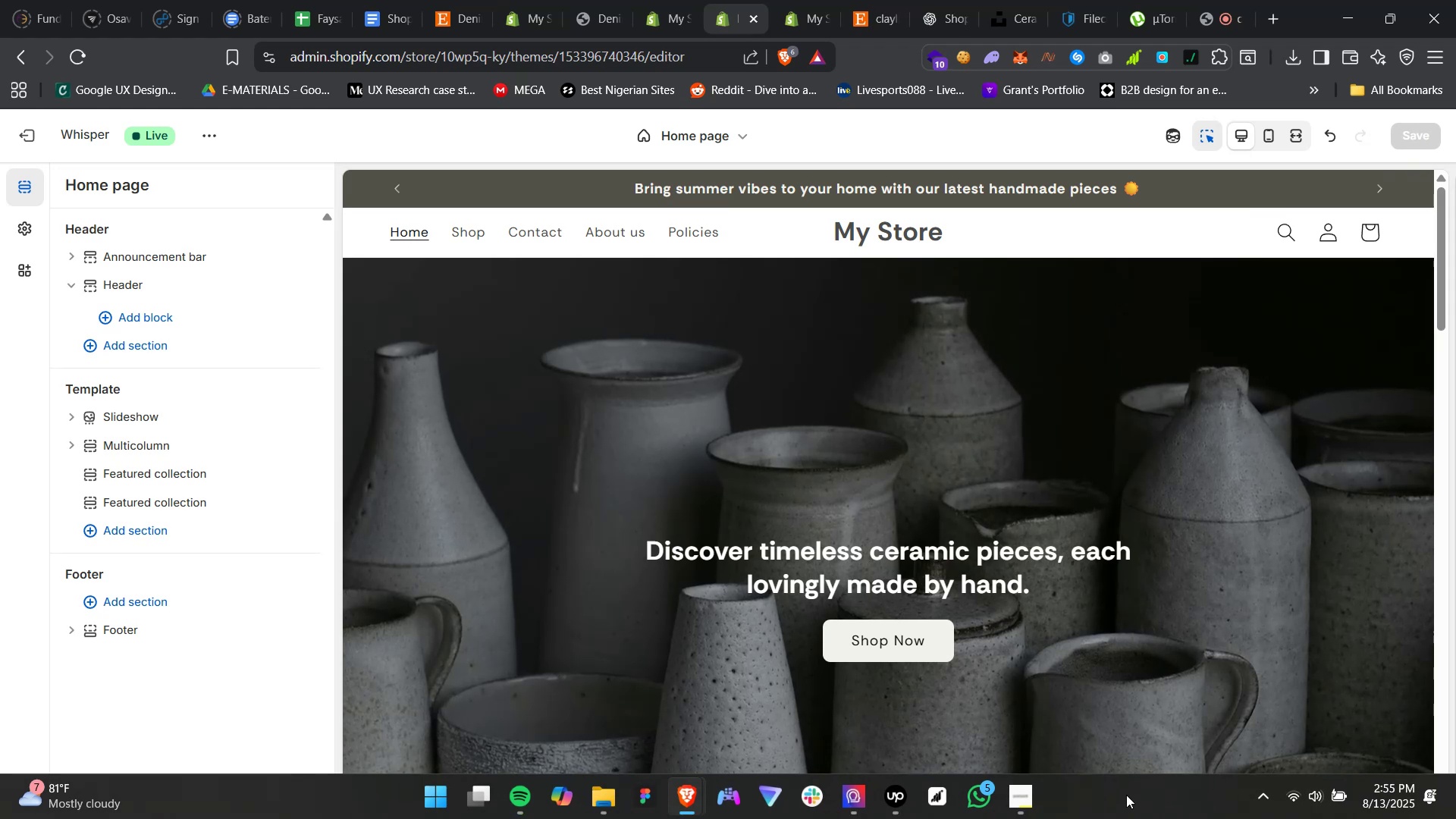 
left_click([904, 791])
 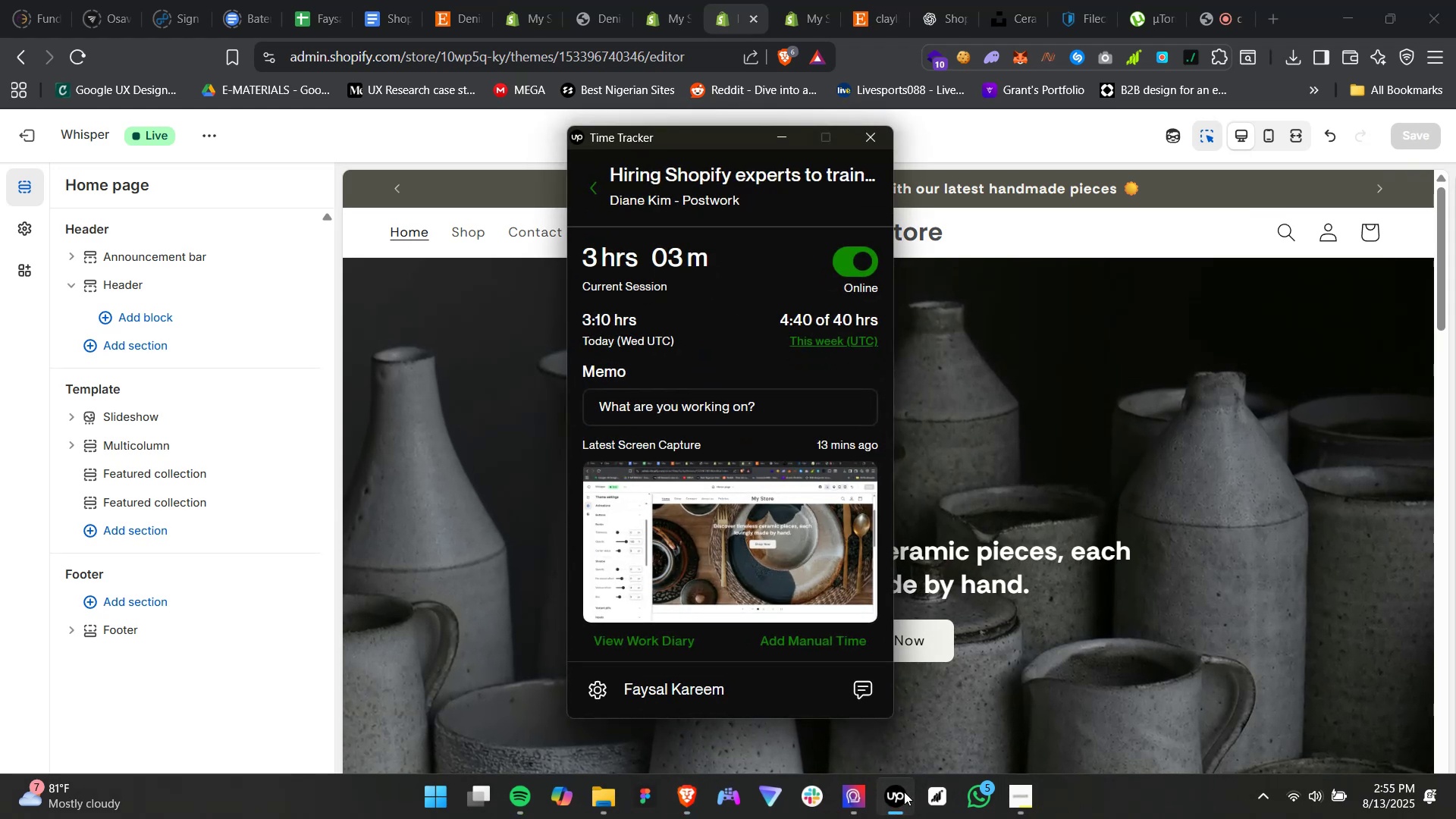 
left_click([904, 792])
 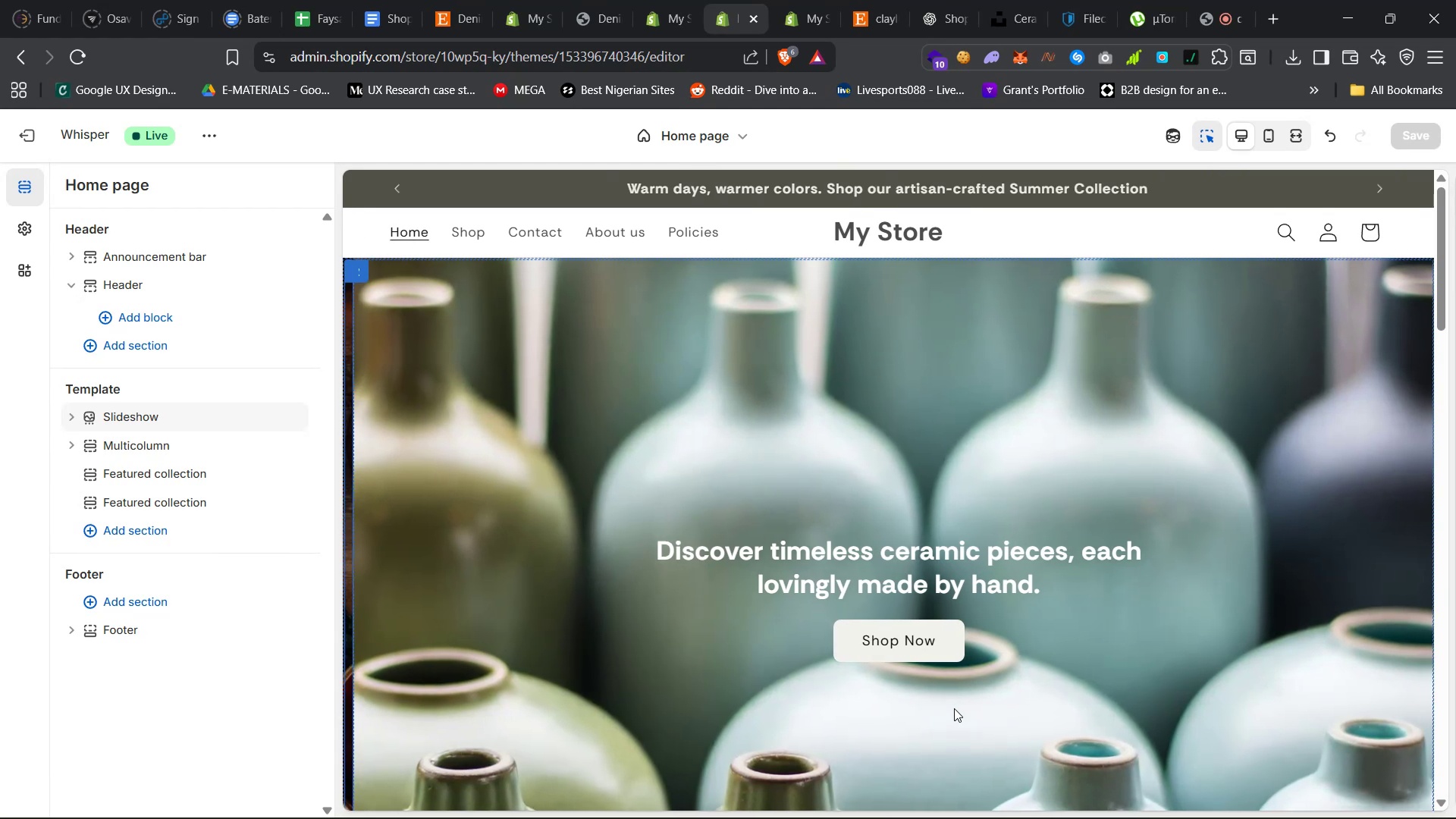 
wait(16.33)
 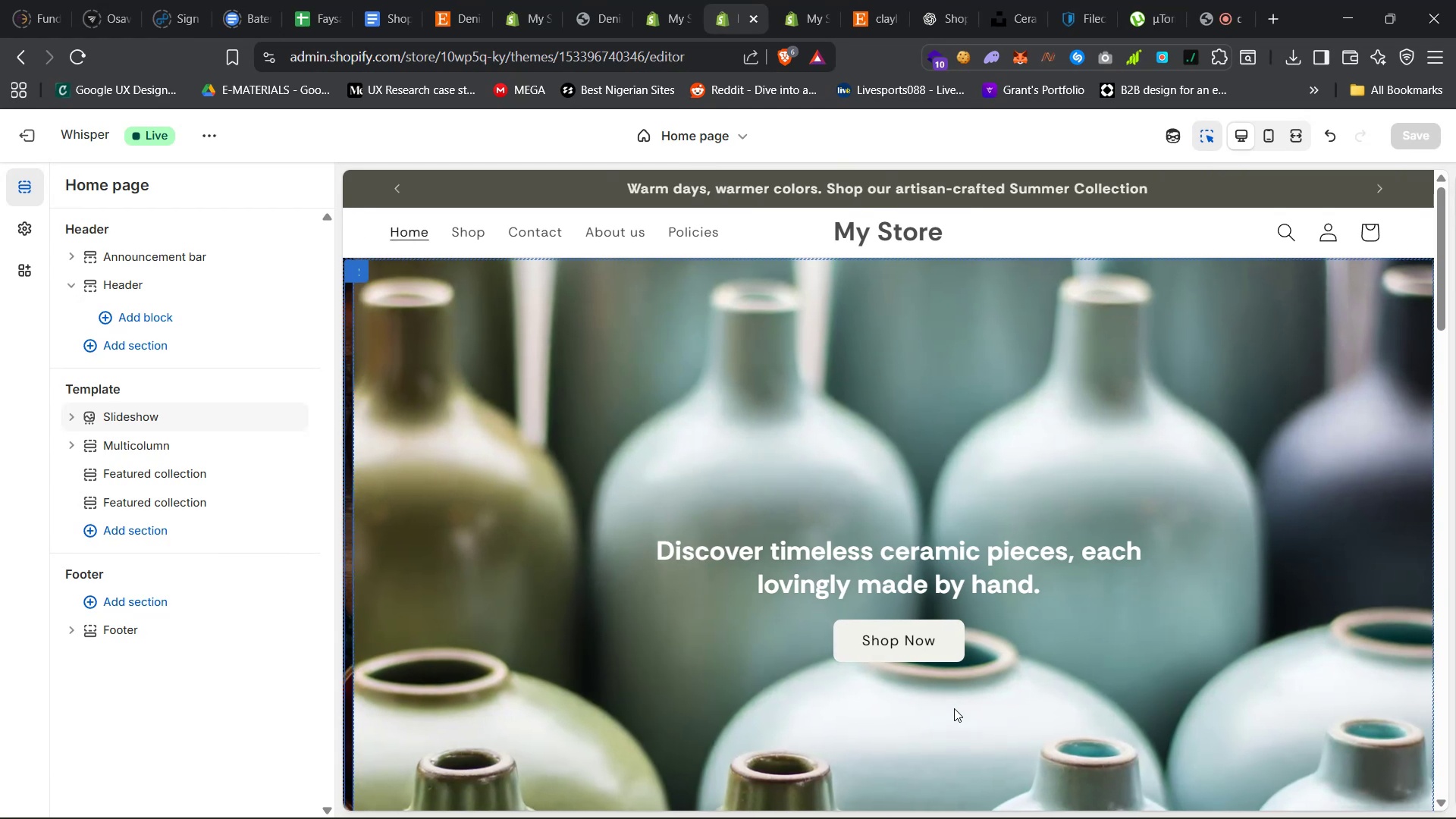 
left_click([665, 0])
 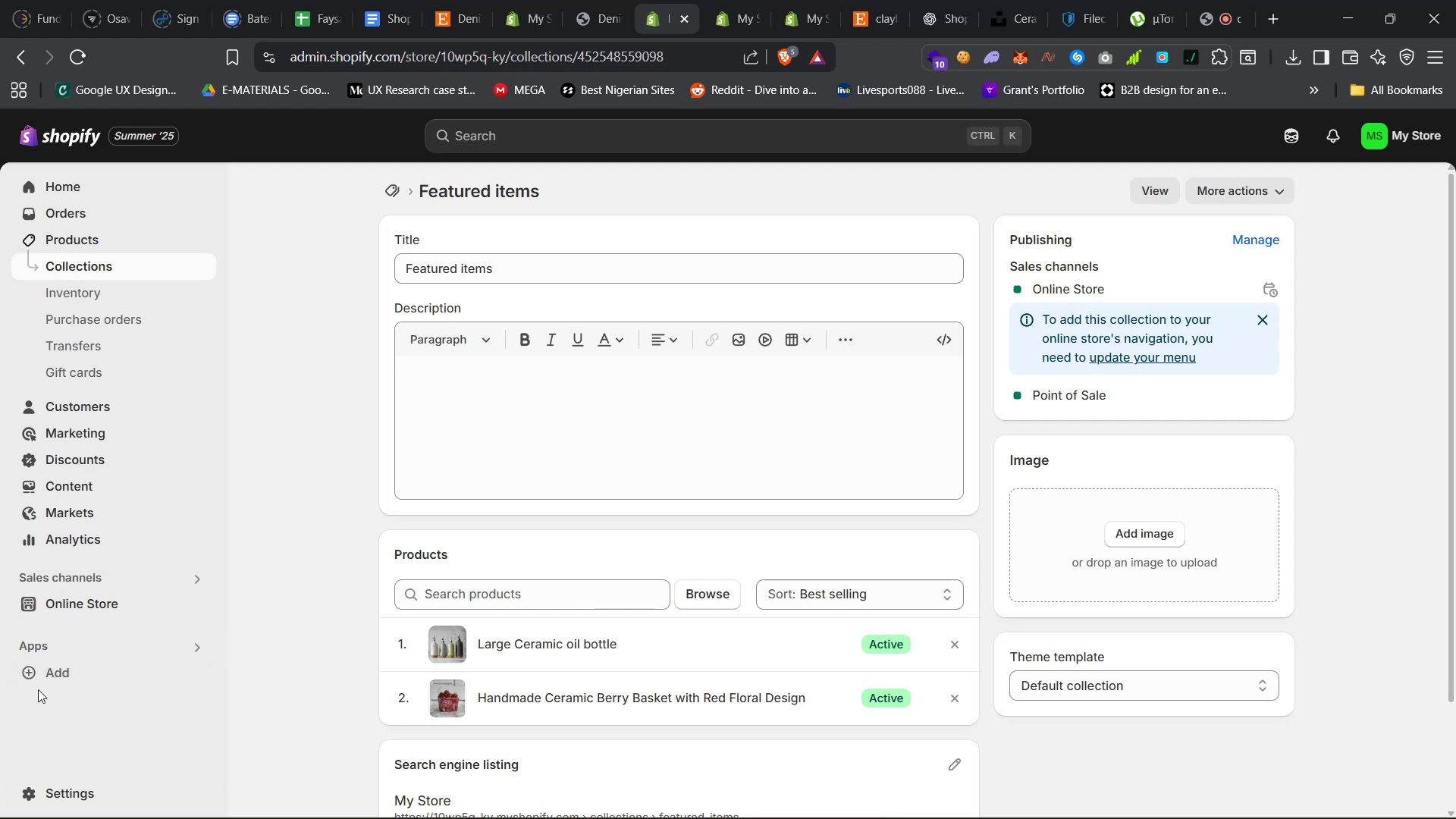 
left_click([95, 588])
 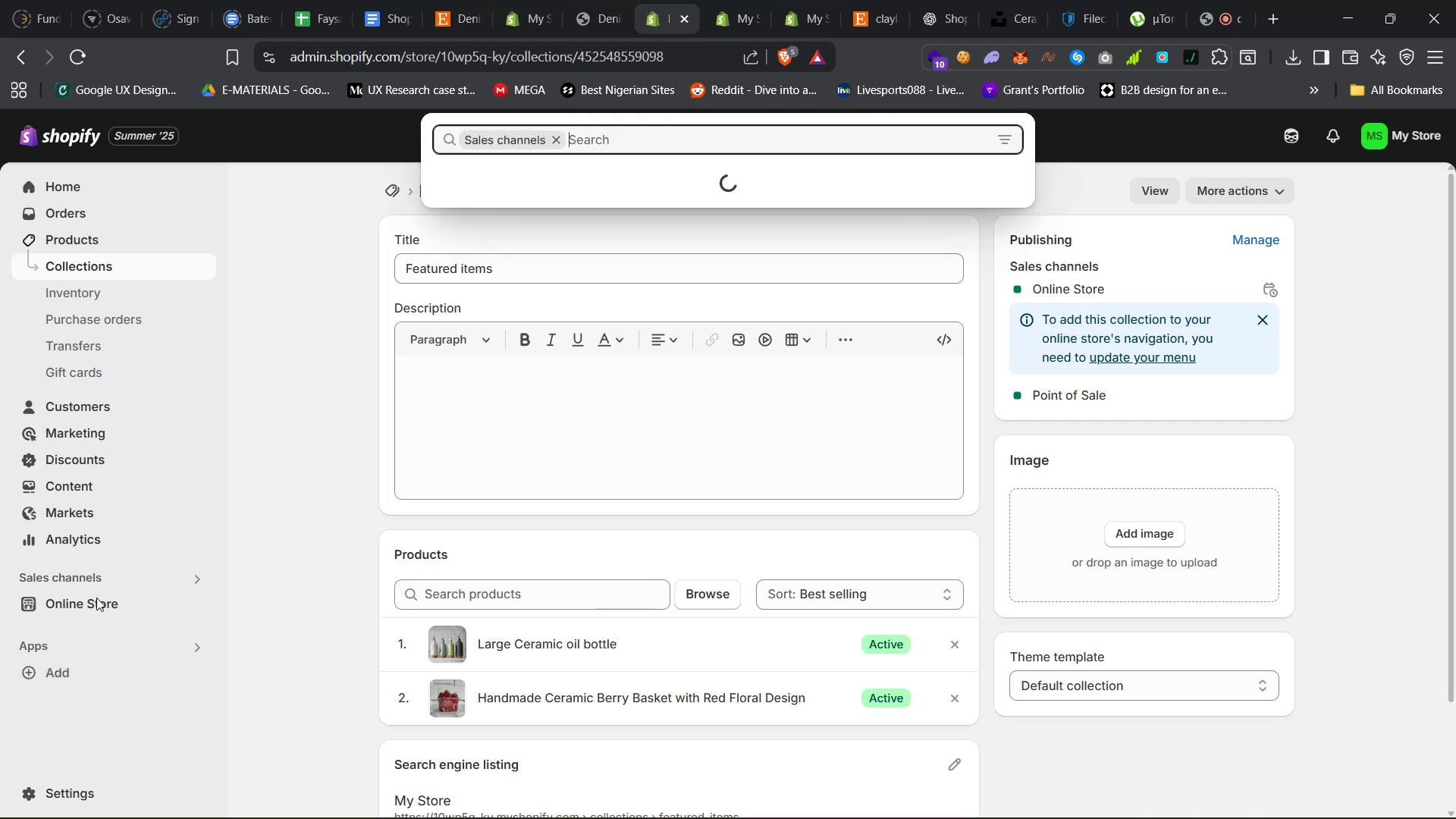 
left_click([96, 598])
 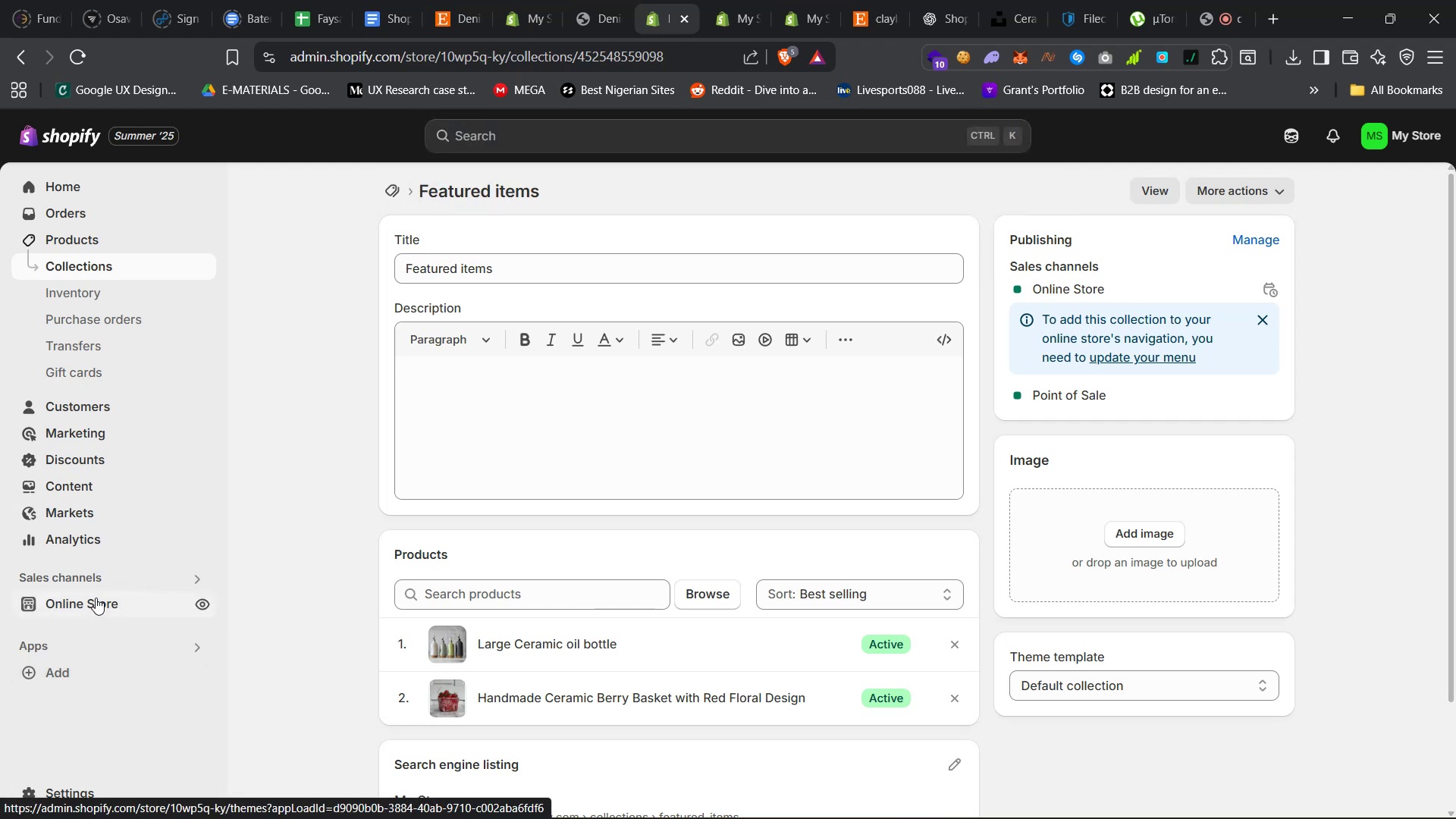 
left_click([96, 598])
 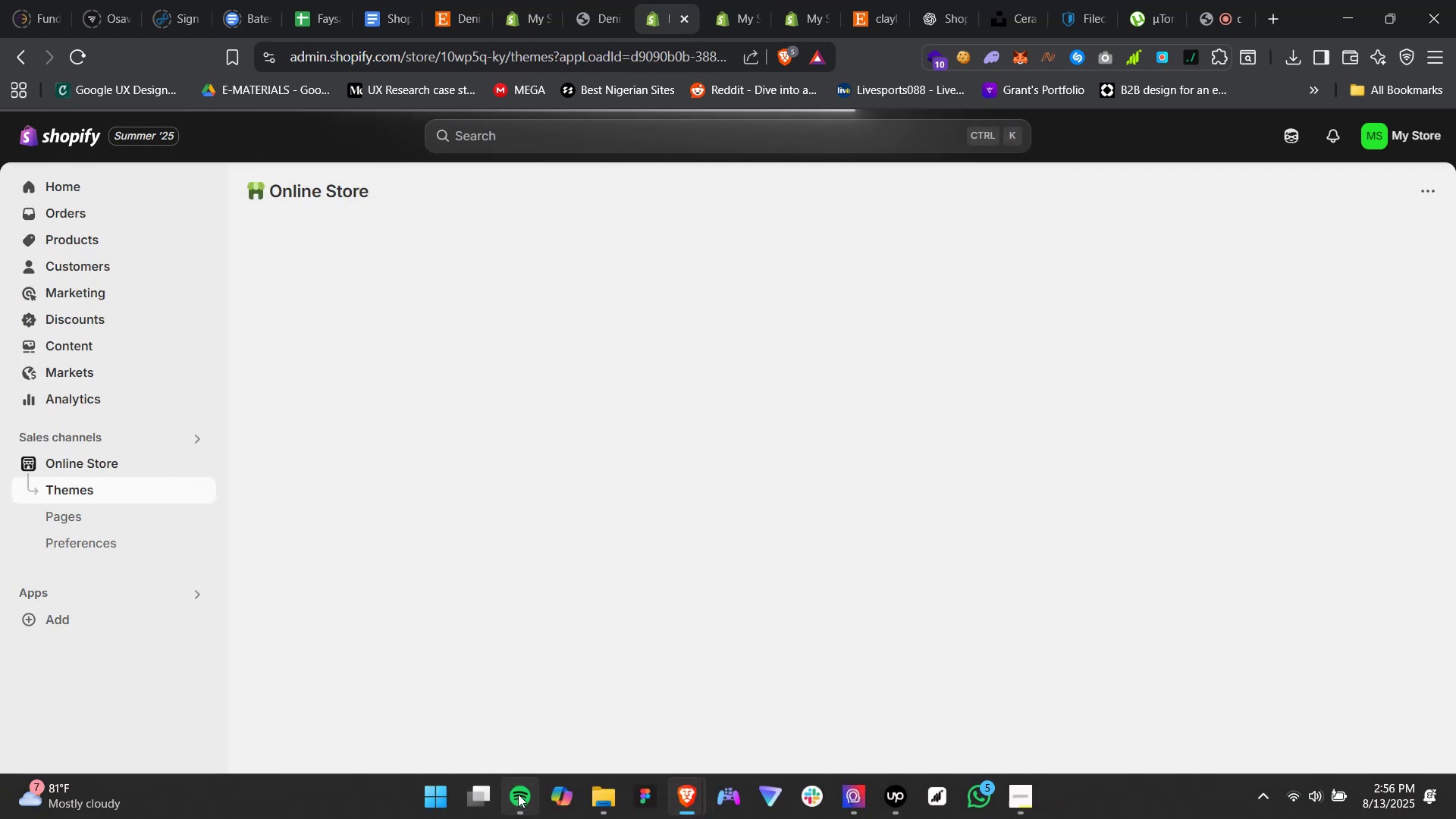 
left_click([539, 736])
 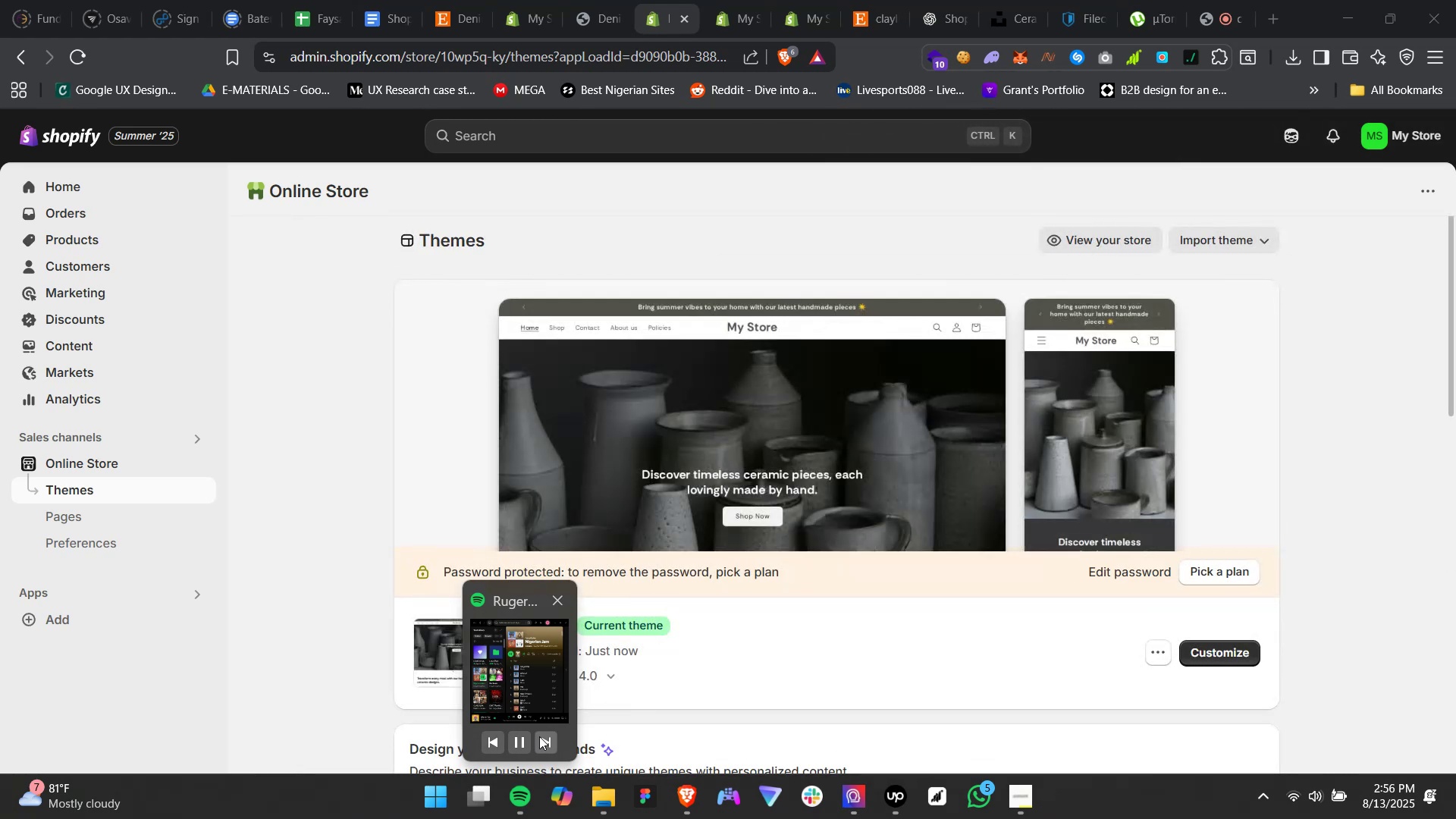 
wait(7.25)
 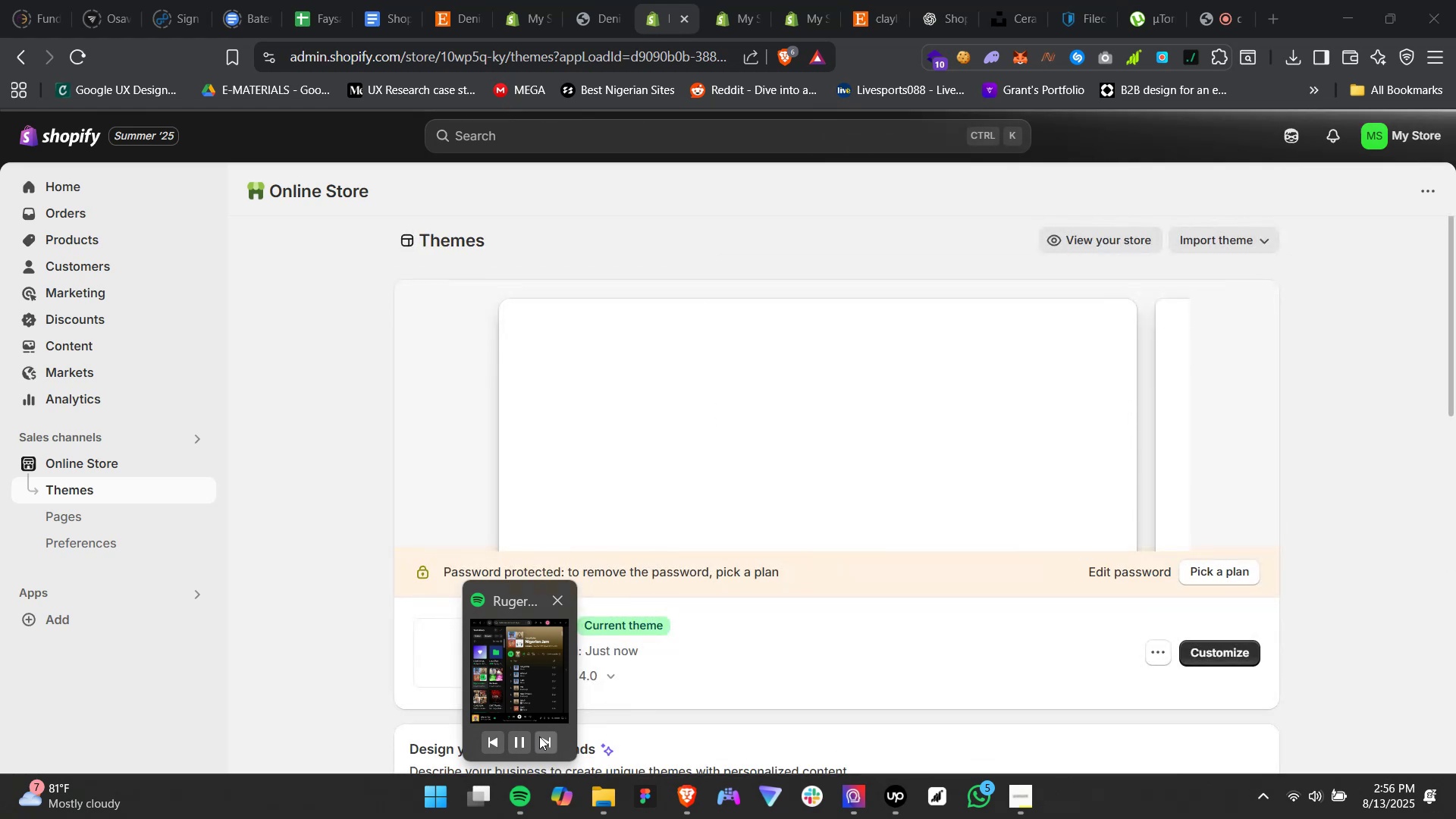 
left_click([1131, 231])
 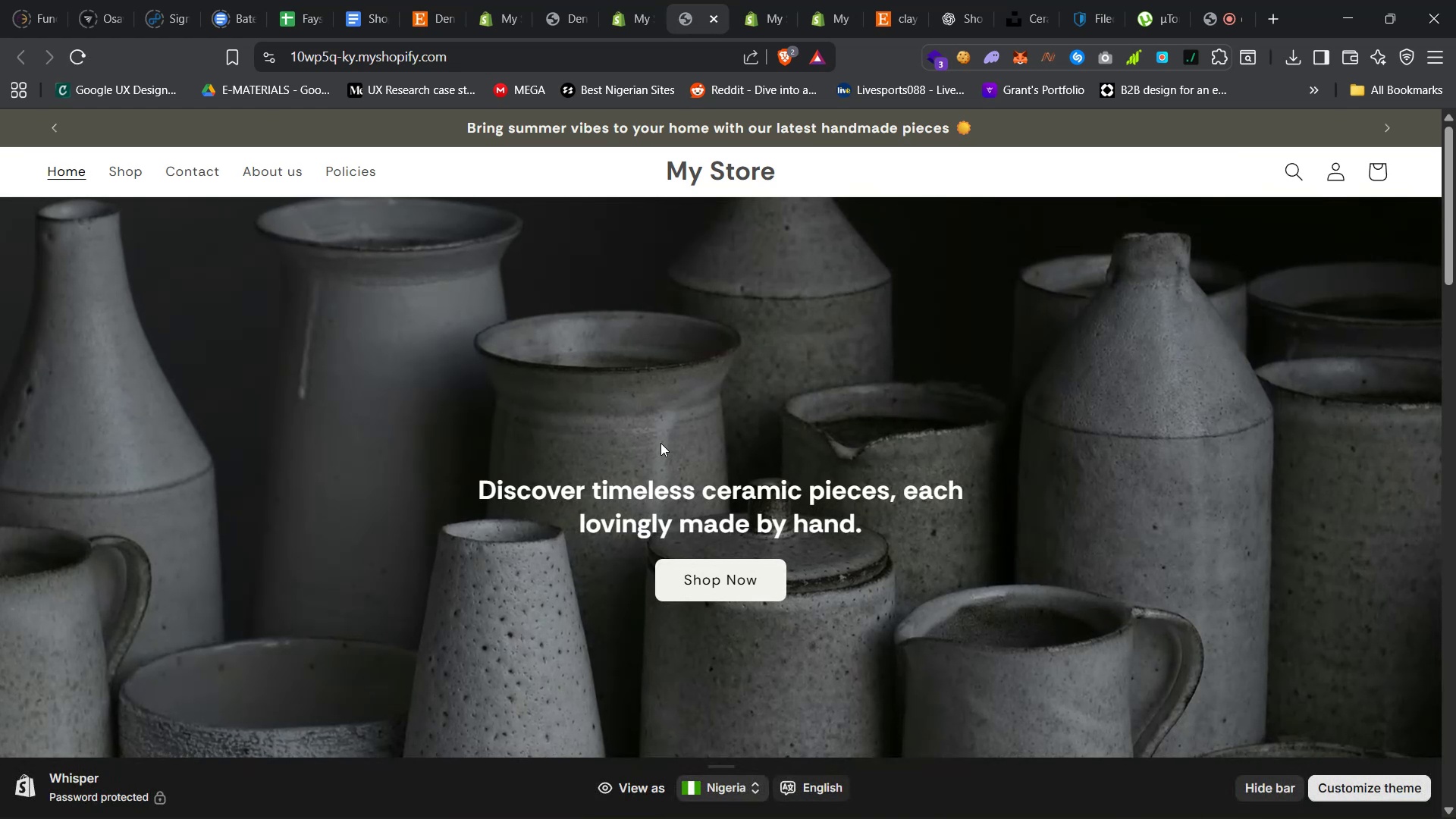 
wait(6.81)
 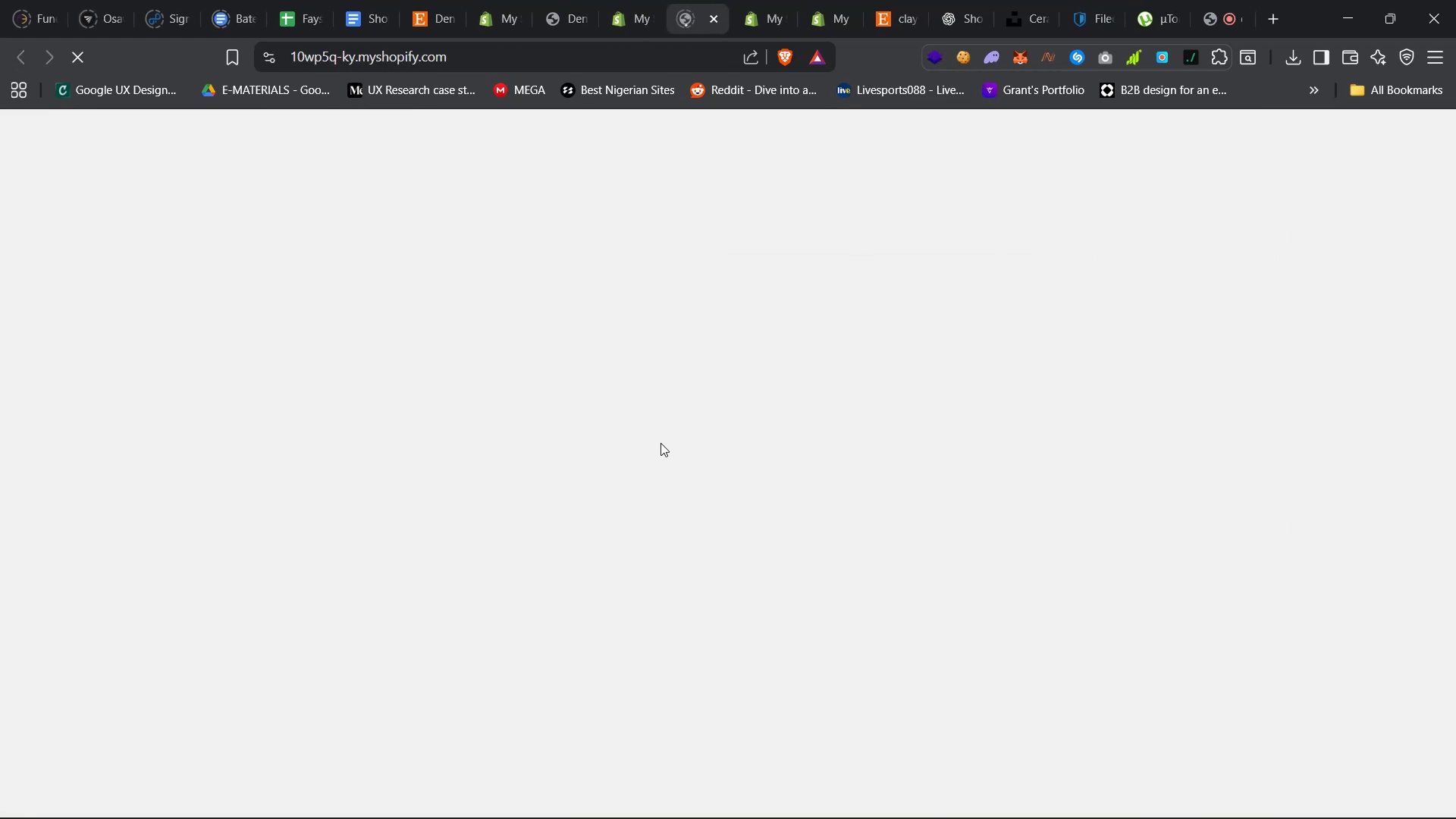 
scroll: coordinate [603, 434], scroll_direction: down, amount: 42.0
 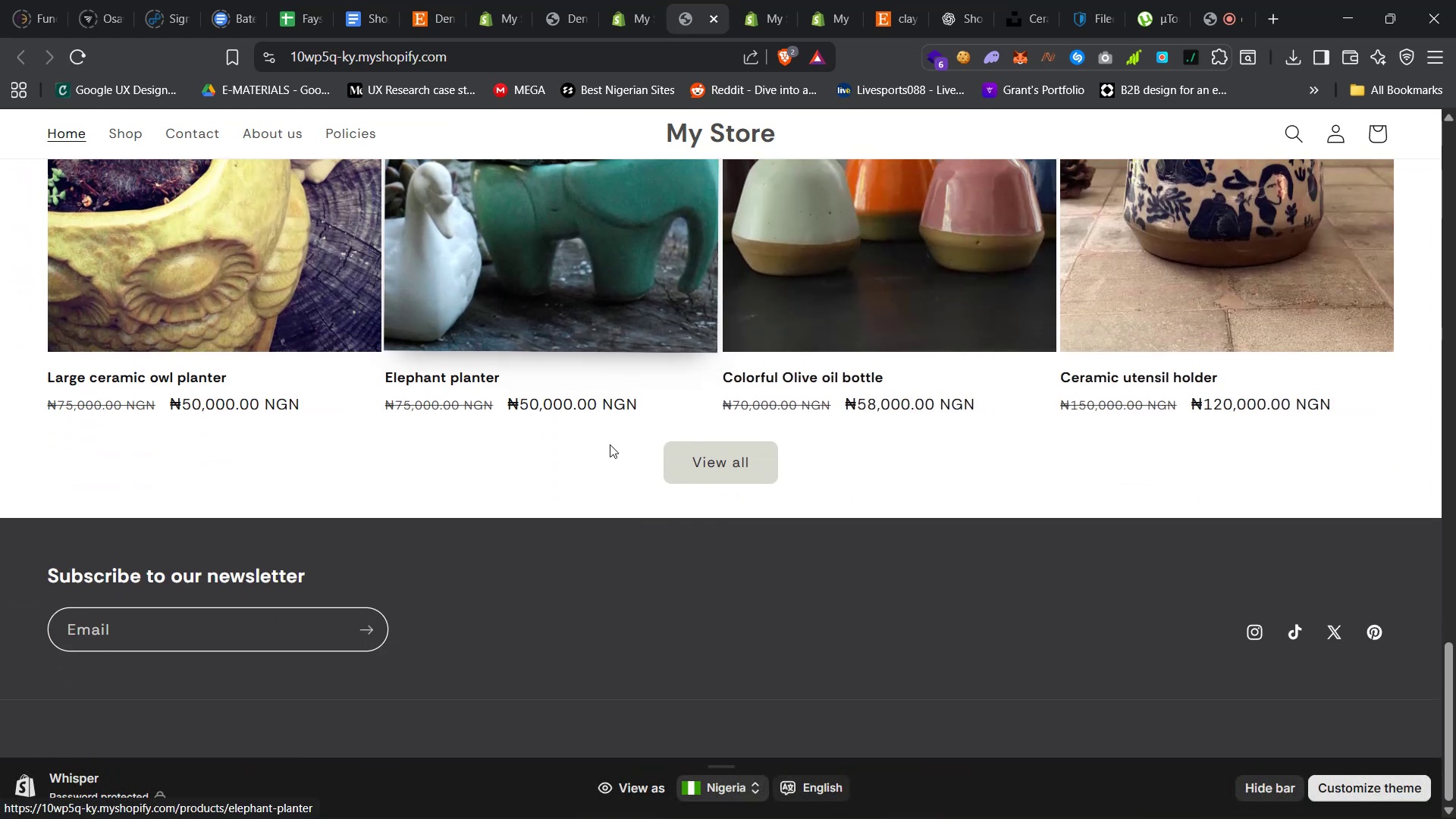 
scroll: coordinate [661, 530], scroll_direction: up, amount: 33.0
 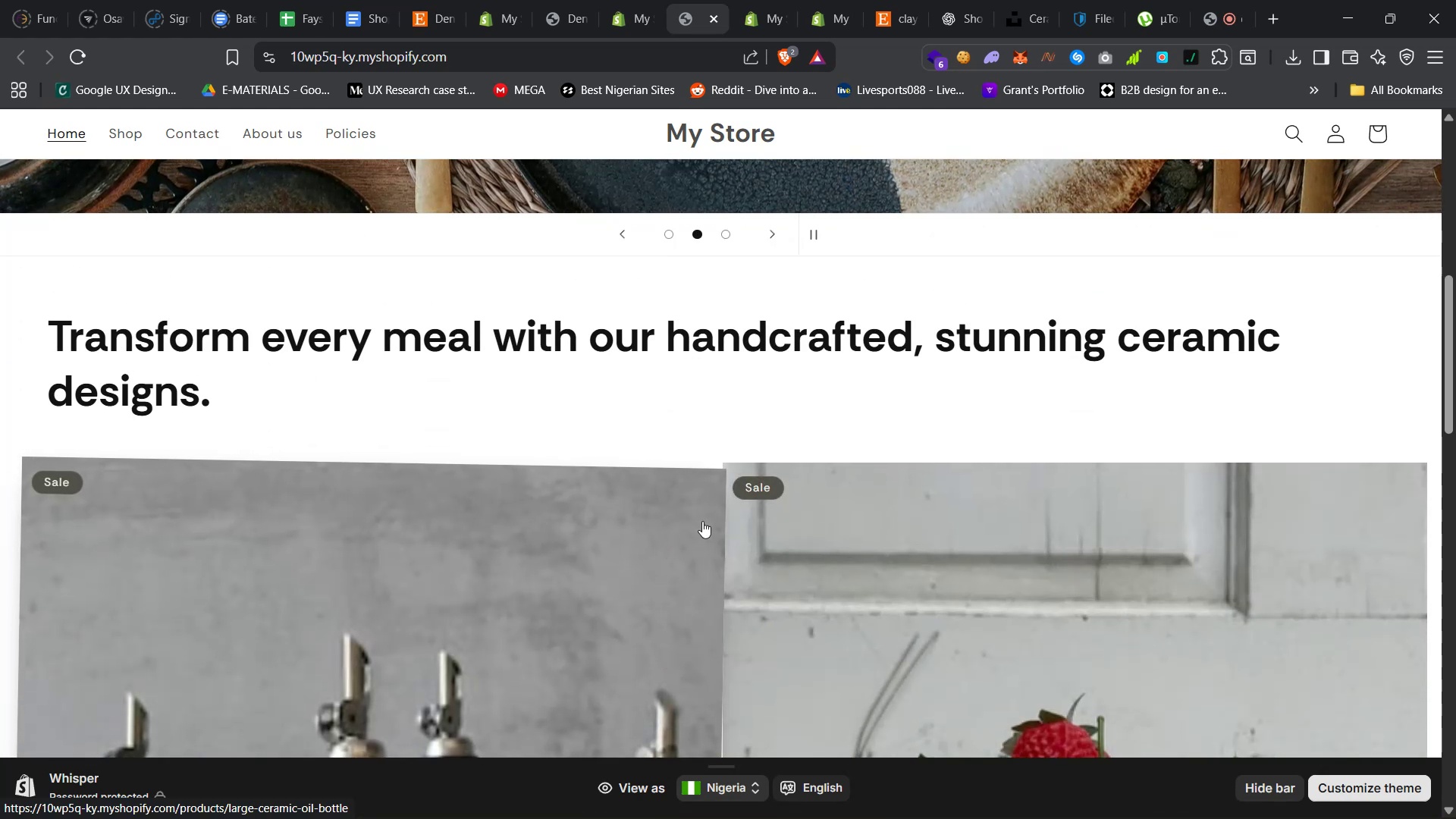 
scroll: coordinate [748, 555], scroll_direction: down, amount: 44.0
 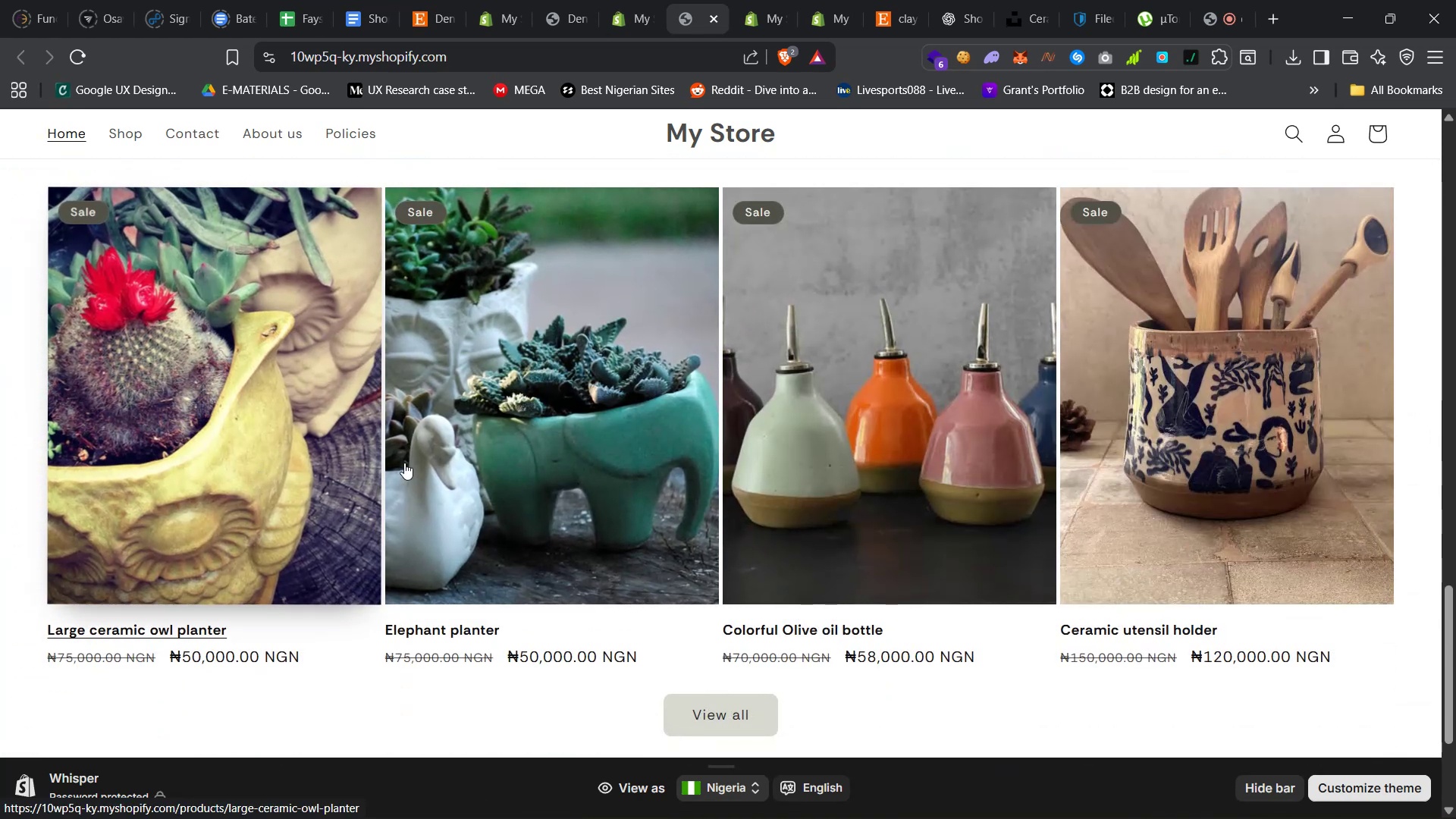 
scroll: coordinate [662, 527], scroll_direction: up, amount: 30.0
 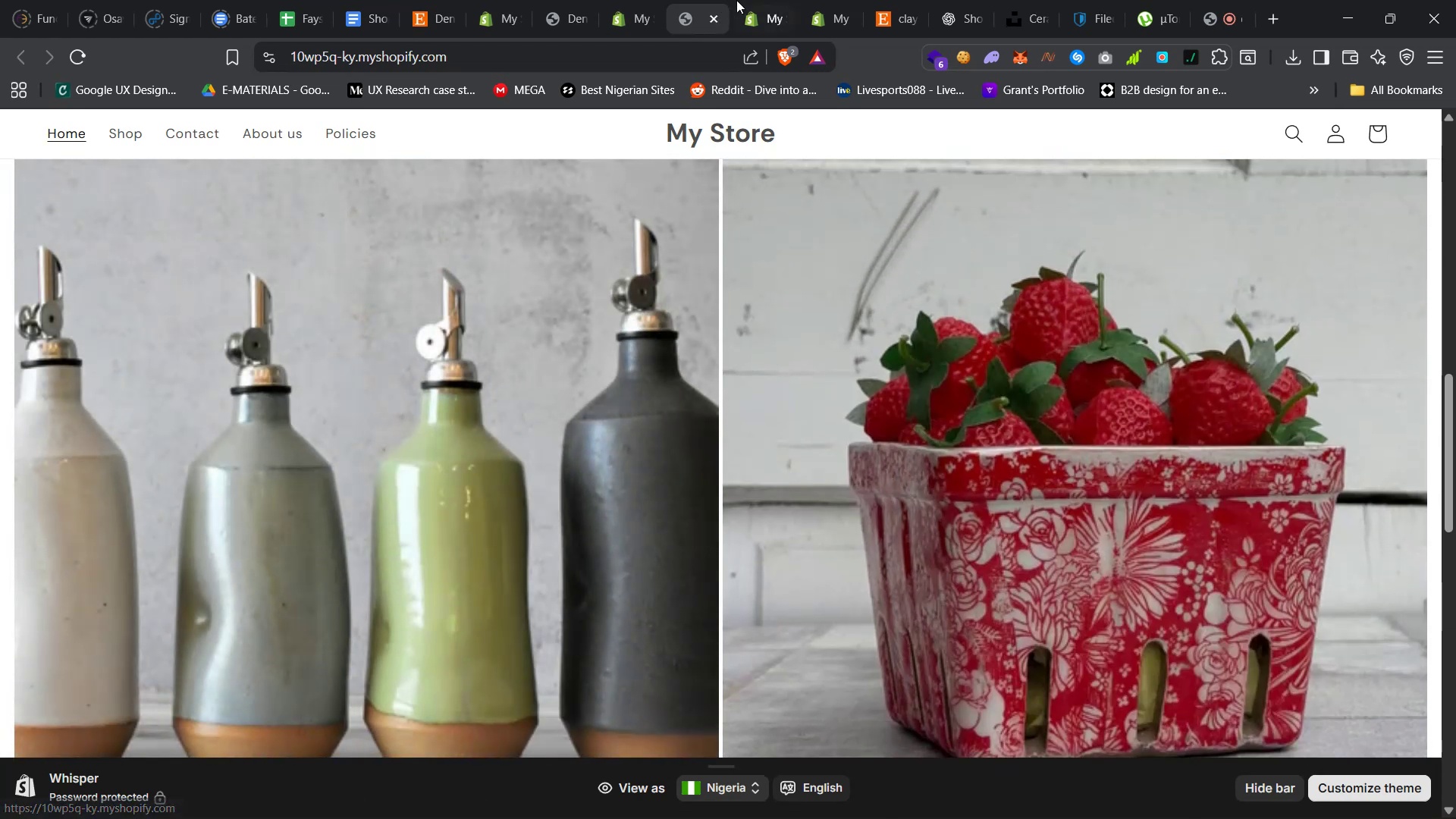 
left_click([752, 0])
 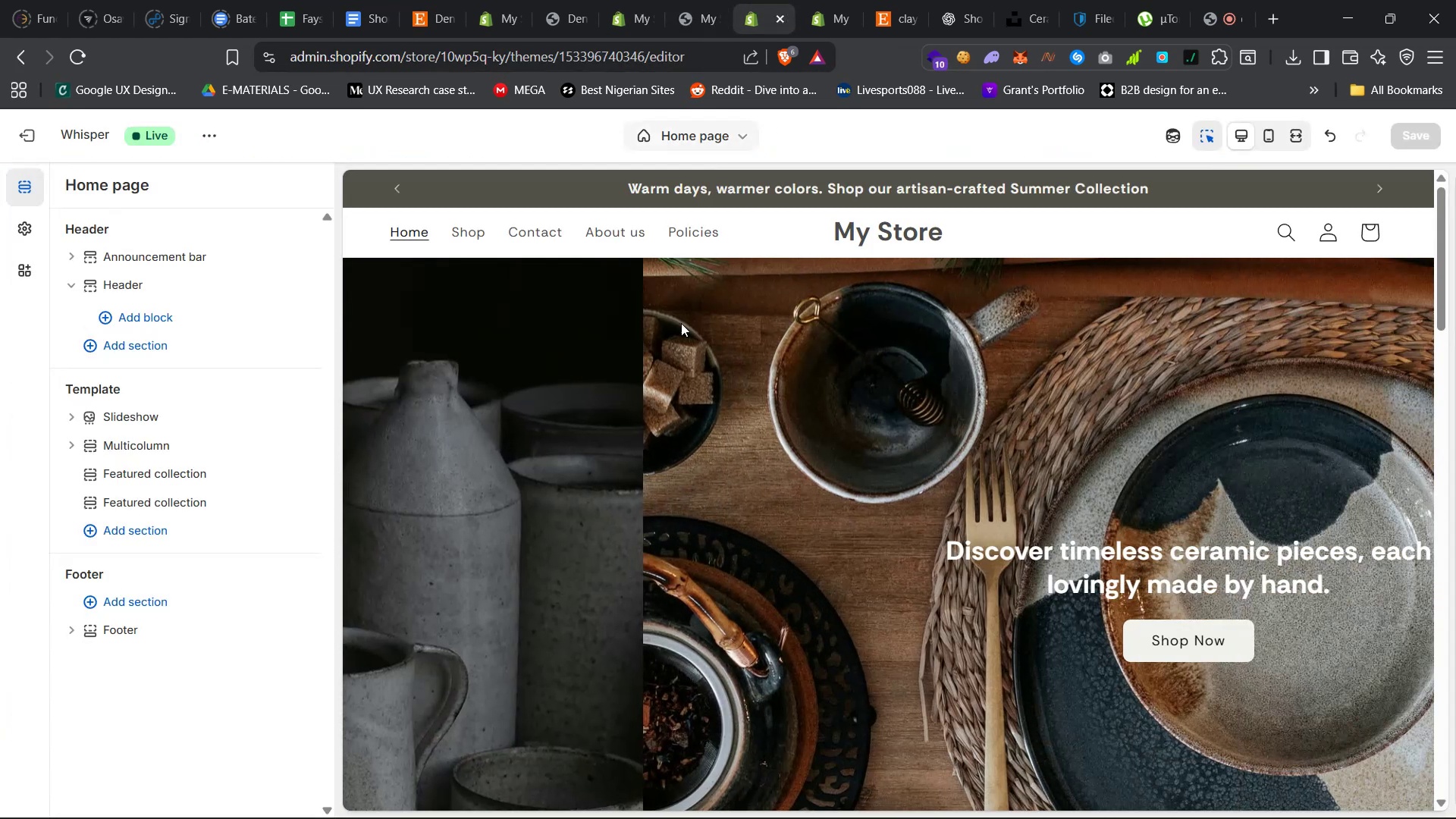 
scroll: coordinate [664, 408], scroll_direction: down, amount: 20.0
 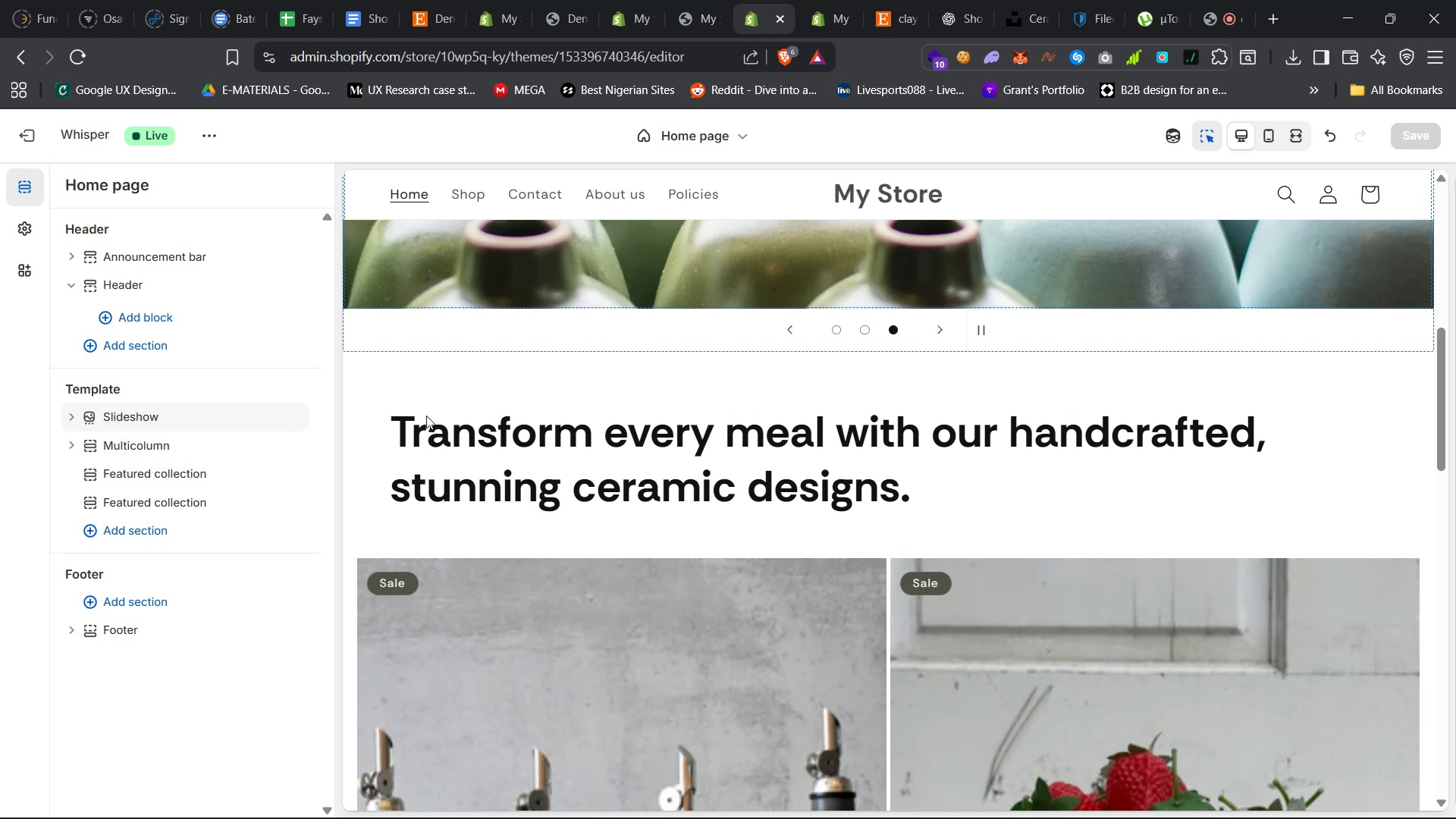 
left_click([428, 400])
 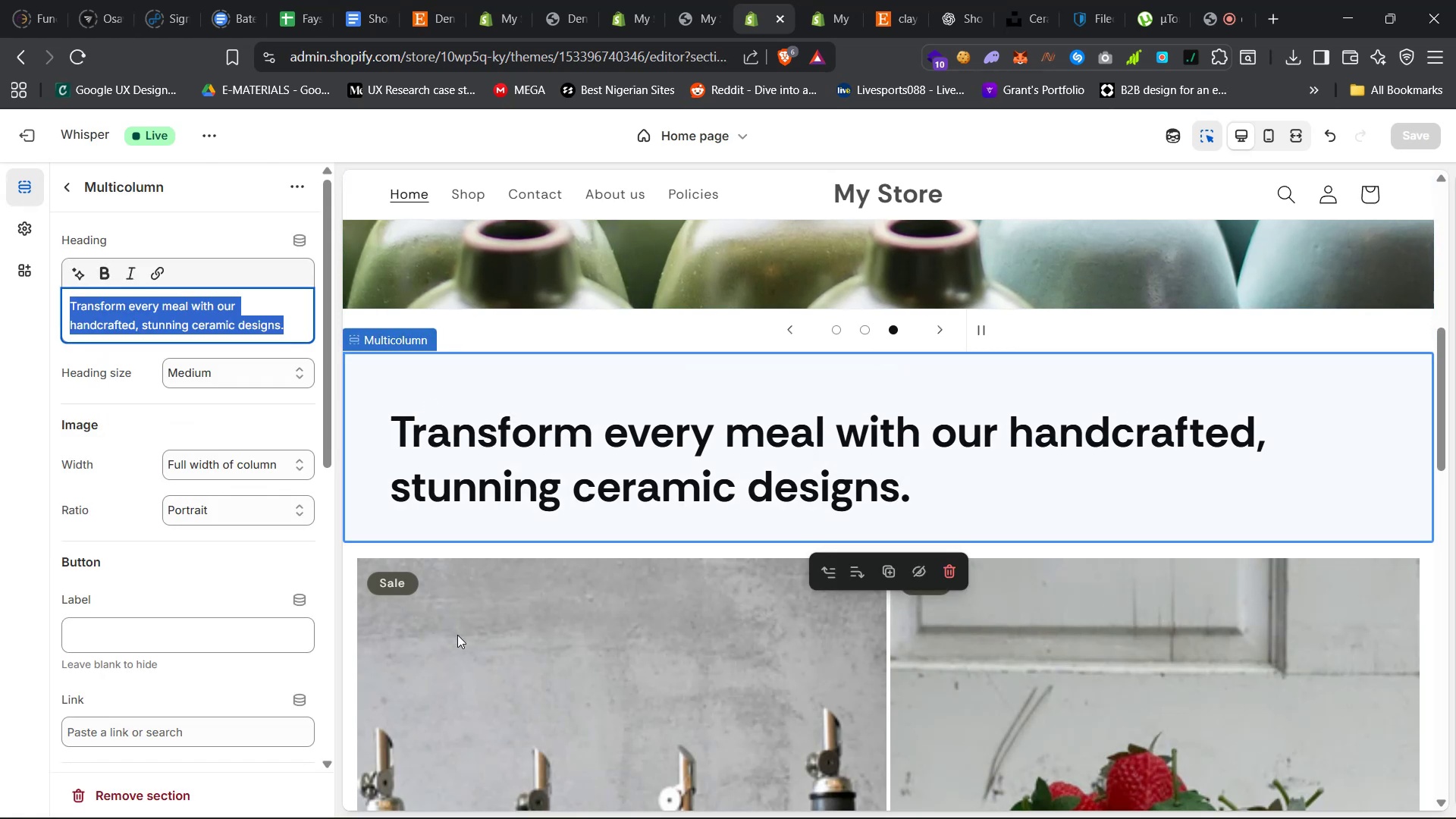 
left_click([457, 635])
 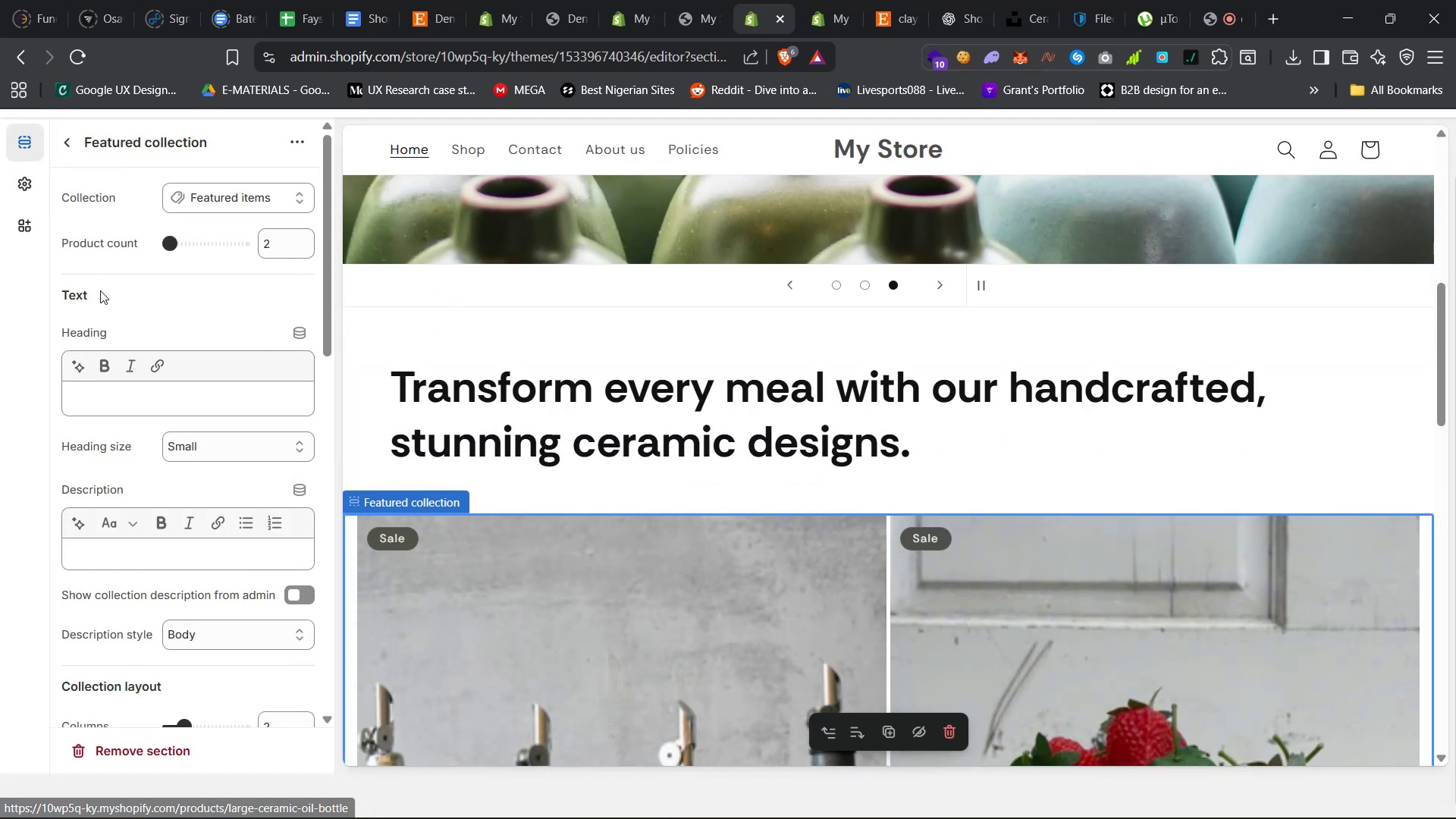 
scroll: coordinate [192, 368], scroll_direction: up, amount: 10.0
 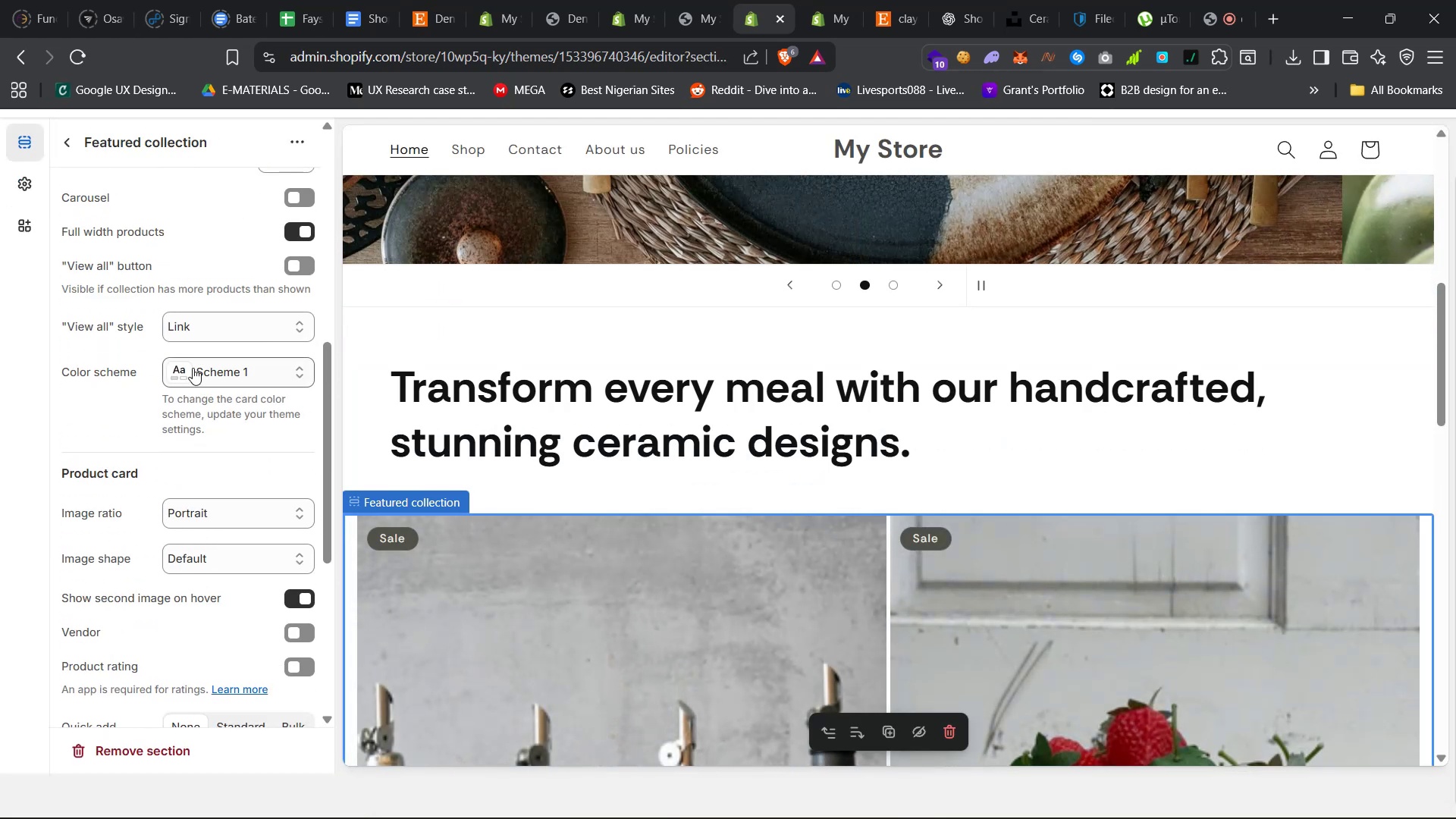 
scroll: coordinate [178, 431], scroll_direction: down, amount: 6.0
 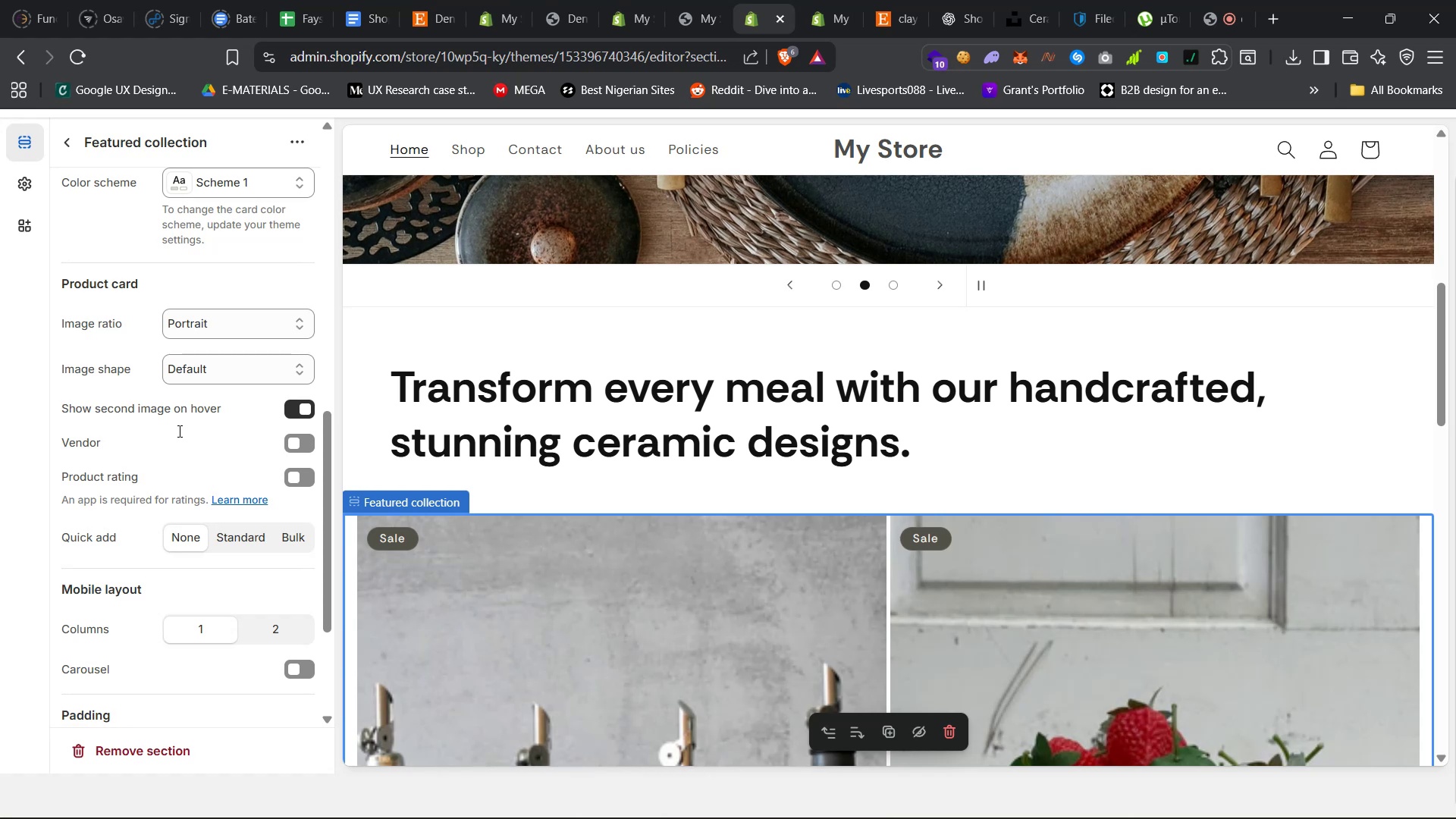 
wait(7.8)
 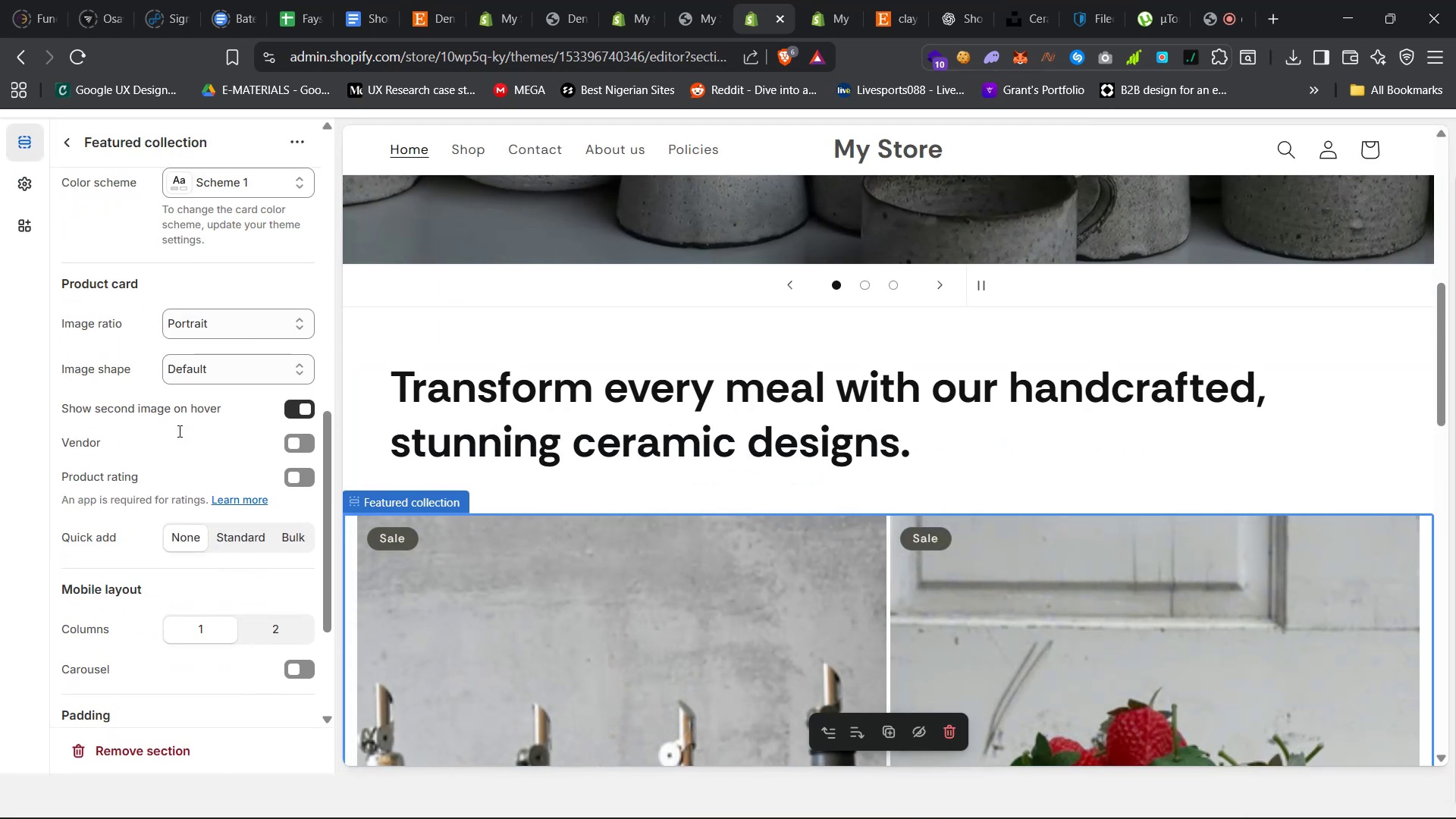 
scroll: coordinate [150, 441], scroll_direction: down, amount: 24.0
 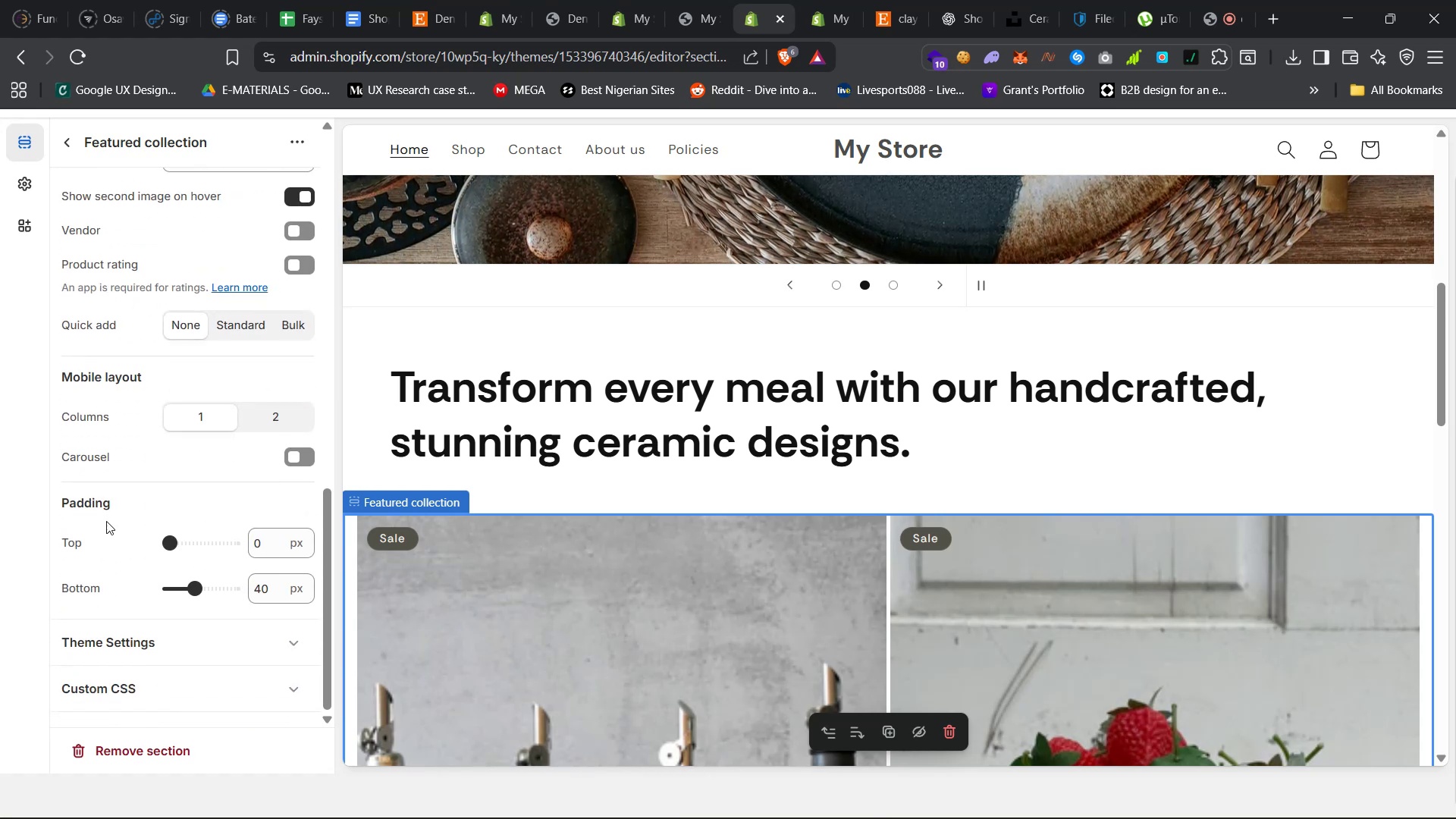 
scroll: coordinate [112, 442], scroll_direction: none, amount: 0.0
 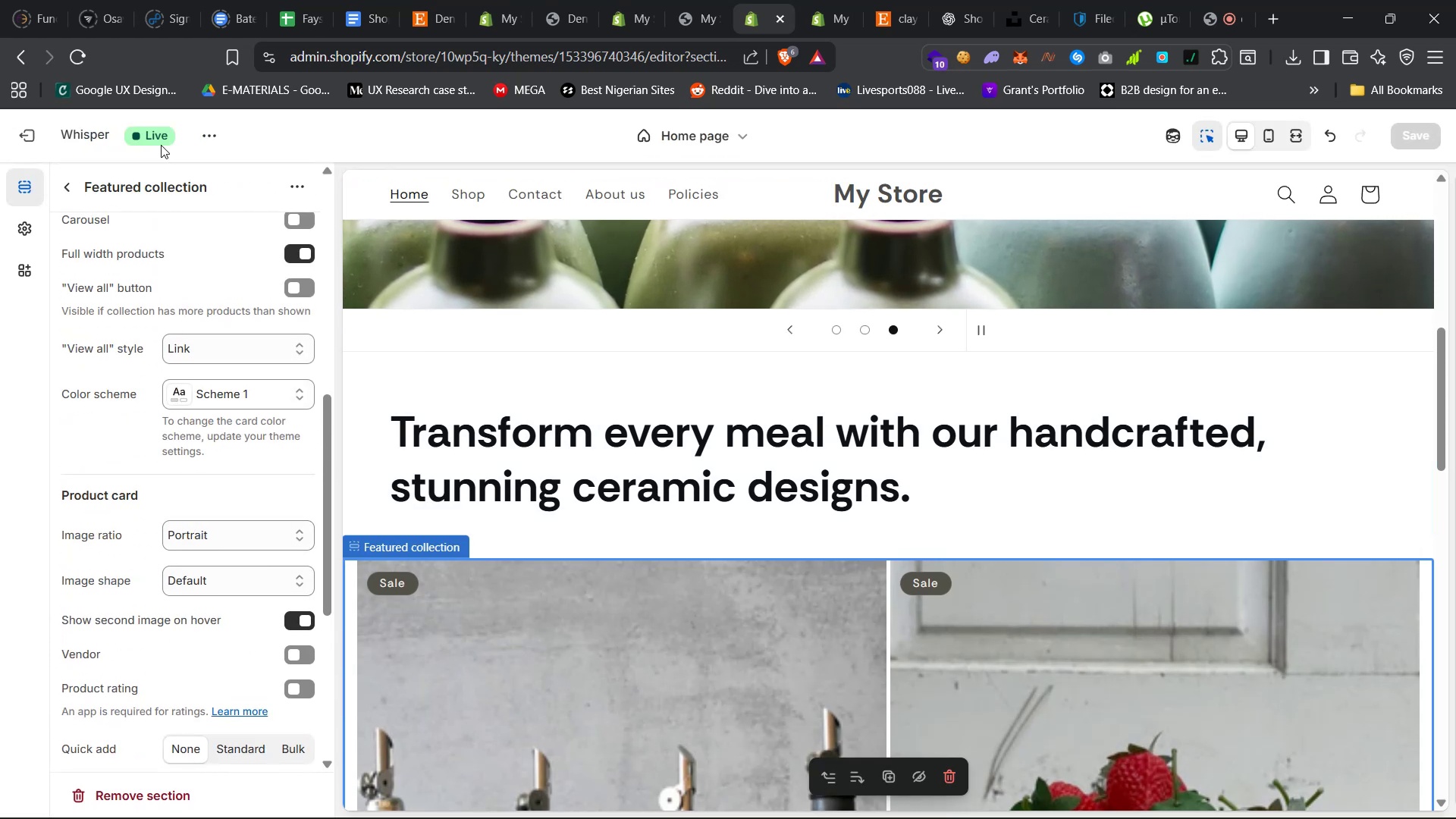 
left_click([65, 189])
 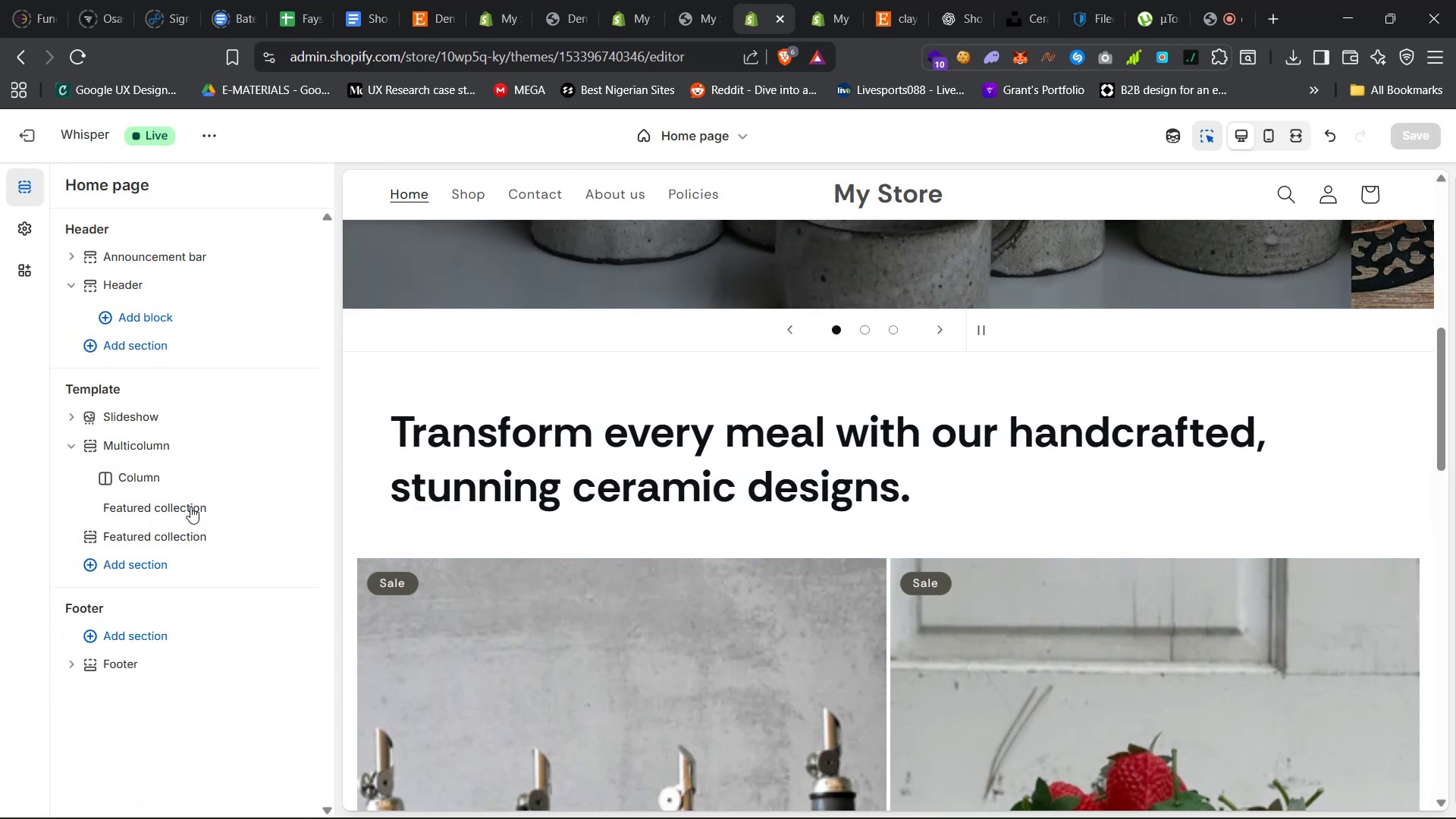 
left_click([169, 500])
 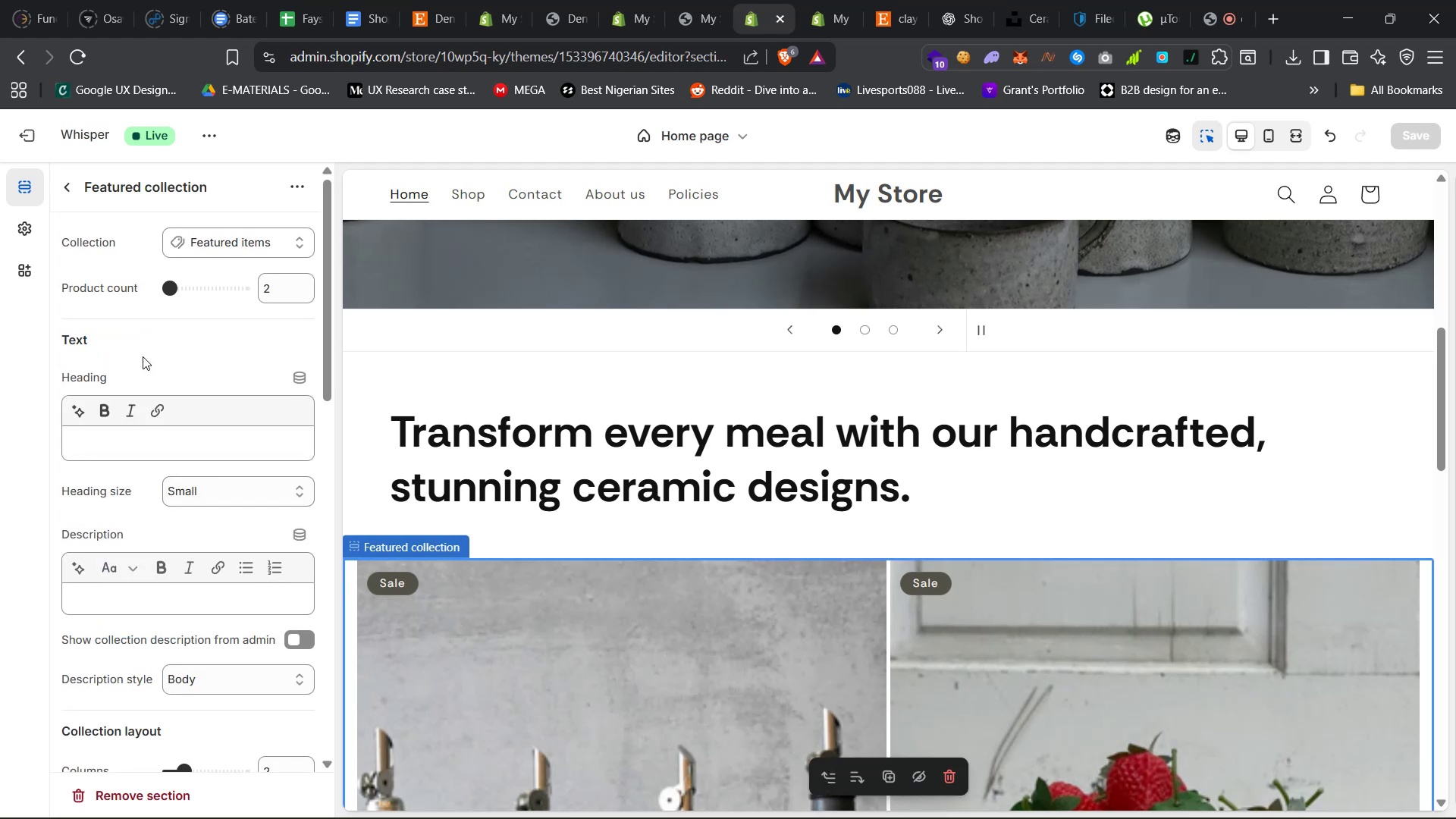 
scroll: coordinate [178, 410], scroll_direction: down, amount: 44.0
 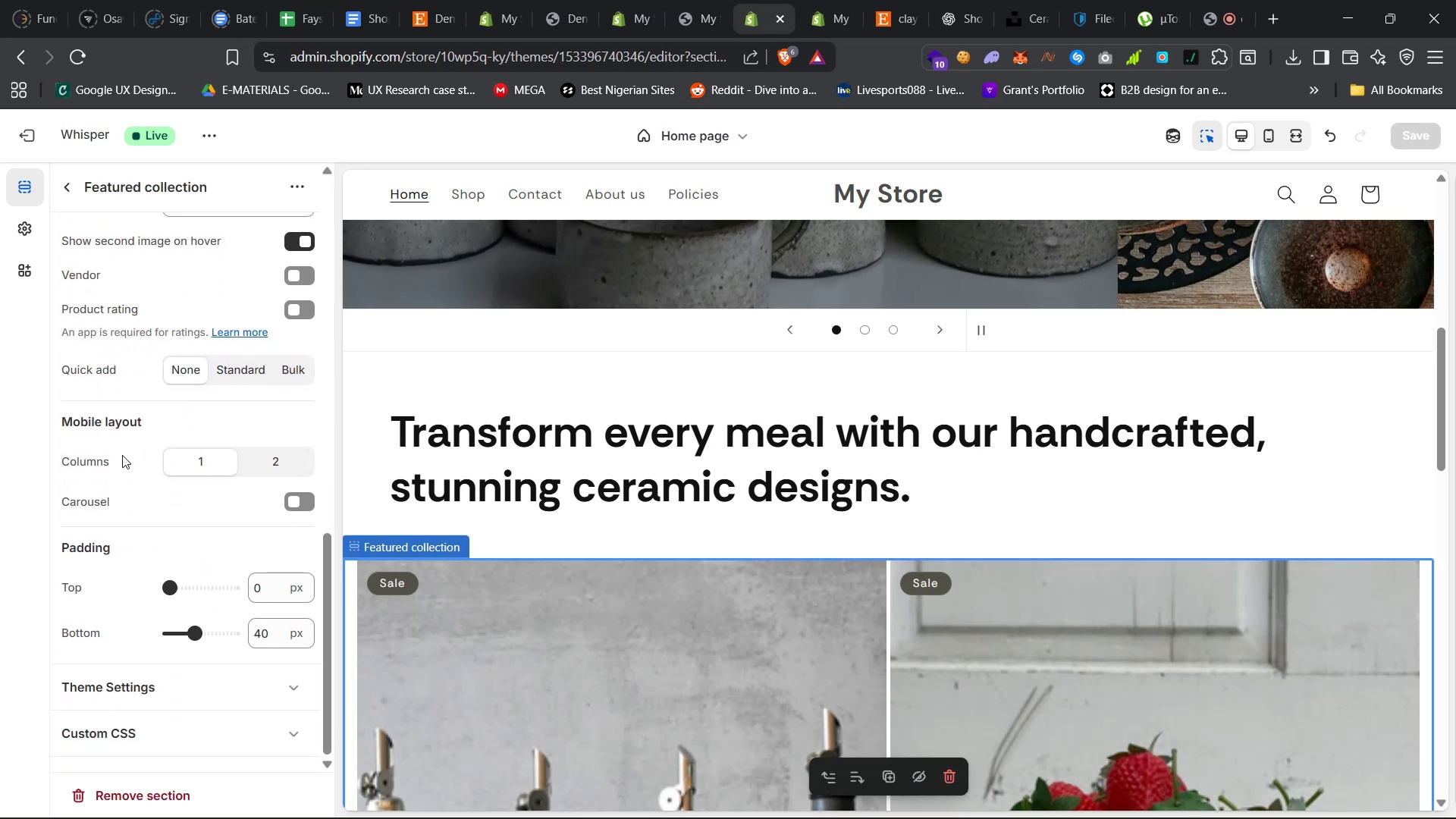 
scroll: coordinate [191, 425], scroll_direction: up, amount: 18.0
 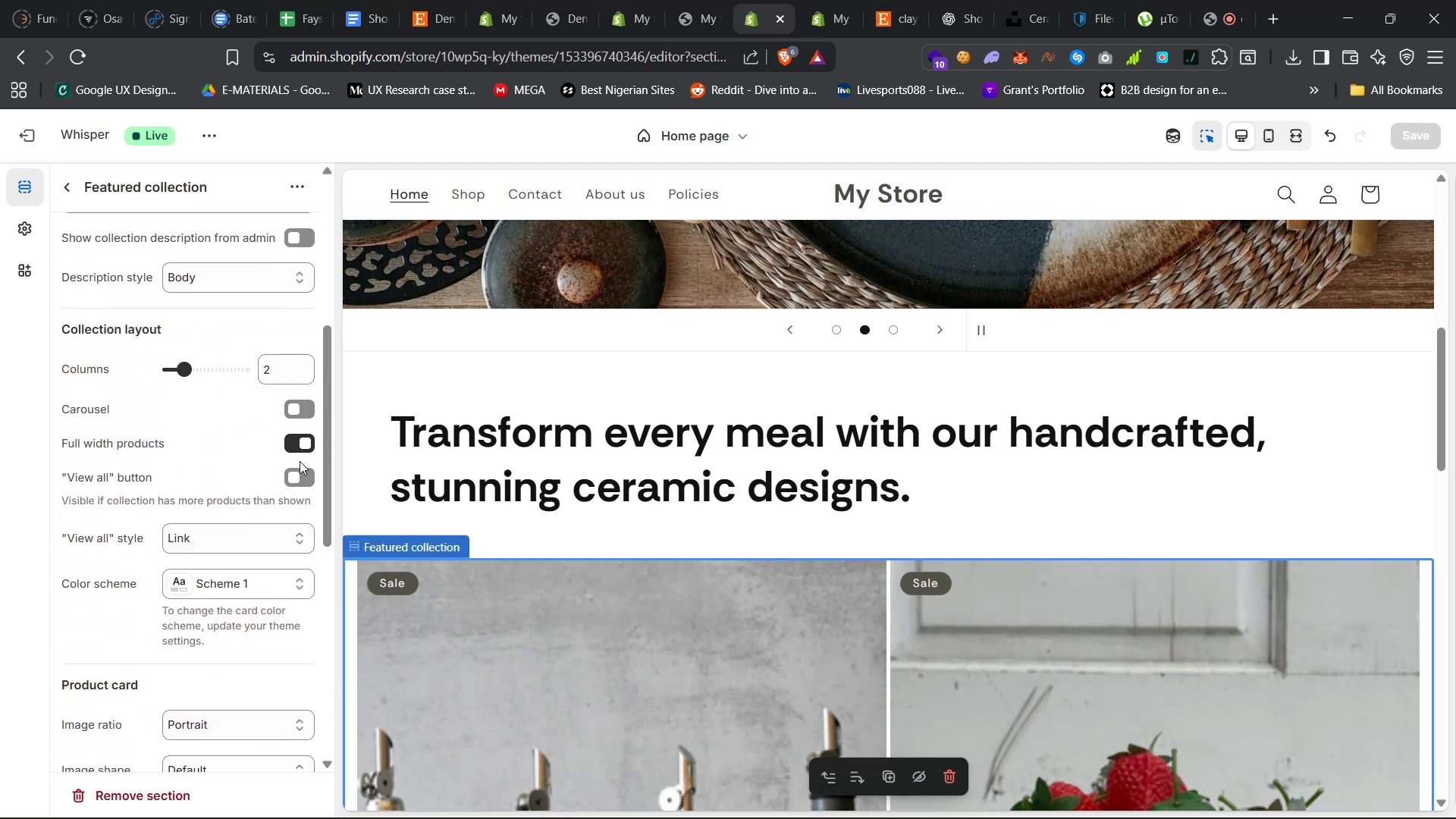 
left_click([310, 445])
 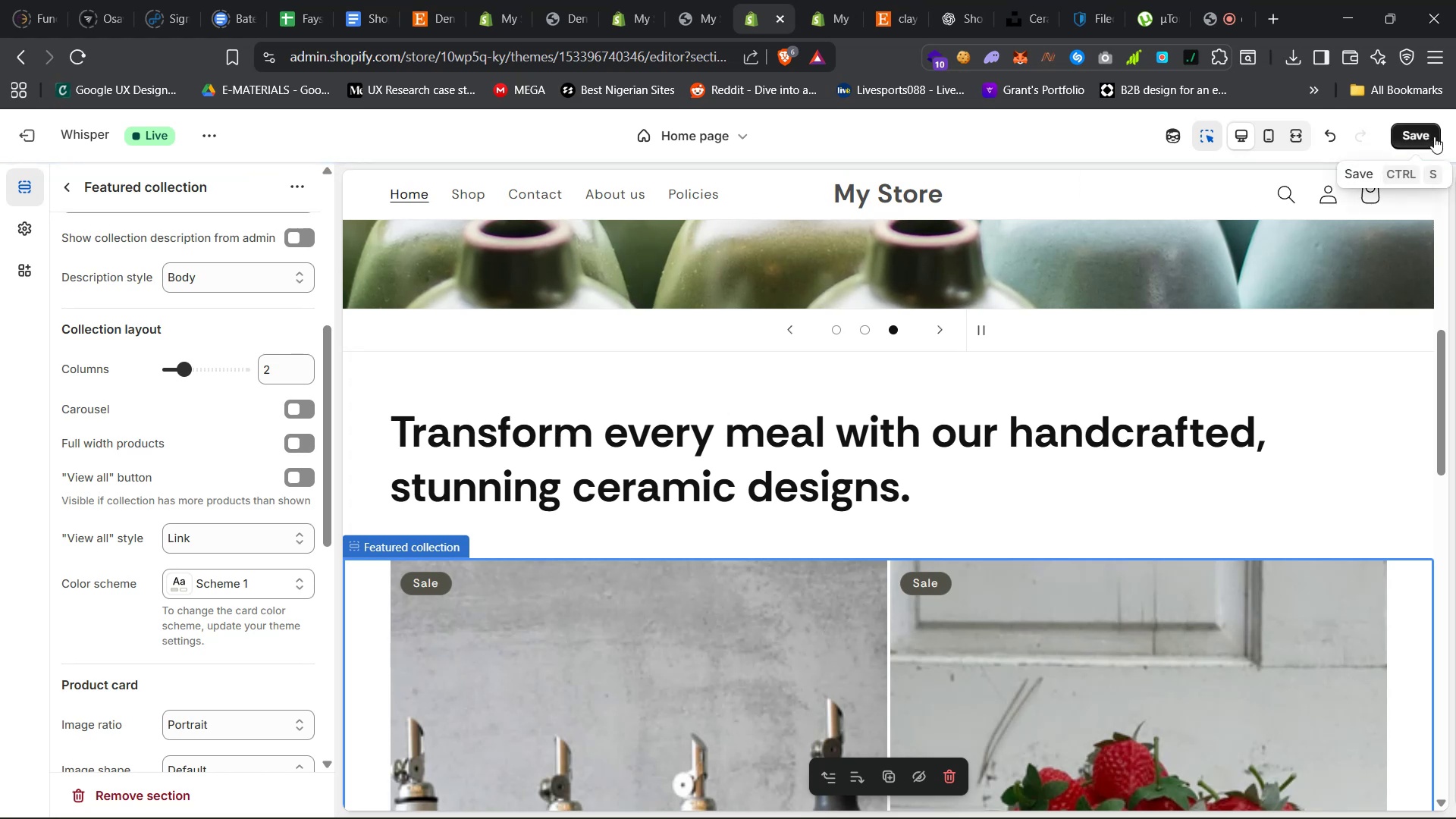 
left_click([1429, 130])
 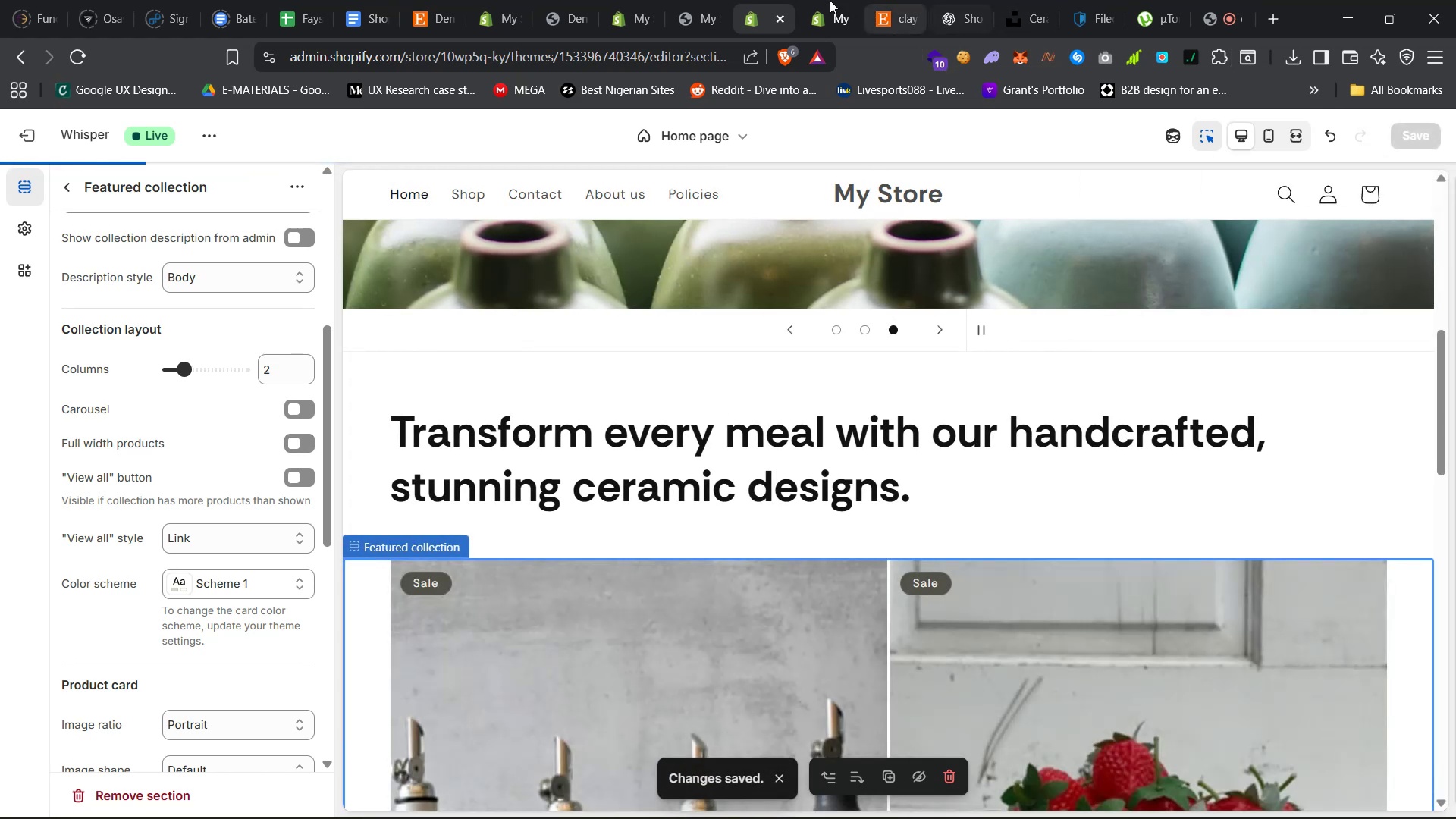 
mouse_move([695, 18])
 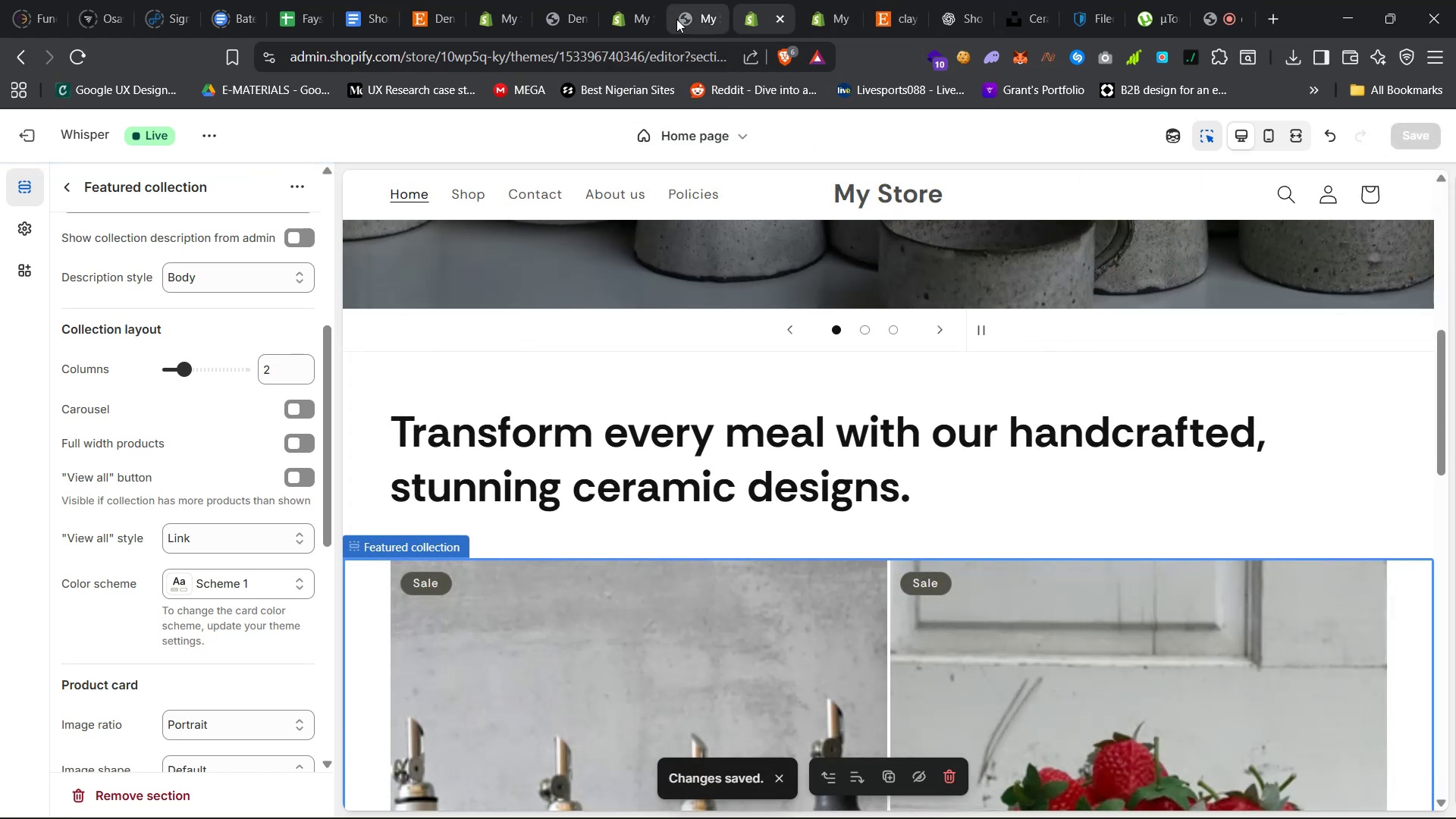 
left_click([691, 0])
 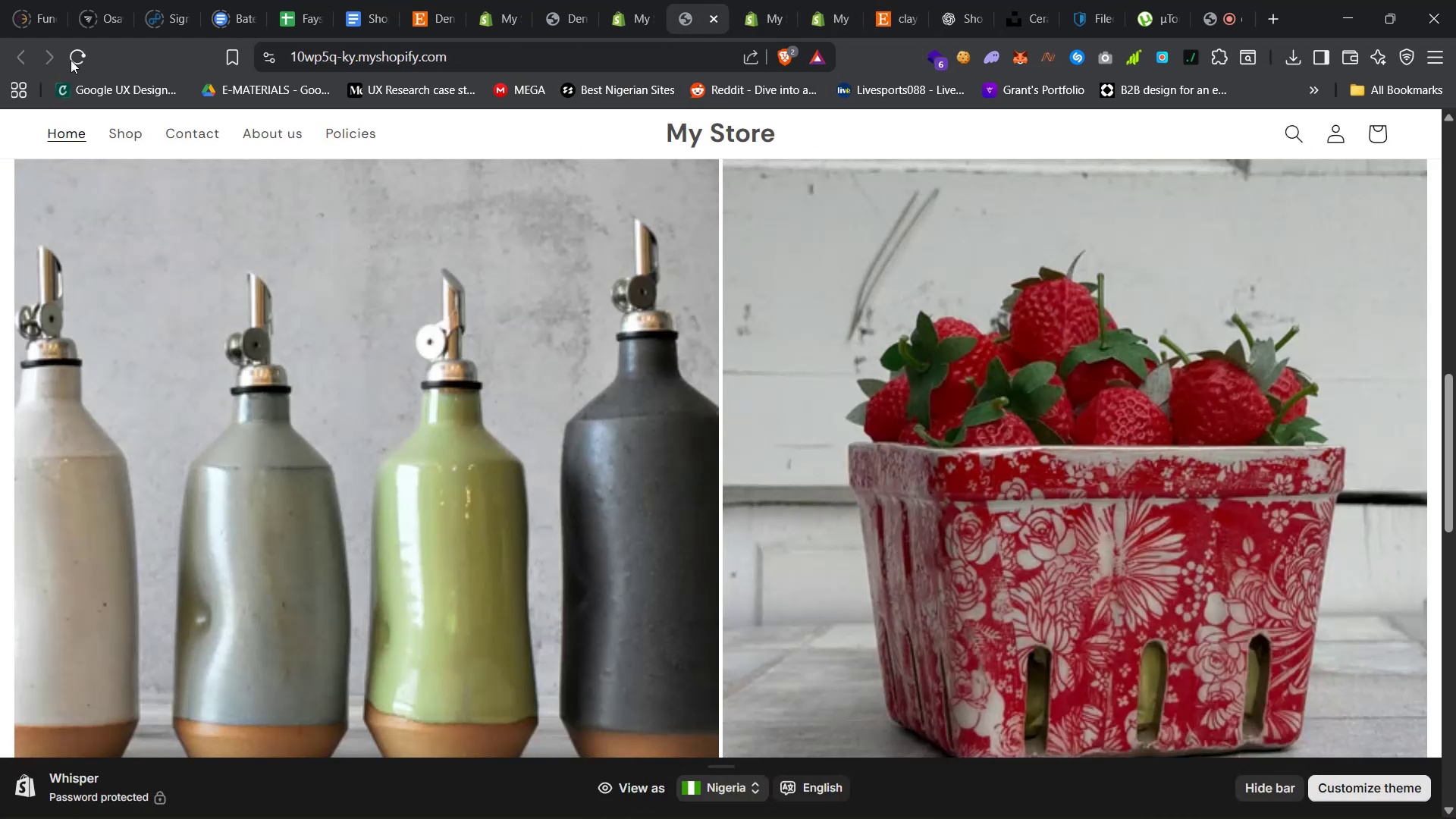 
left_click([79, 60])
 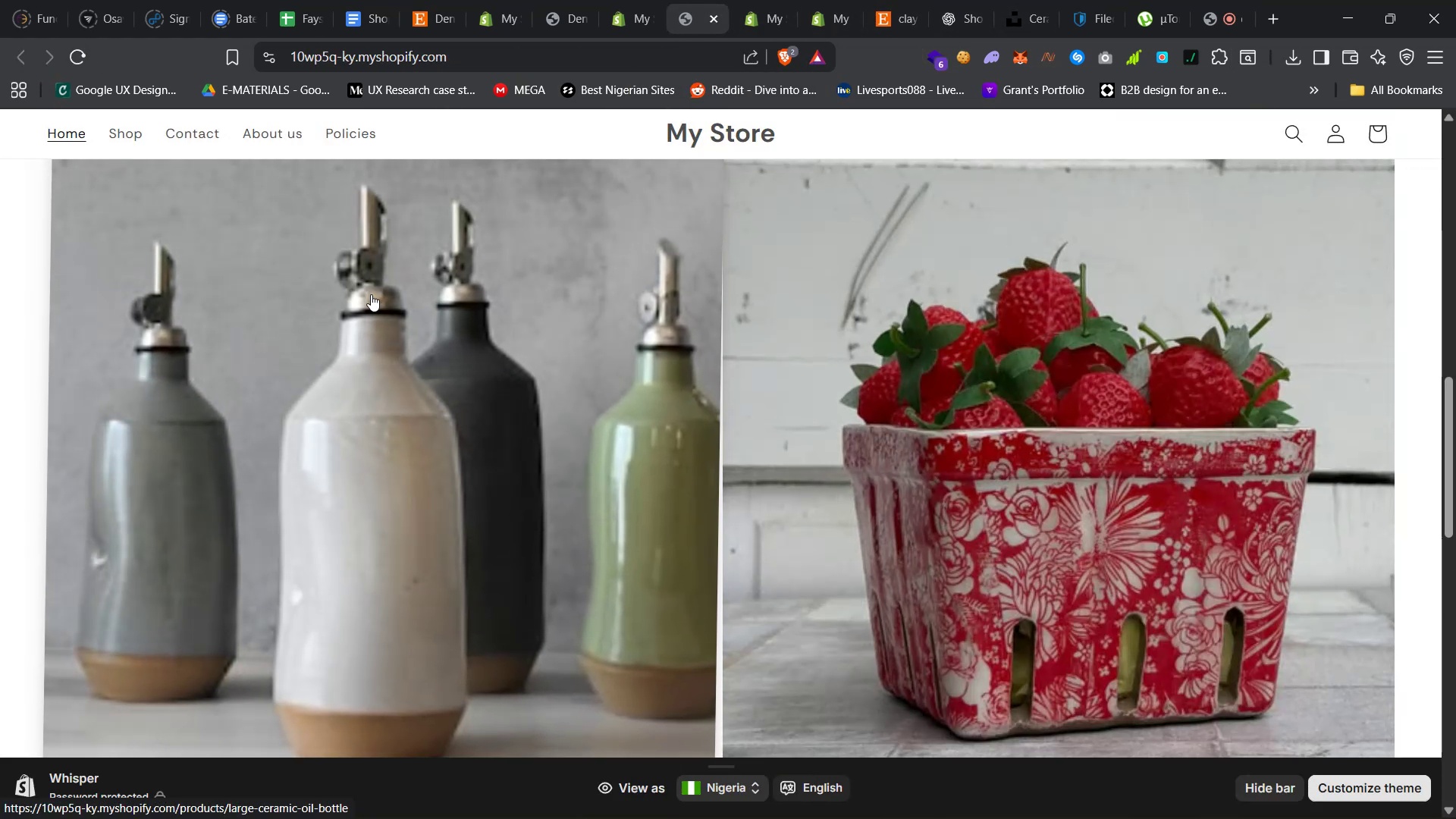 
scroll: coordinate [375, 294], scroll_direction: down, amount: 18.0
 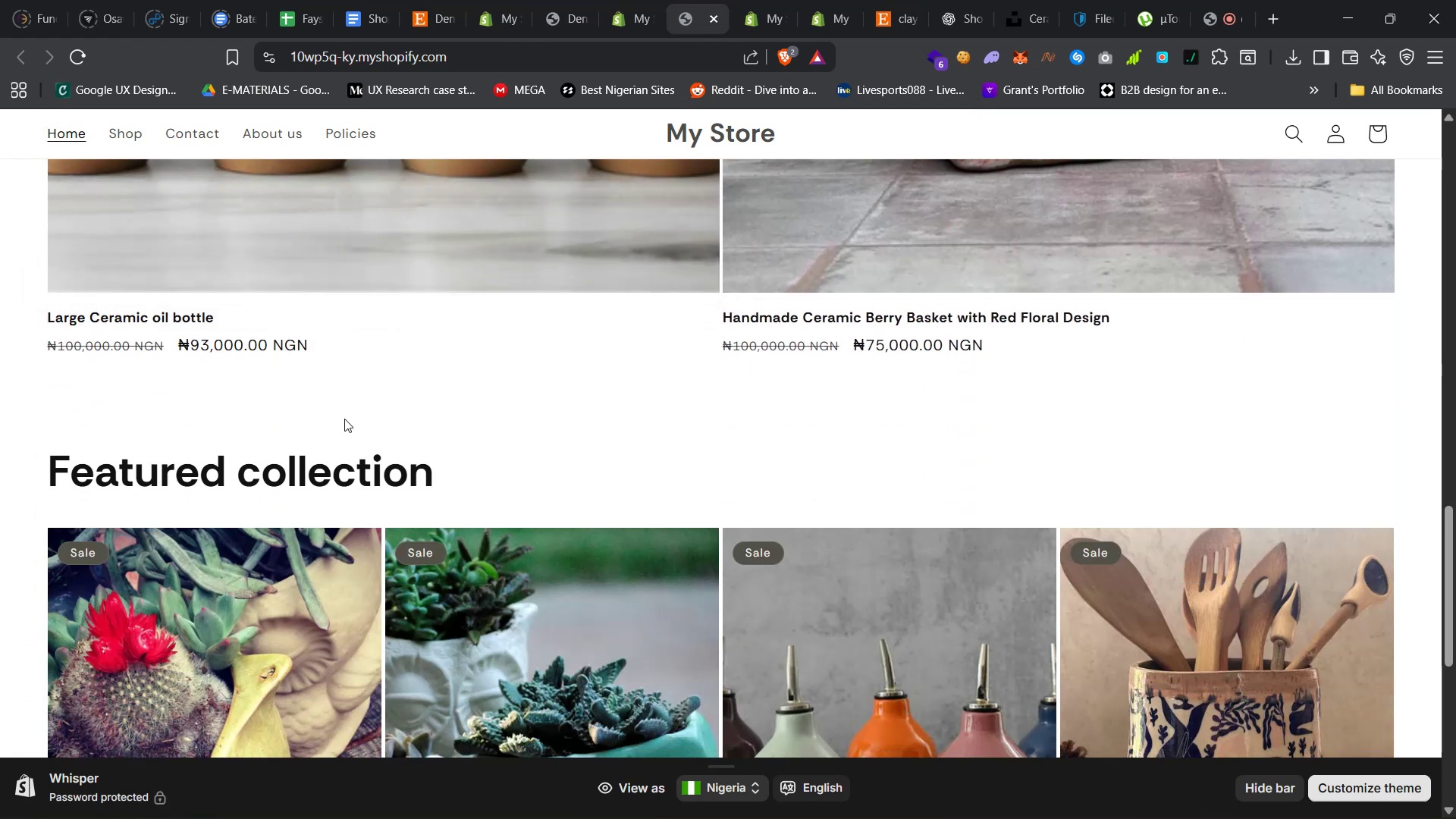 
scroll: coordinate [343, 422], scroll_direction: up, amount: 45.0
 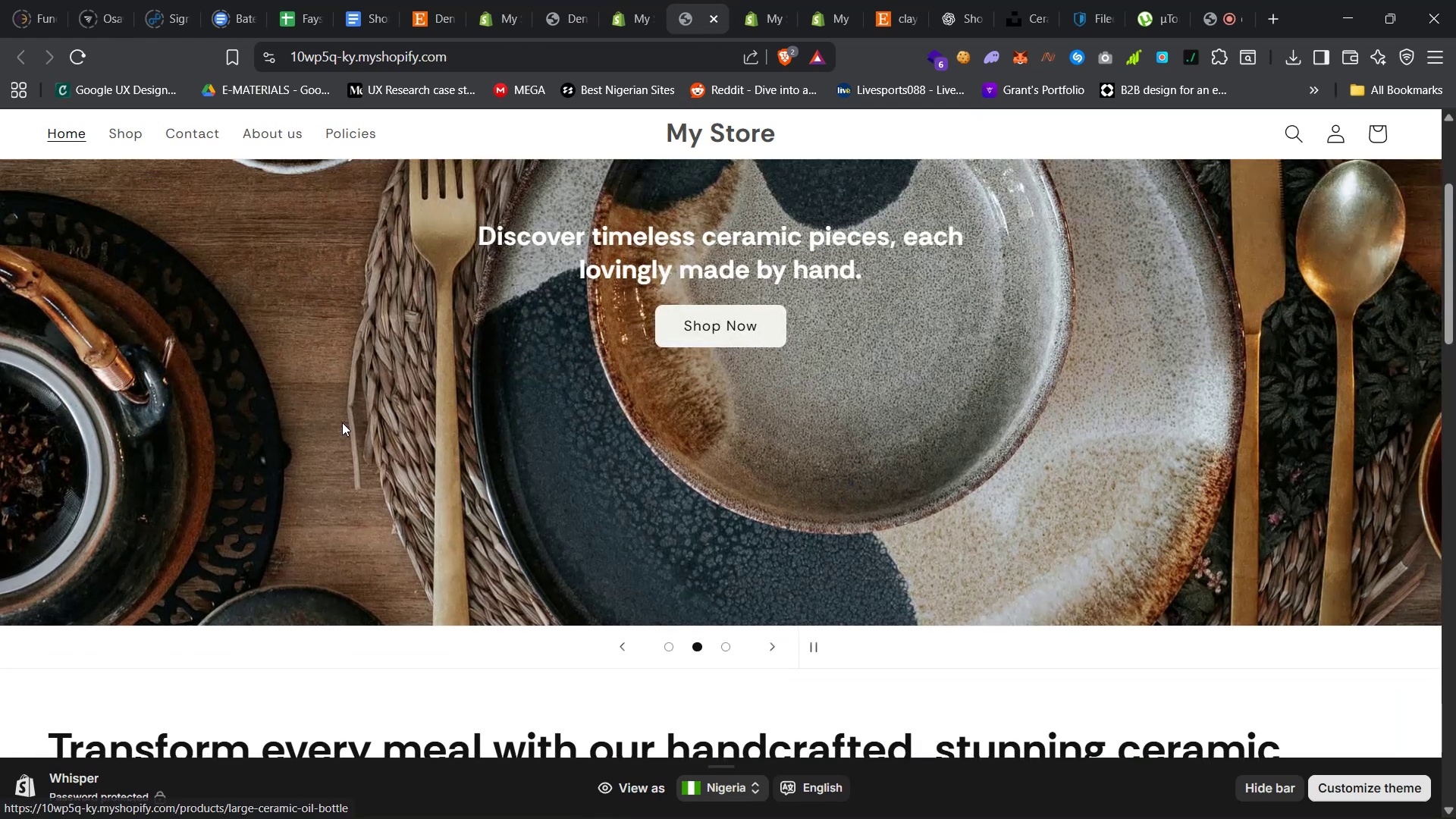 
scroll: coordinate [342, 423], scroll_direction: down, amount: 6.0
 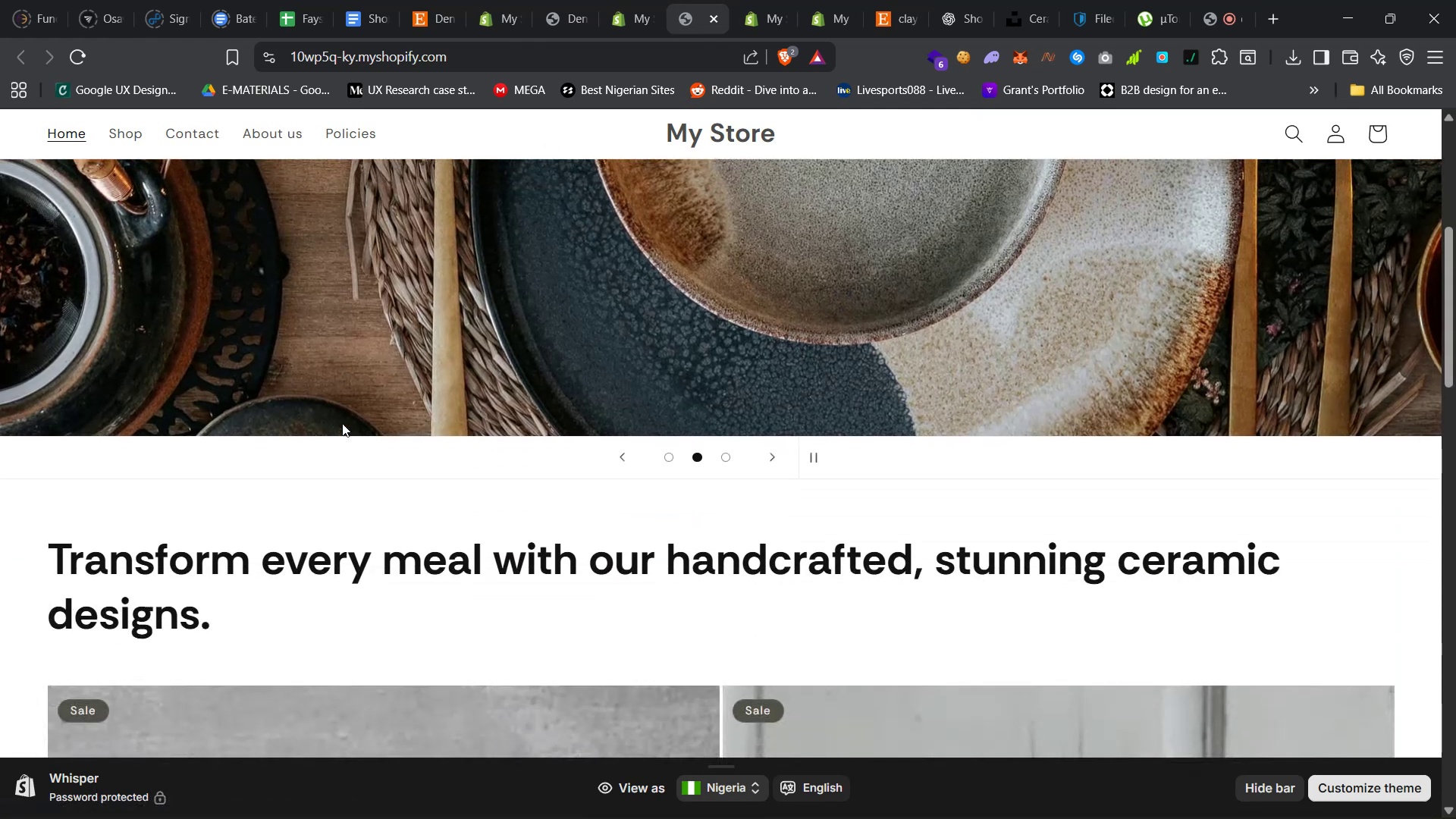 
scroll: coordinate [342, 423], scroll_direction: up, amount: 24.0
 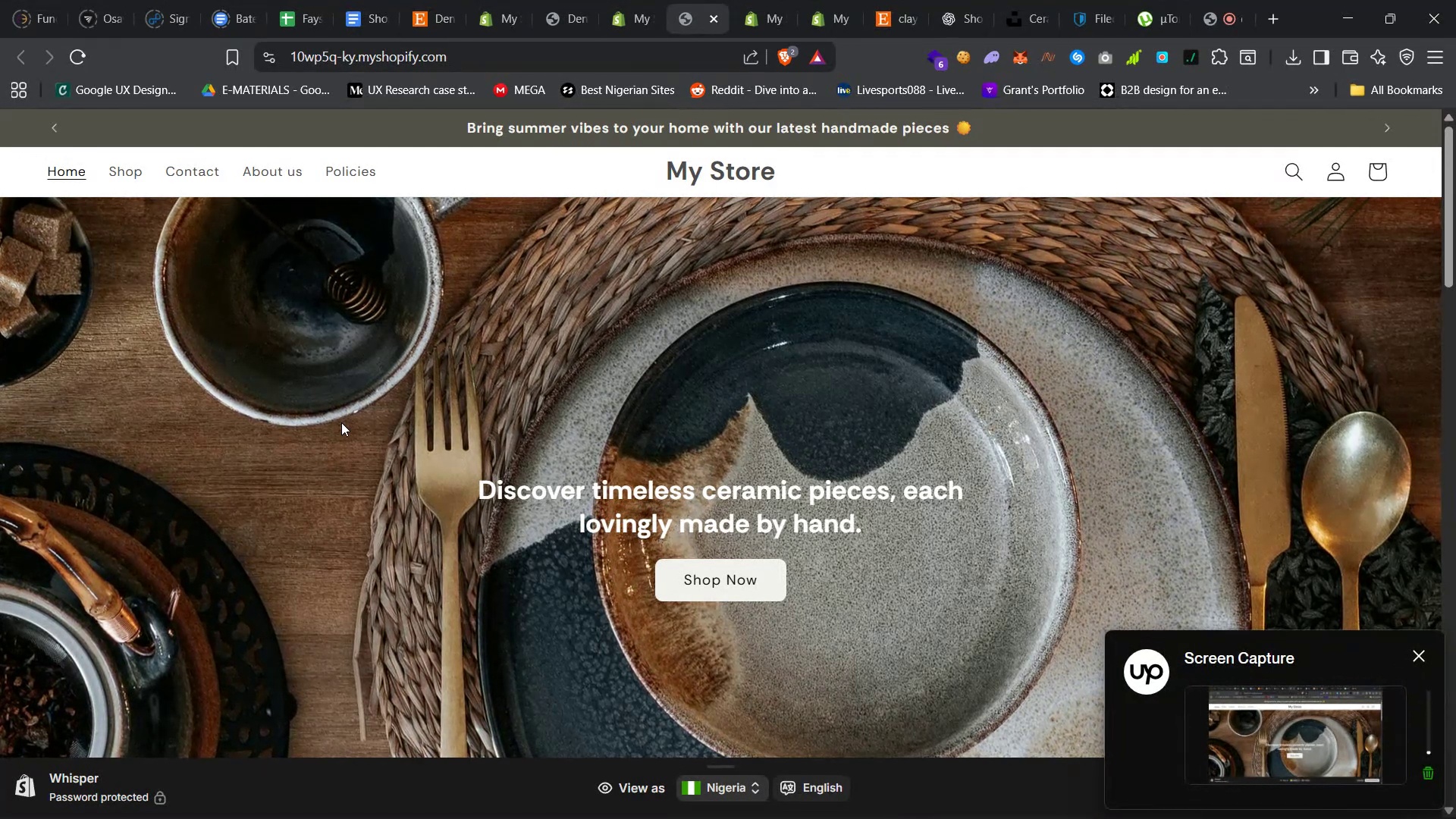 
wait(62.23)
 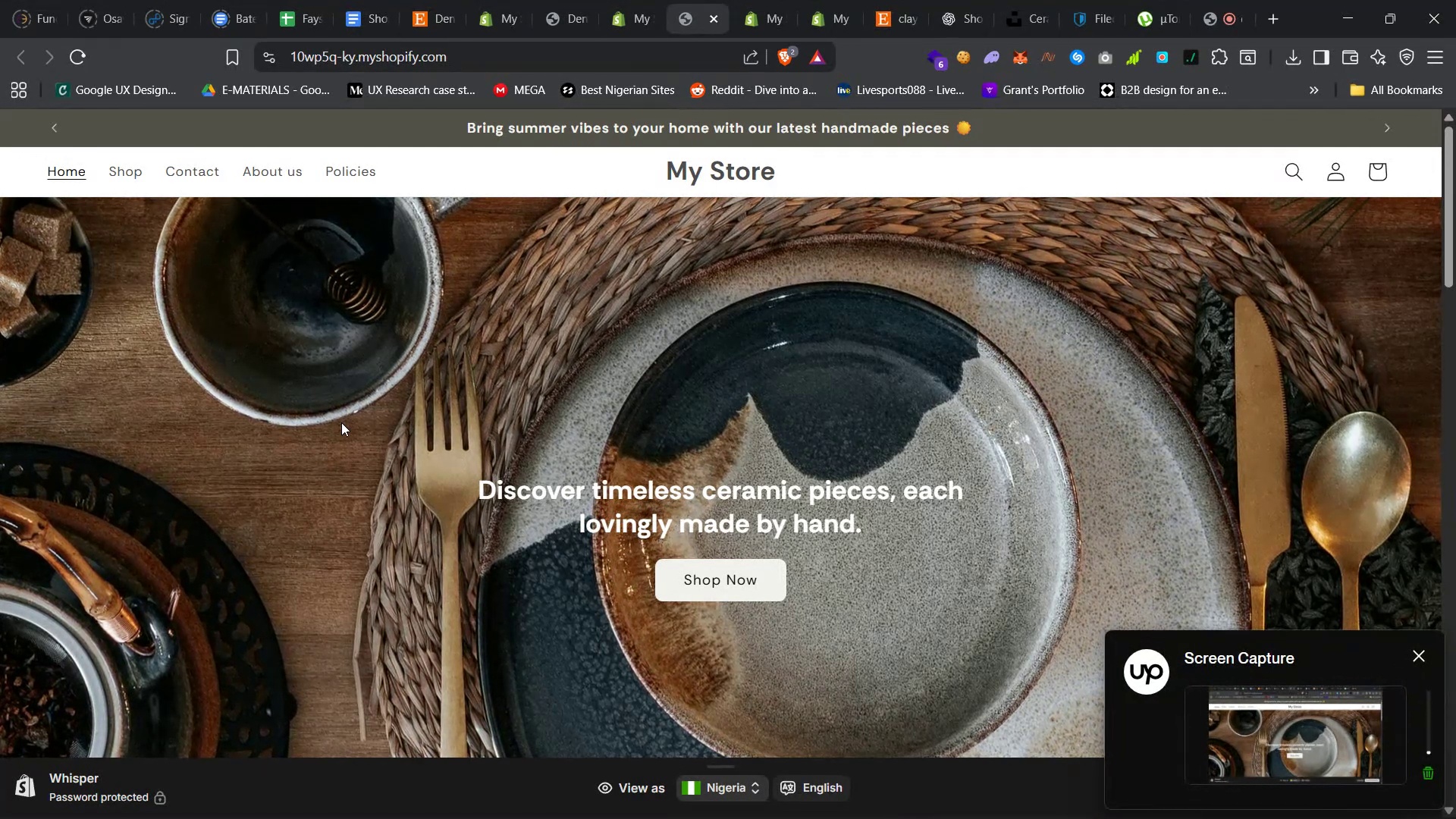 
left_click([813, 503])
 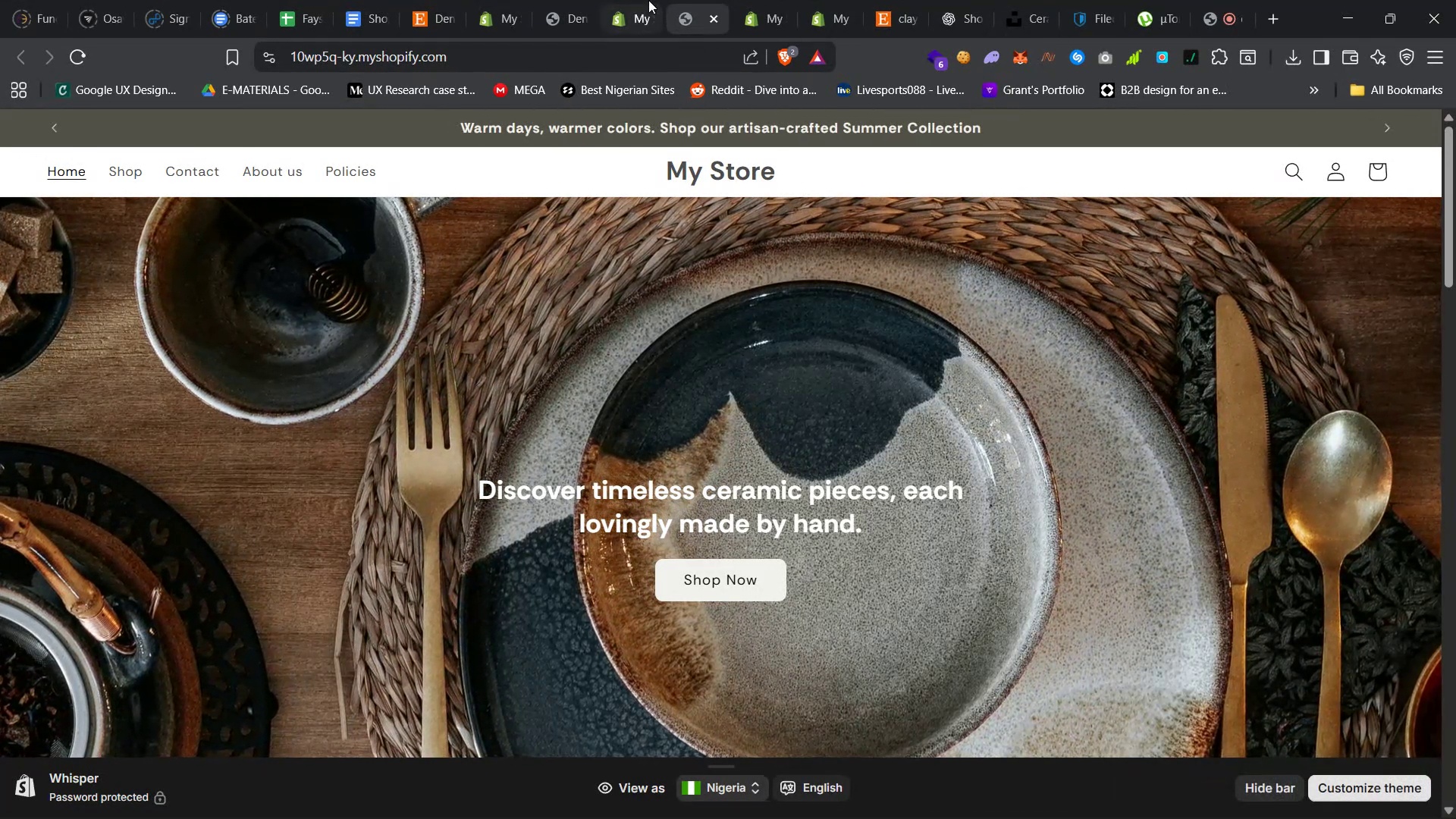 
left_click([623, 0])
 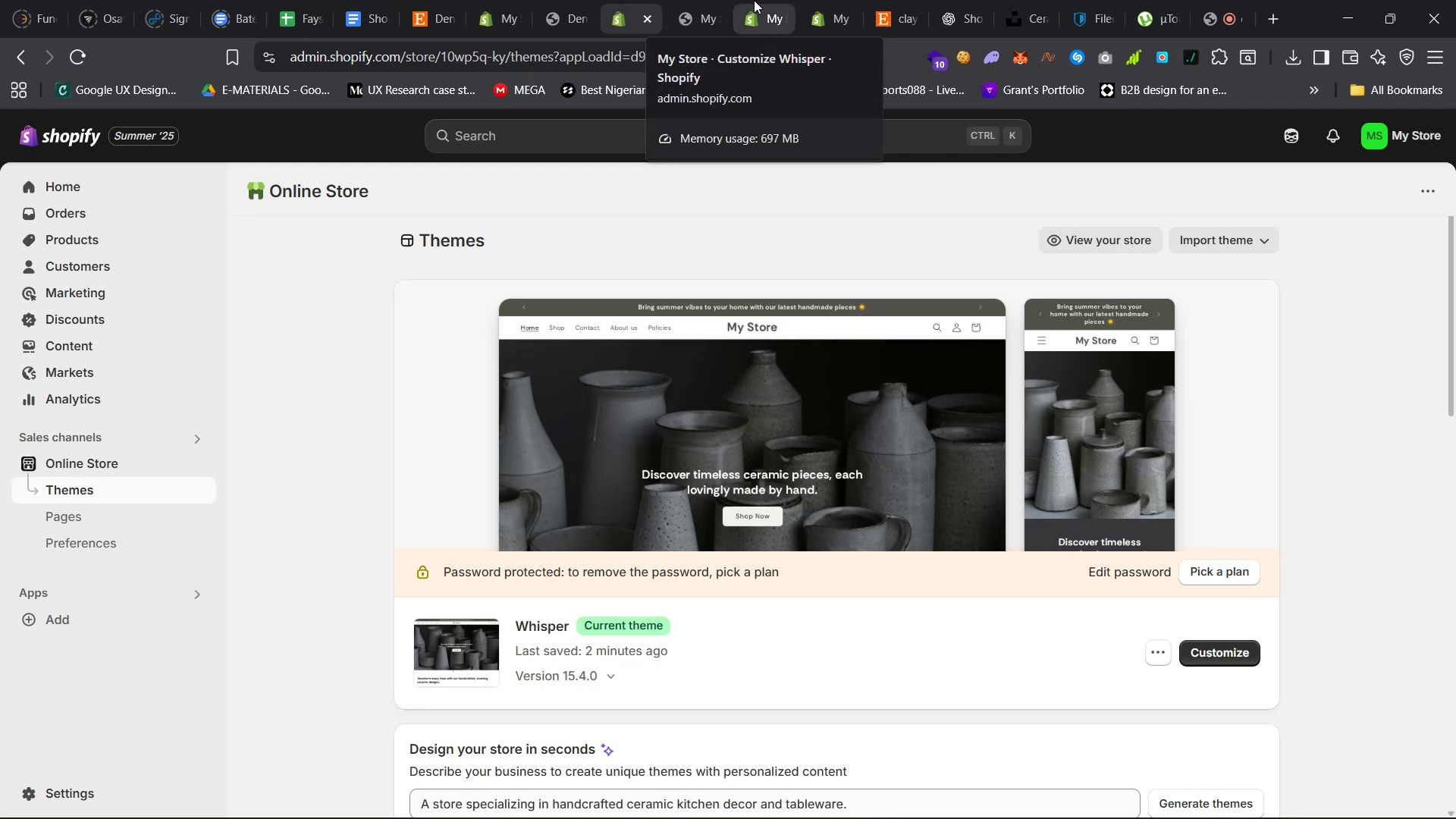 
left_click([754, 0])
 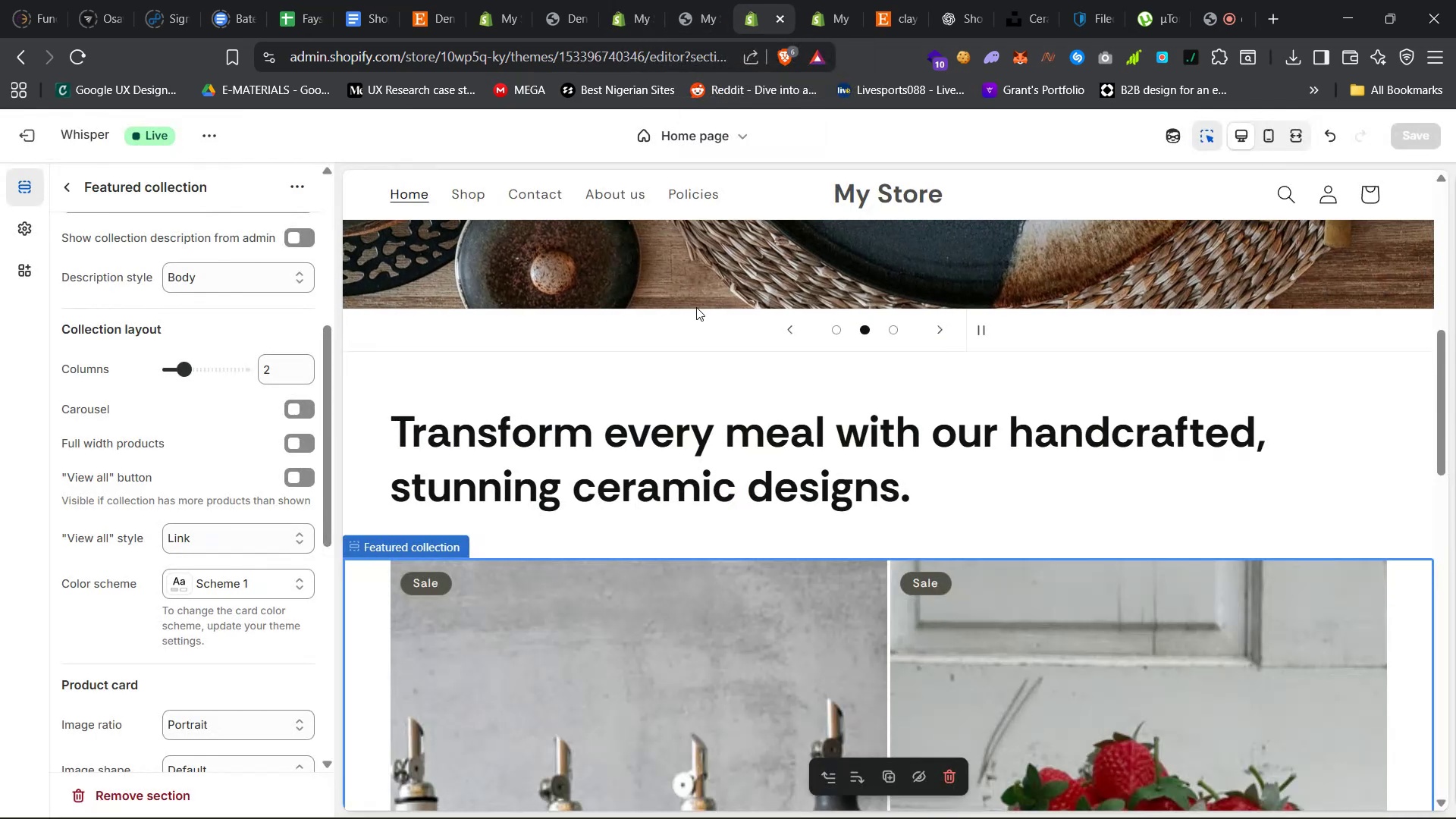 
scroll: coordinate [720, 345], scroll_direction: up, amount: 36.0
 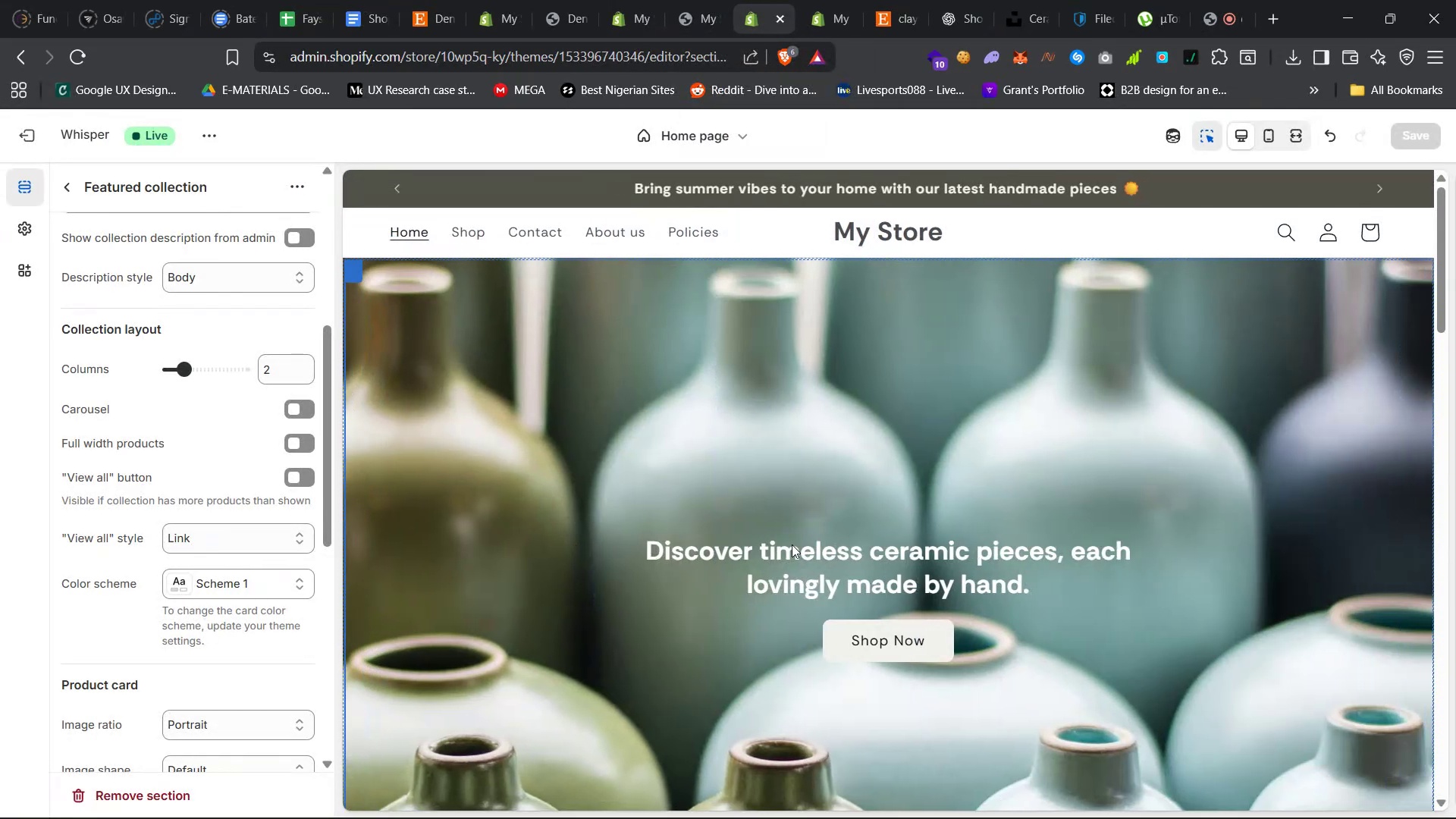 
left_click([836, 551])
 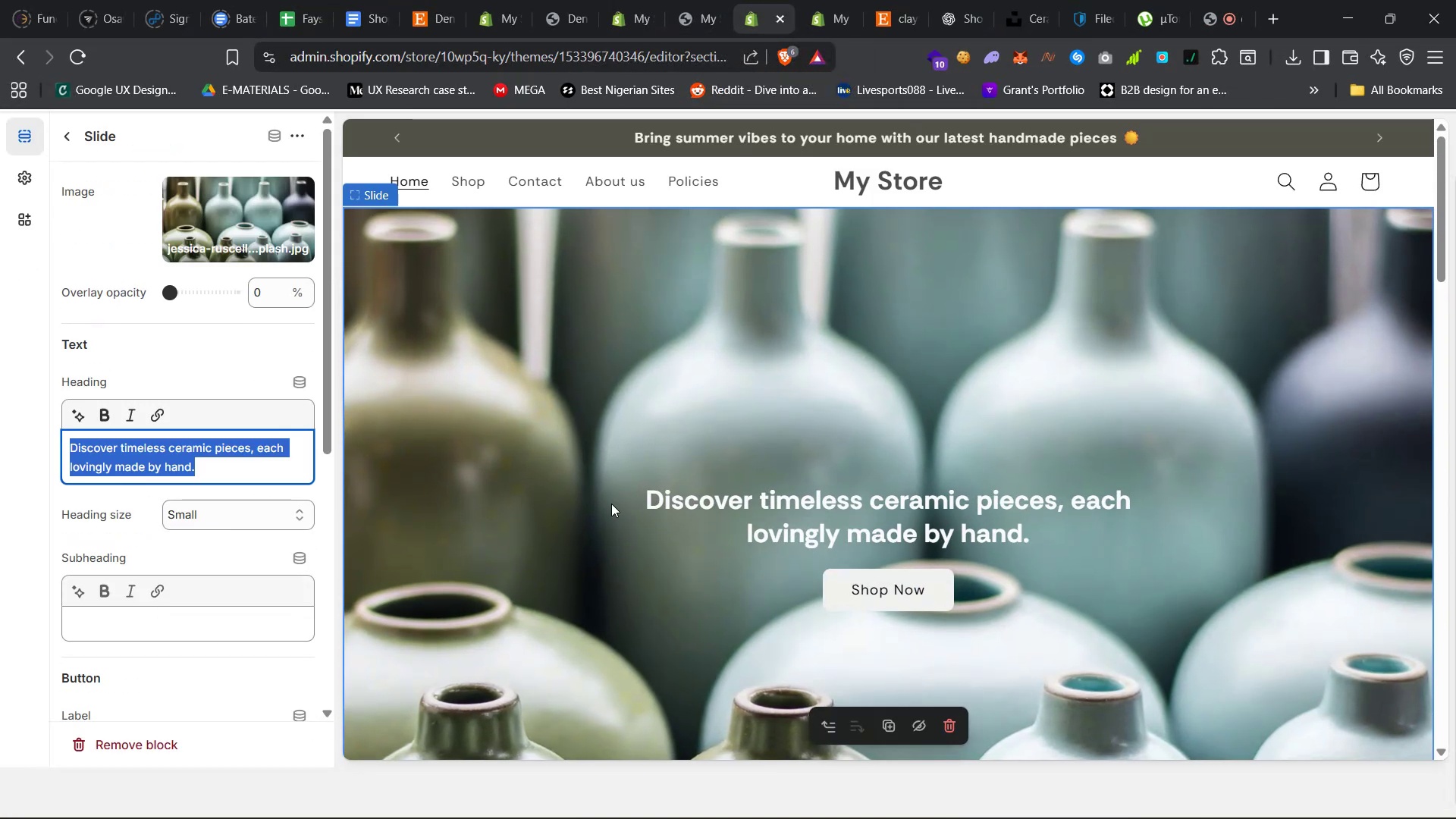 
scroll: coordinate [201, 712], scroll_direction: down, amount: 12.0
 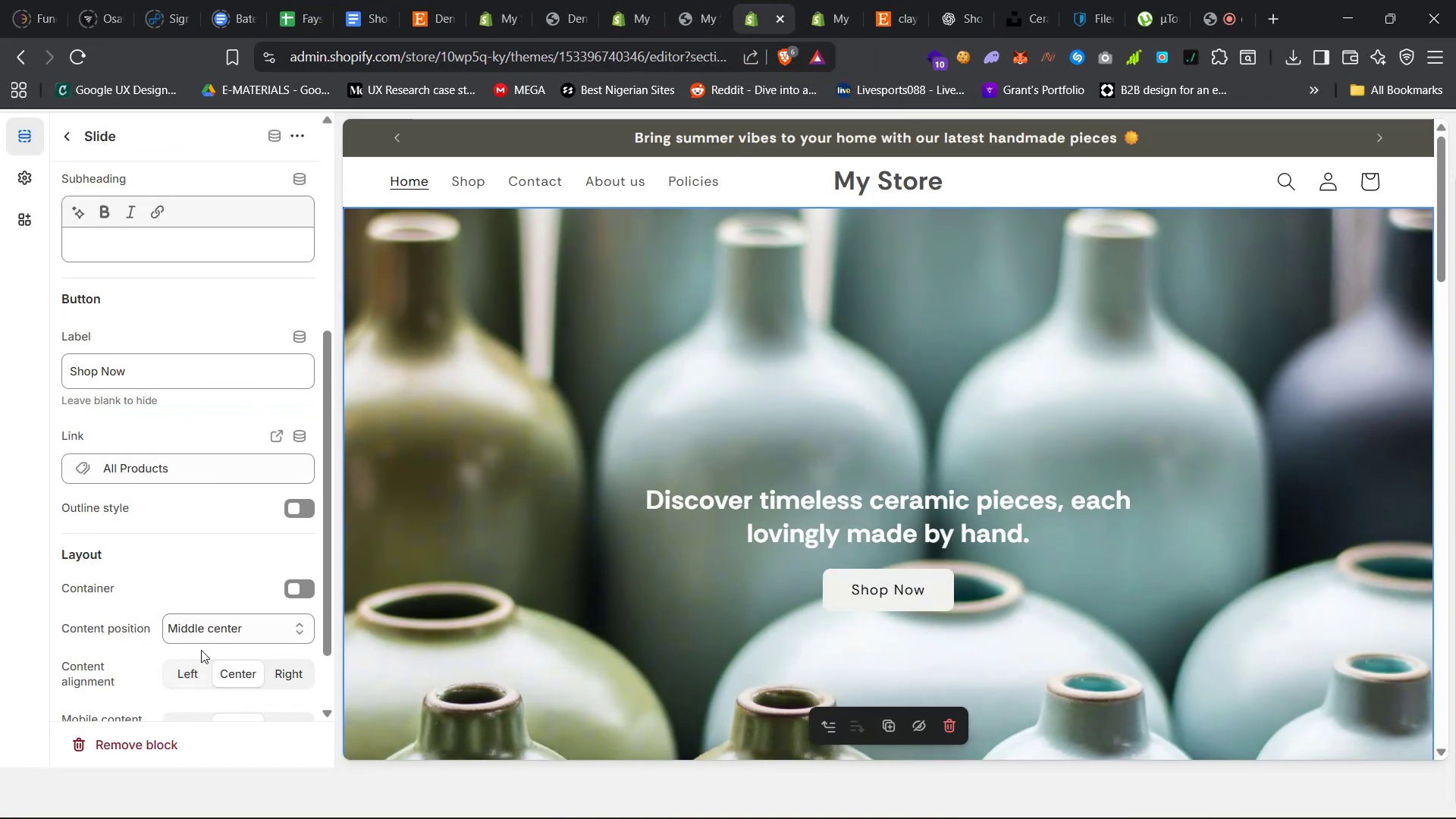 
scroll: coordinate [199, 645], scroll_direction: up, amount: 6.0
 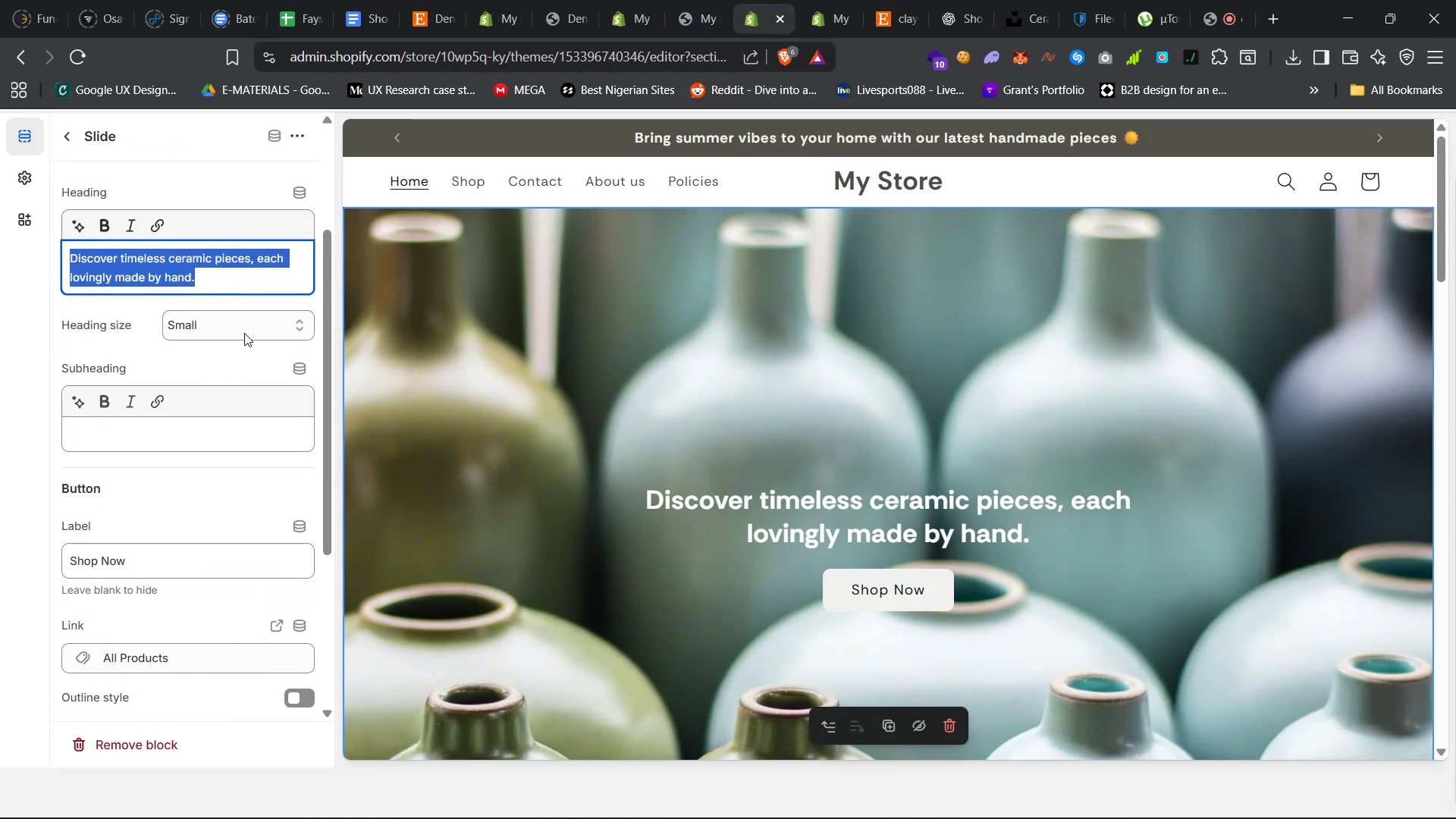 
left_click([249, 319])
 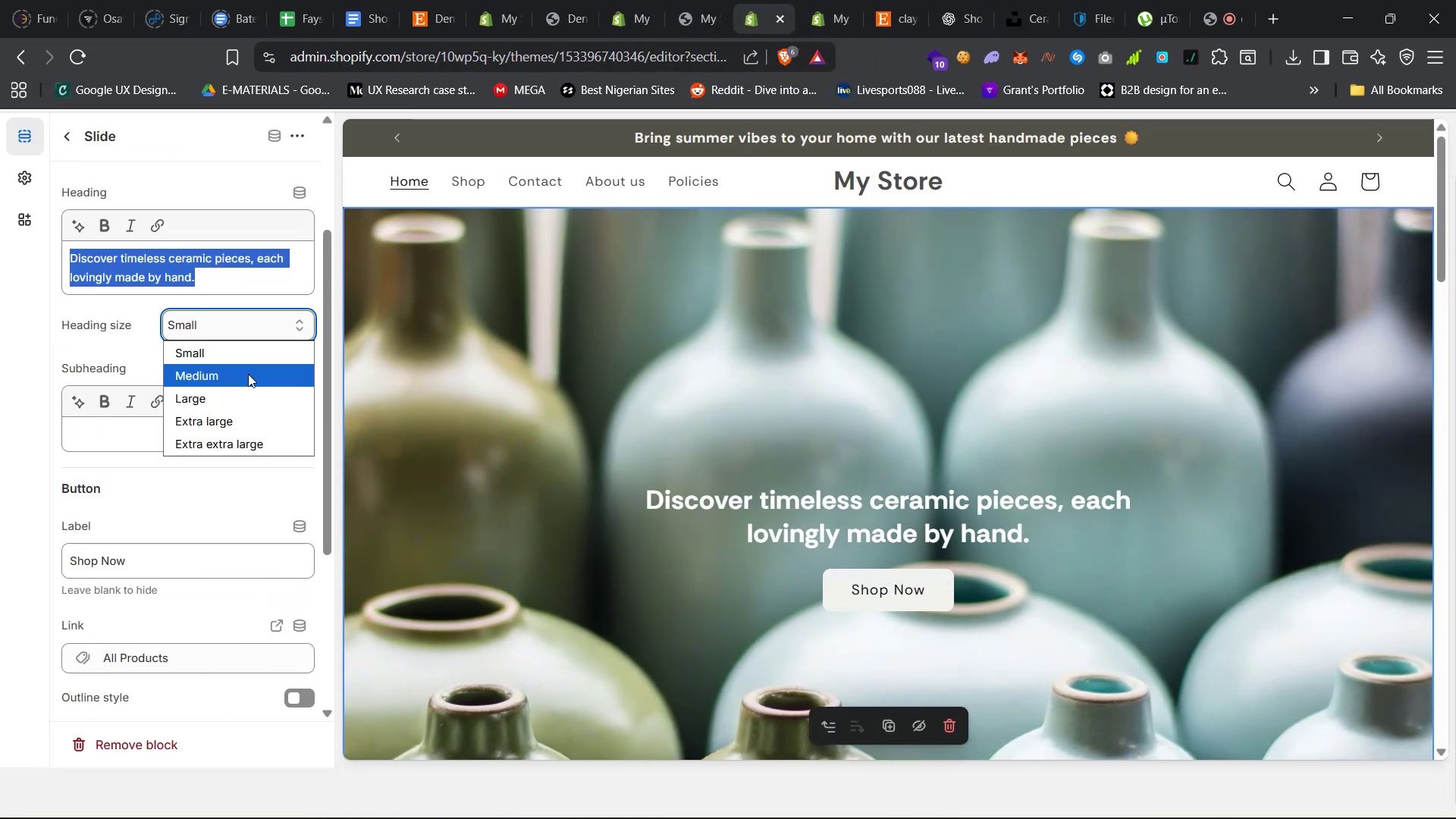 
left_click([248, 374])
 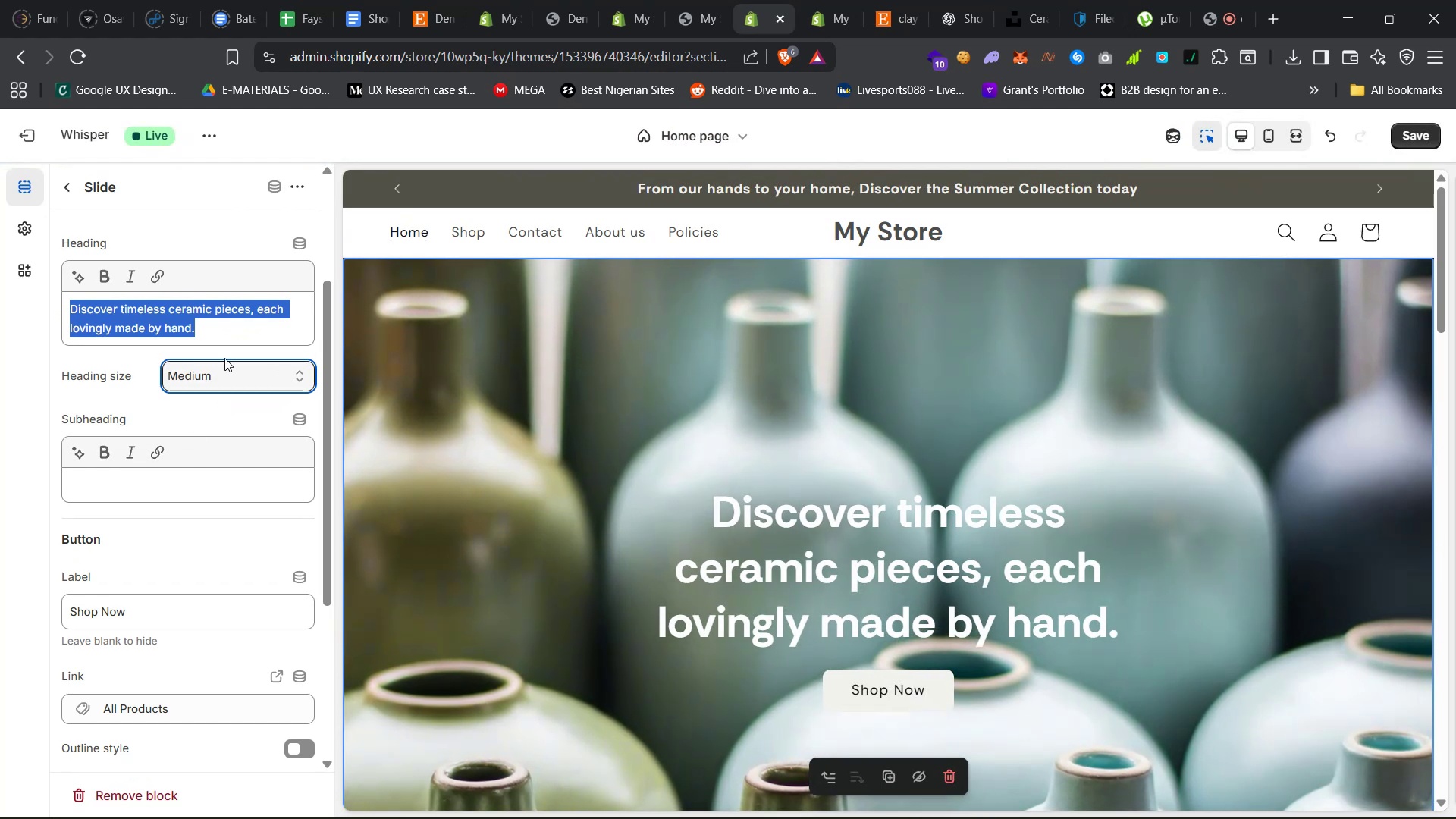 
wait(6.13)
 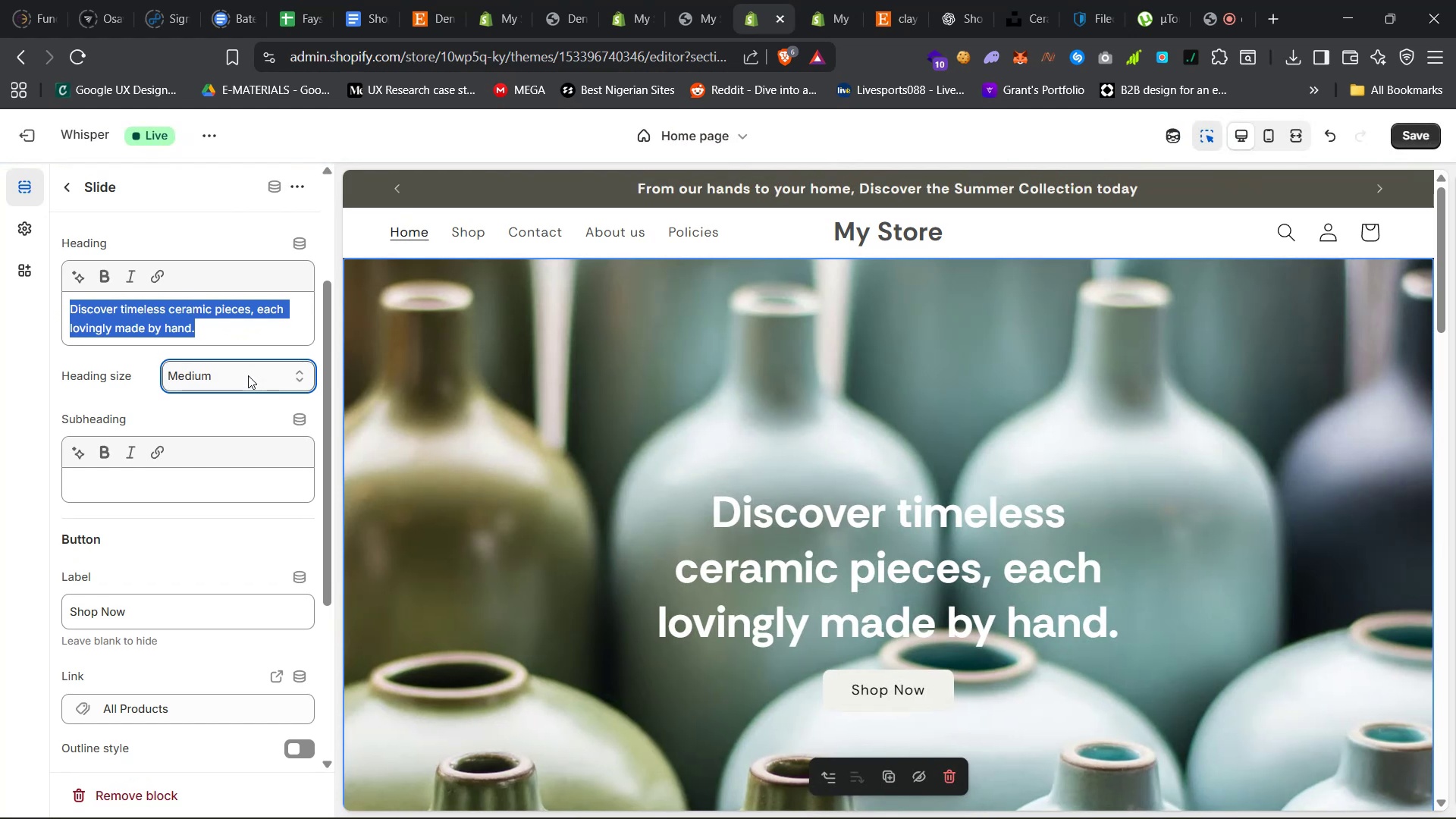 
left_click([67, 312])
 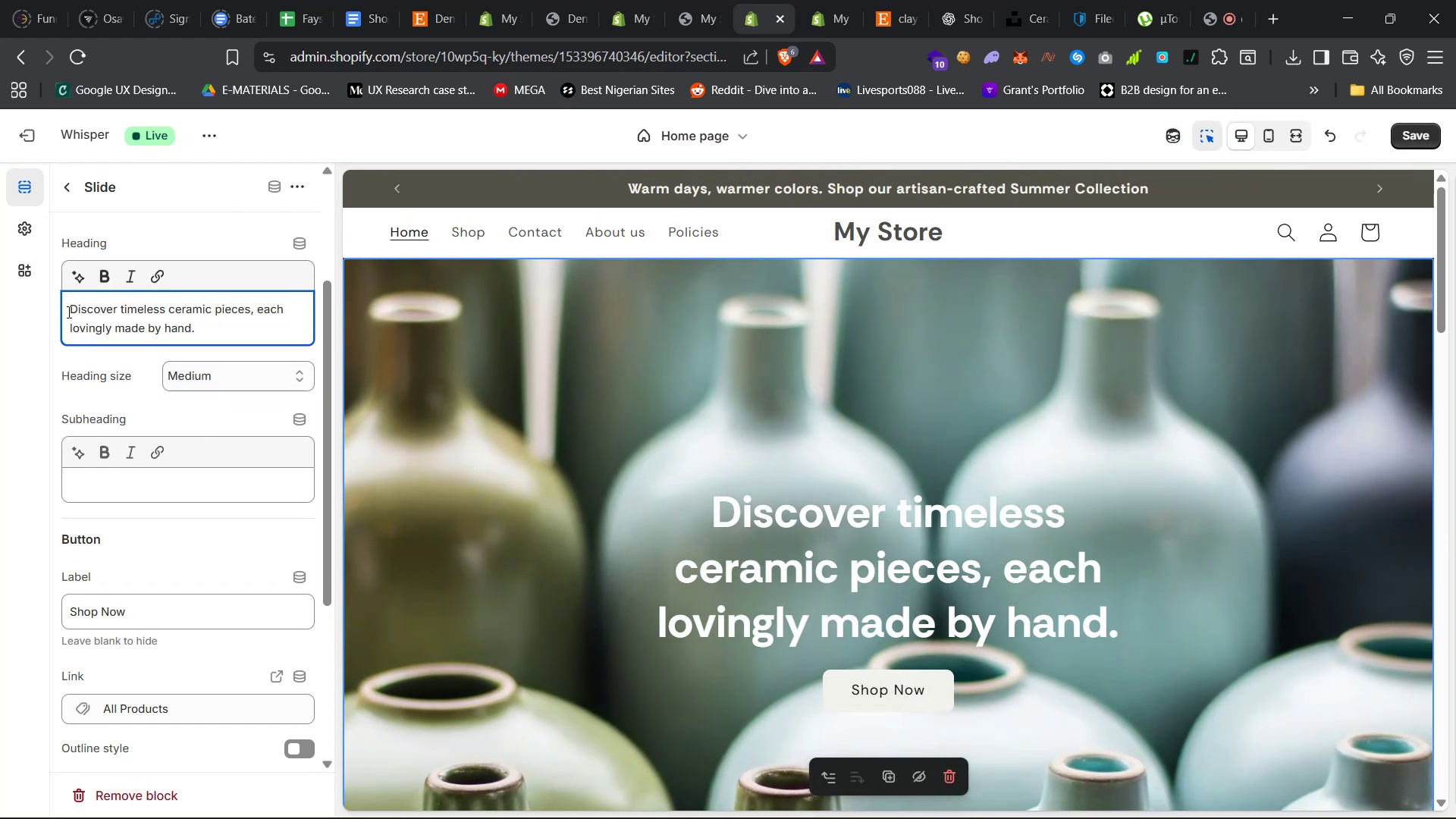 
hold_key(key=Space, duration=1.53)
 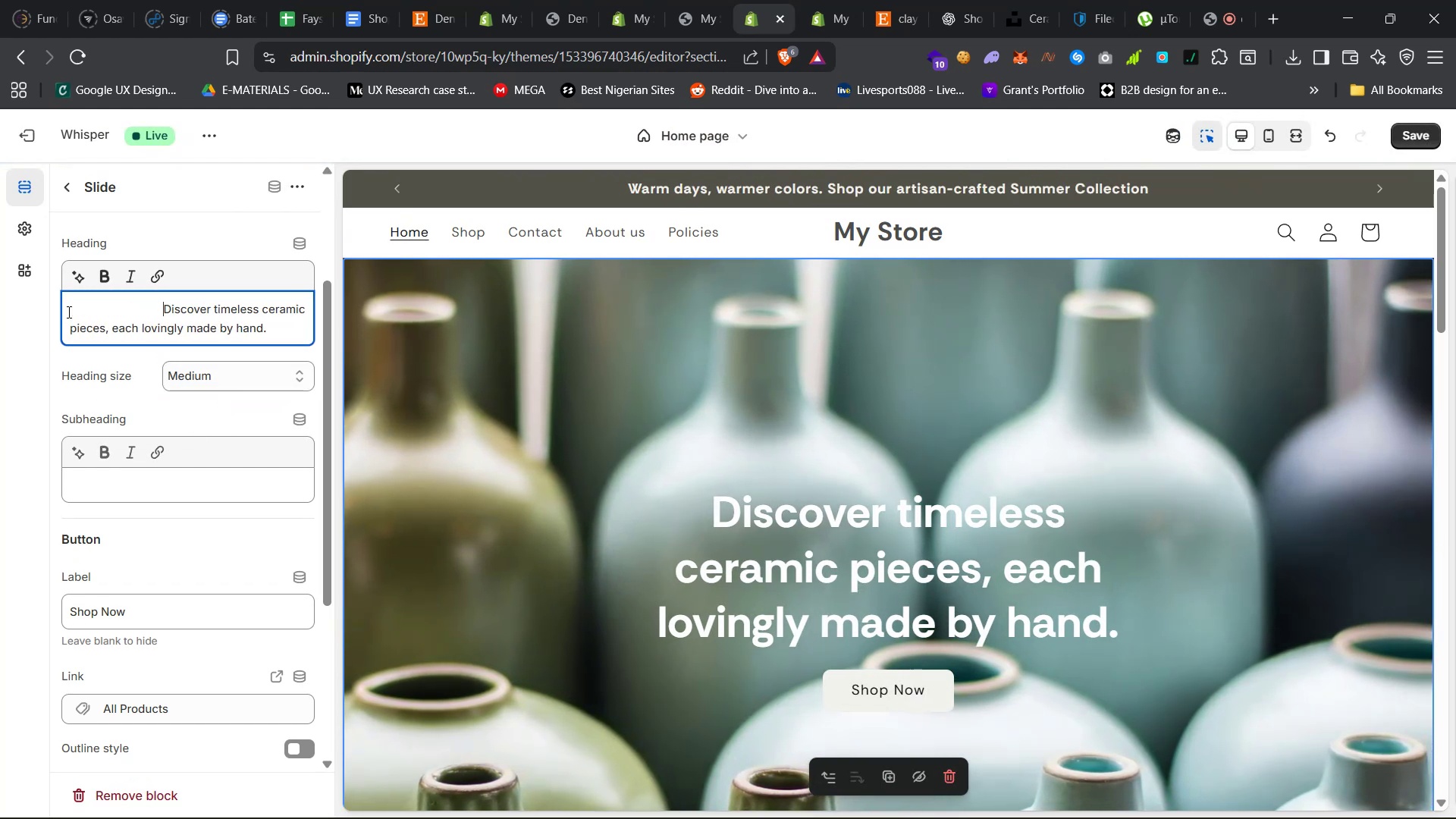 
key(Space)
 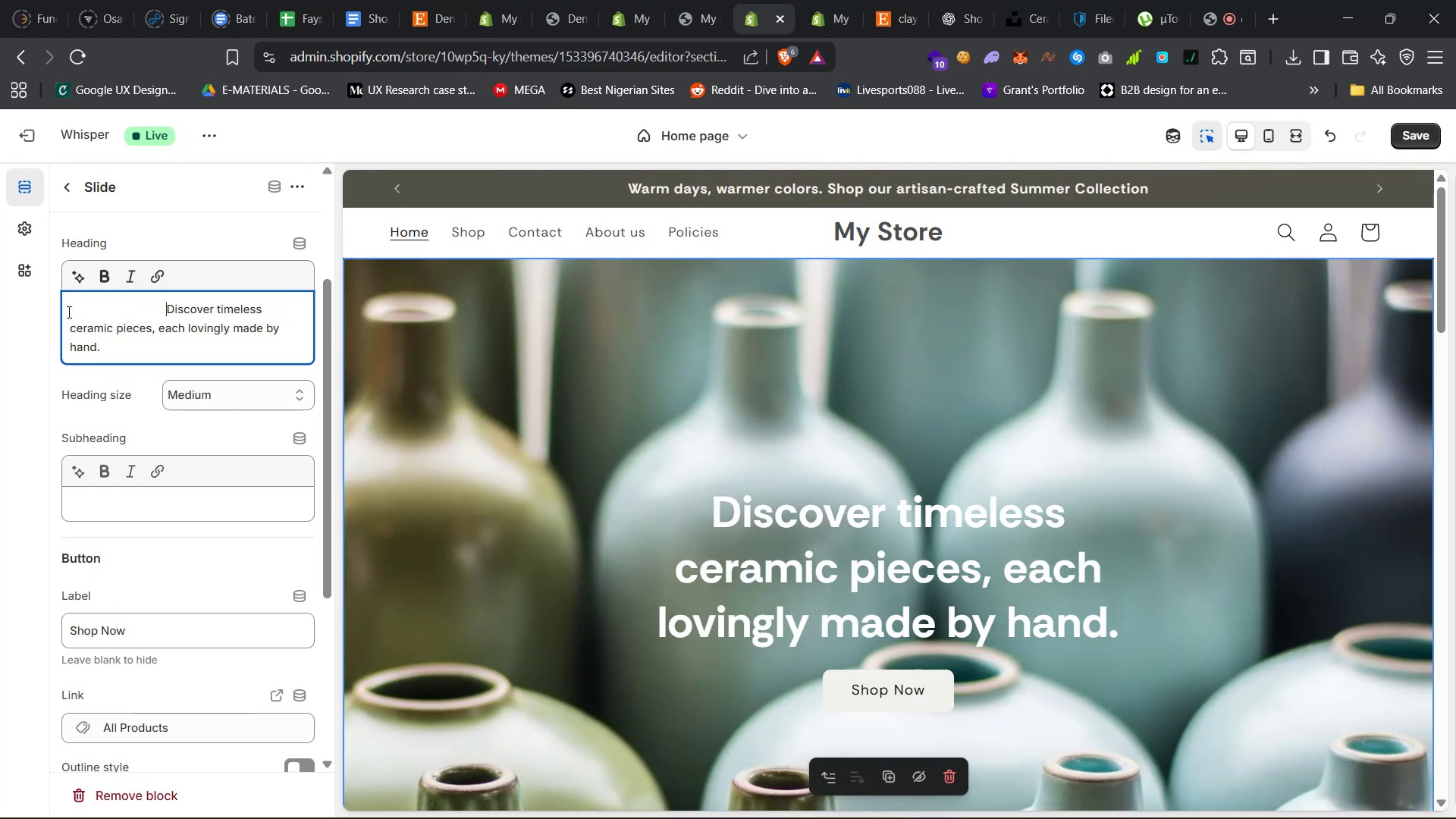 
key(Space)
 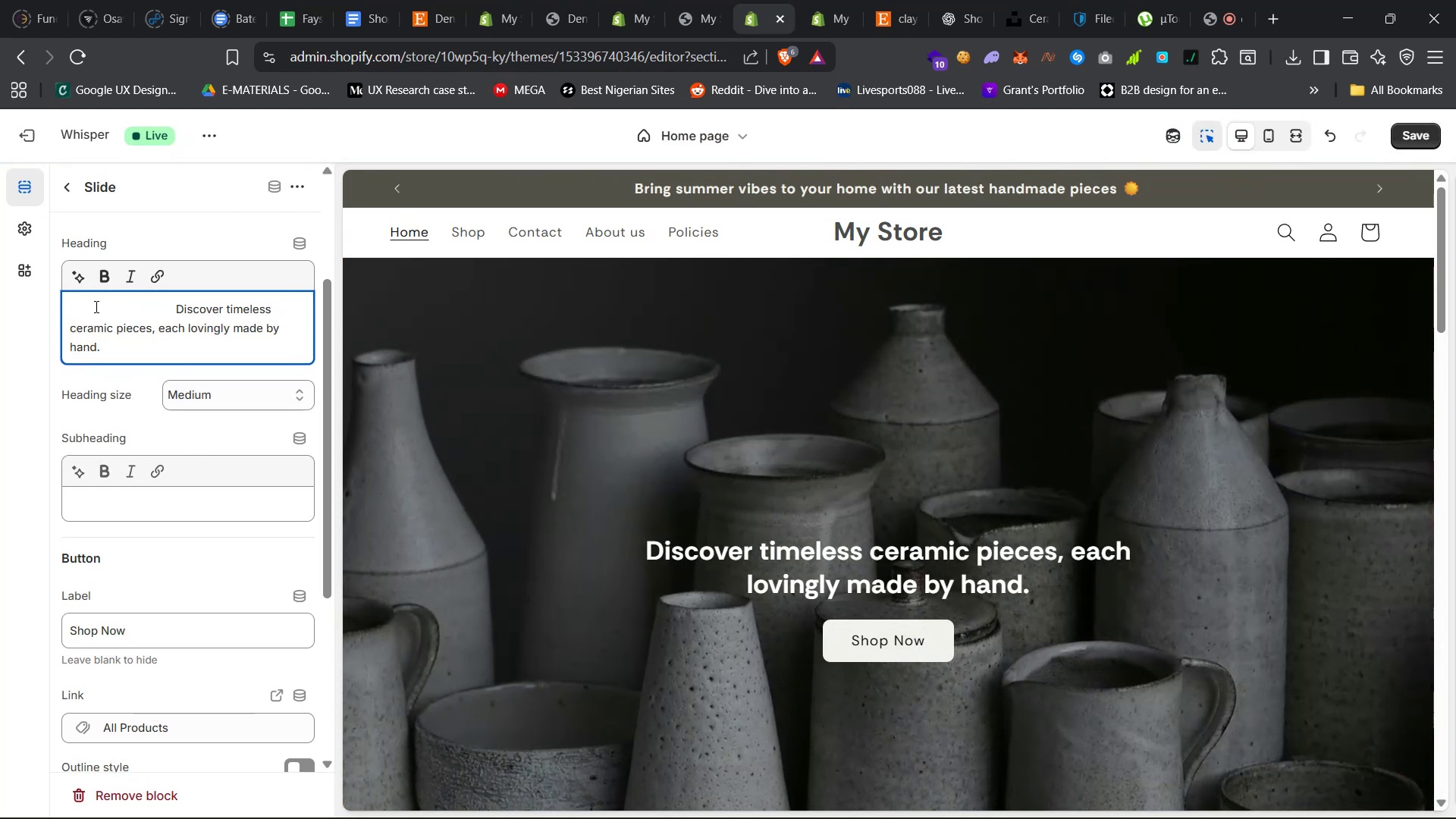 
left_click([121, 378])
 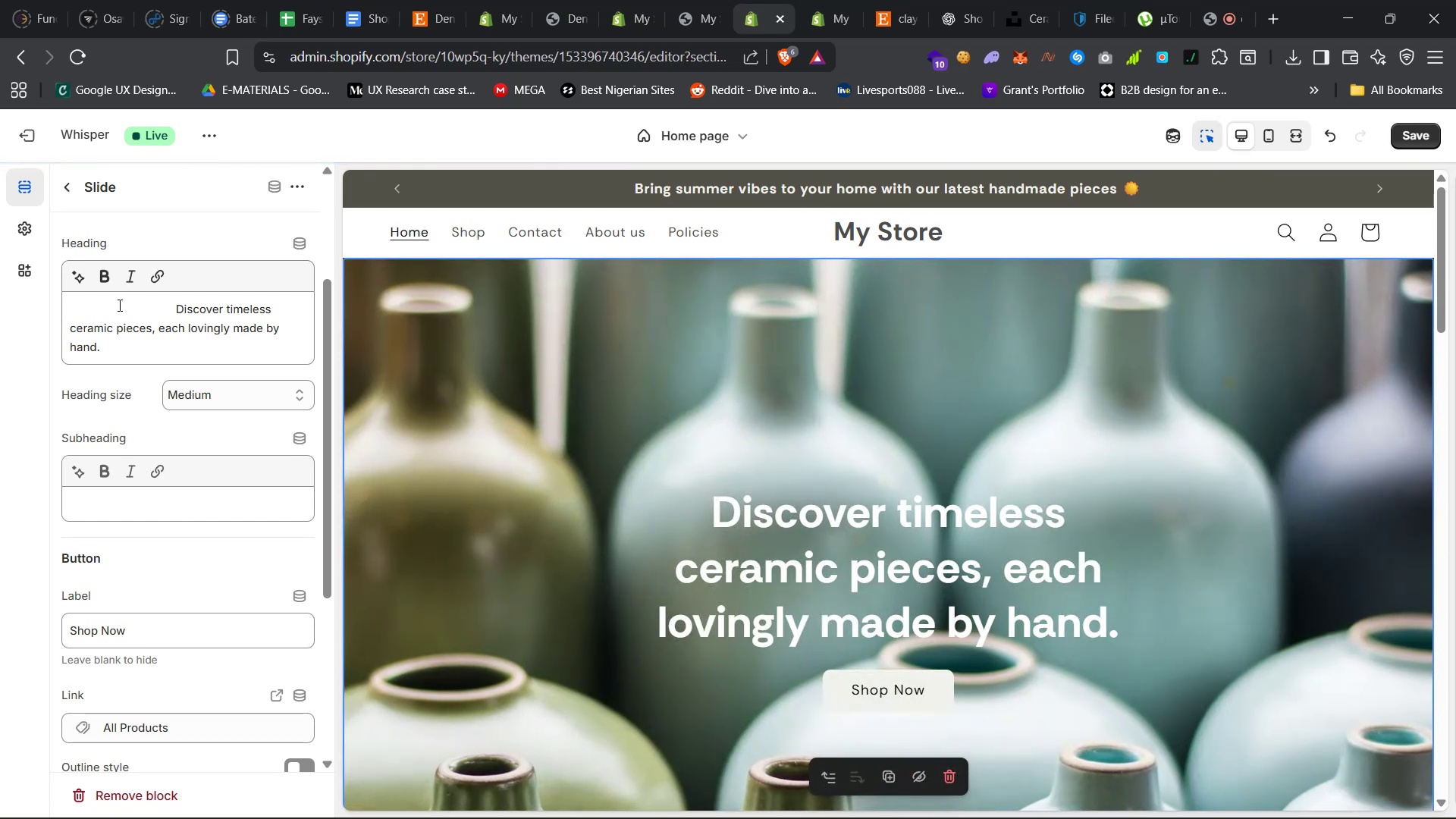 
left_click([174, 313])
 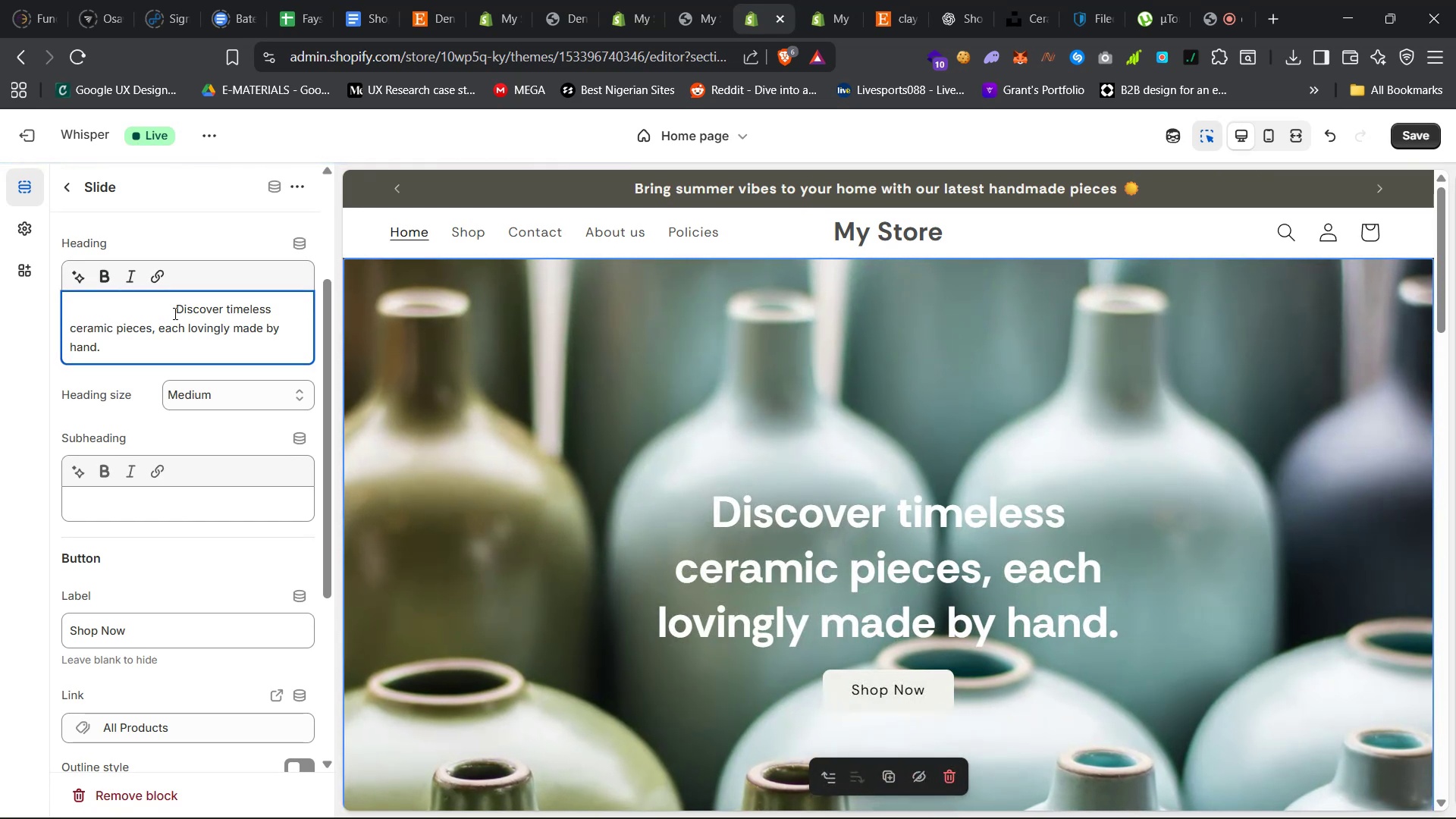 
key(ArrowRight)
 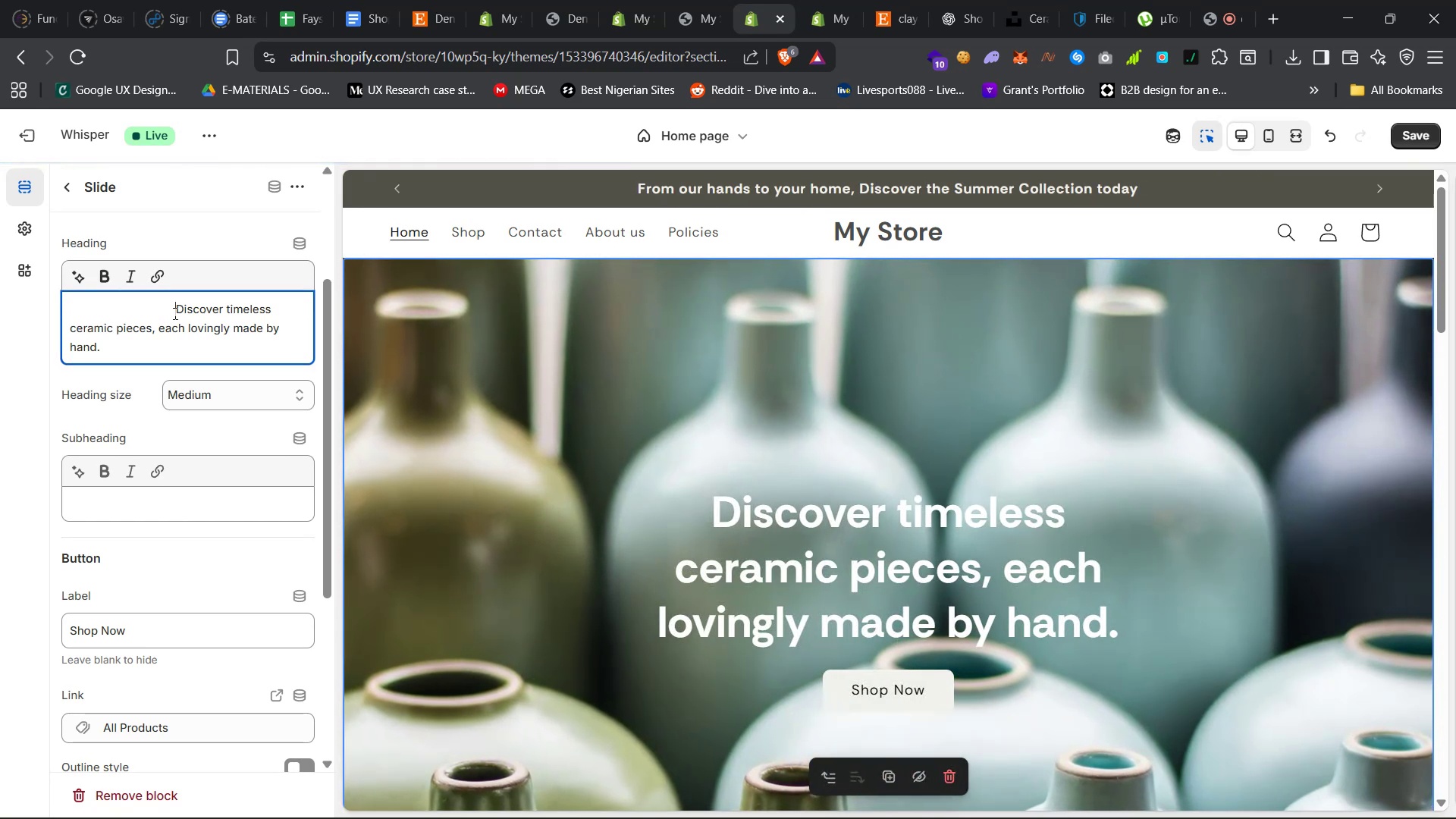 
hold_key(key=Backspace, duration=1.52)
 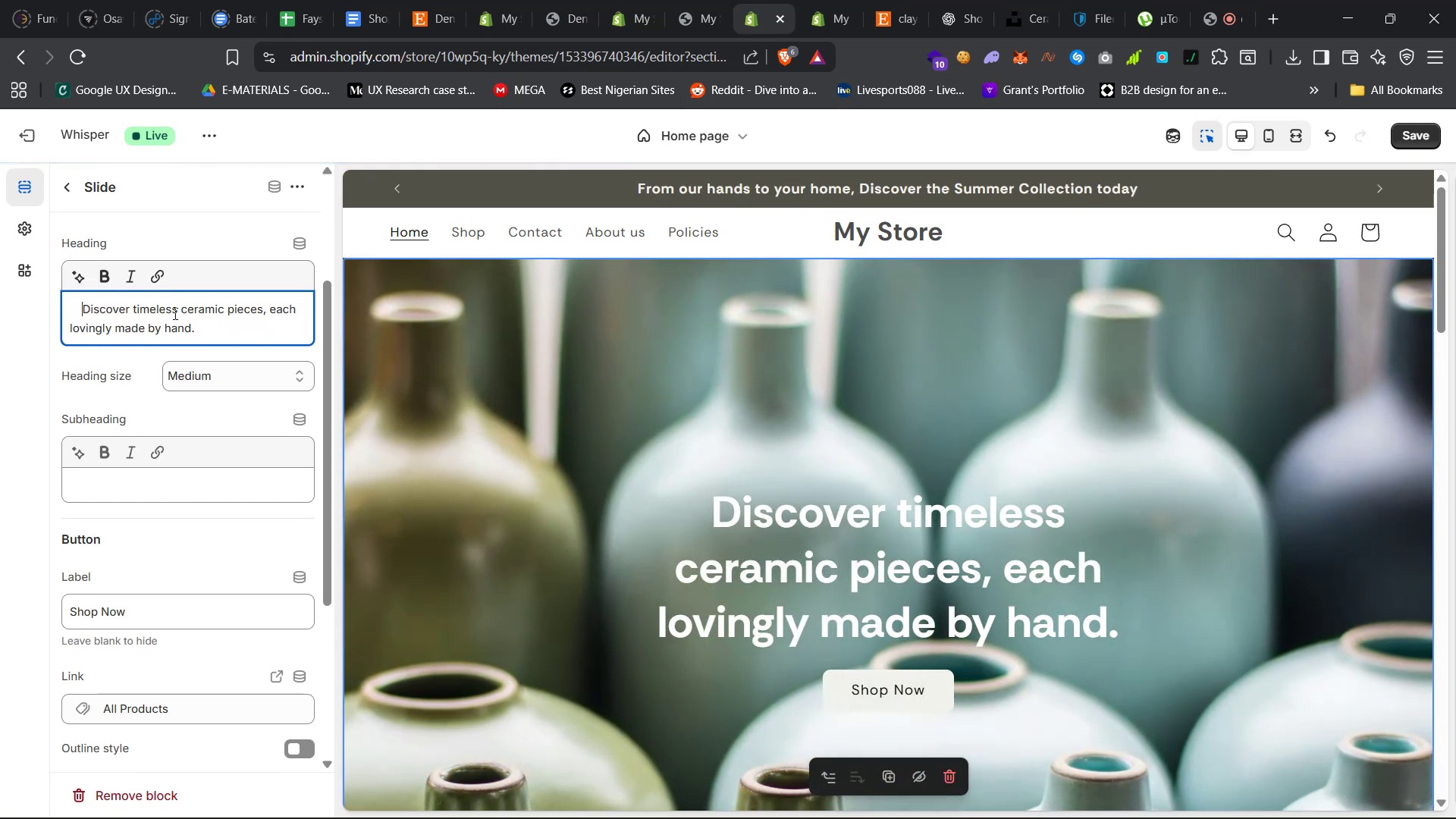 
key(Backspace)
 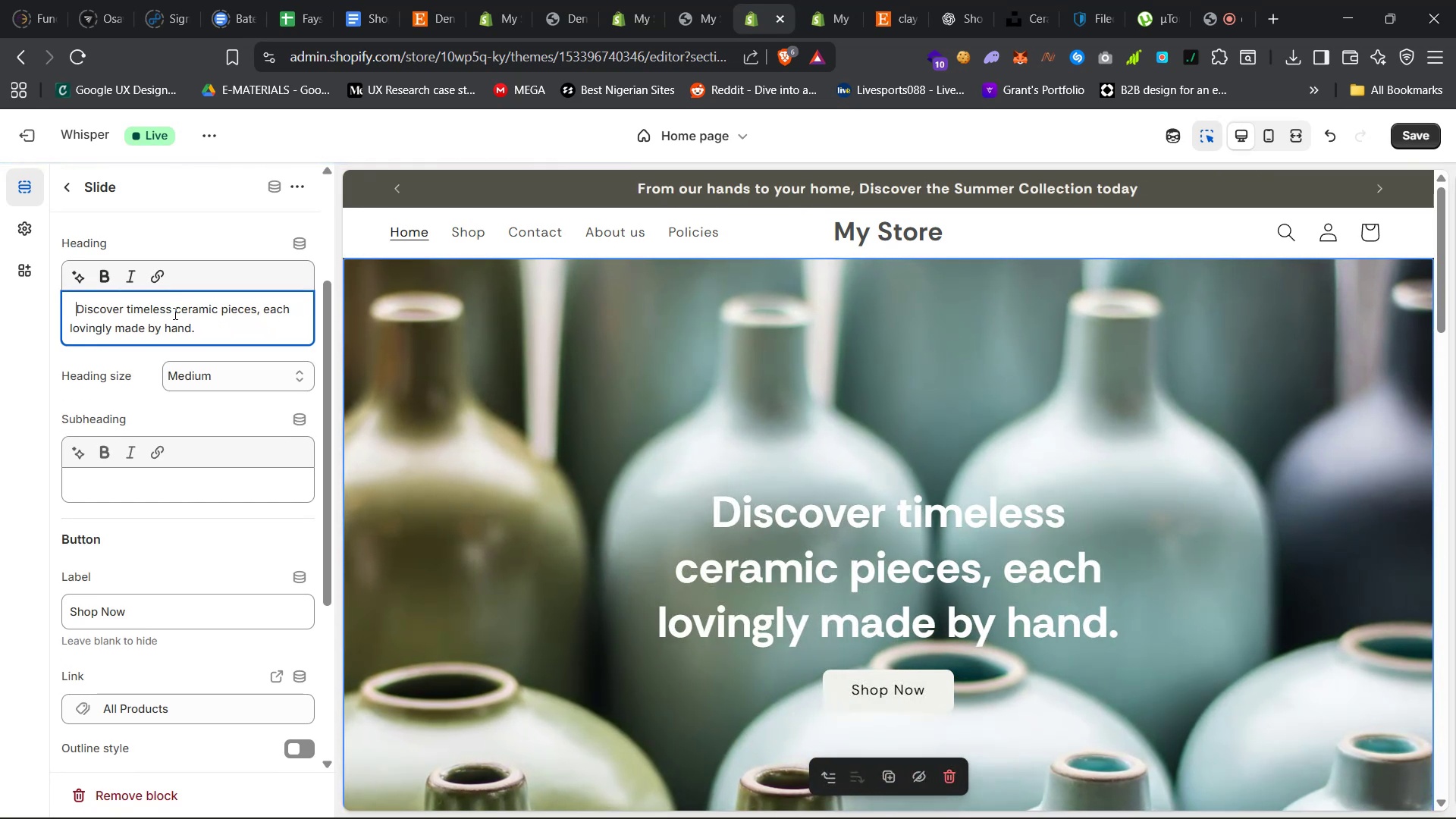 
key(Backspace)
 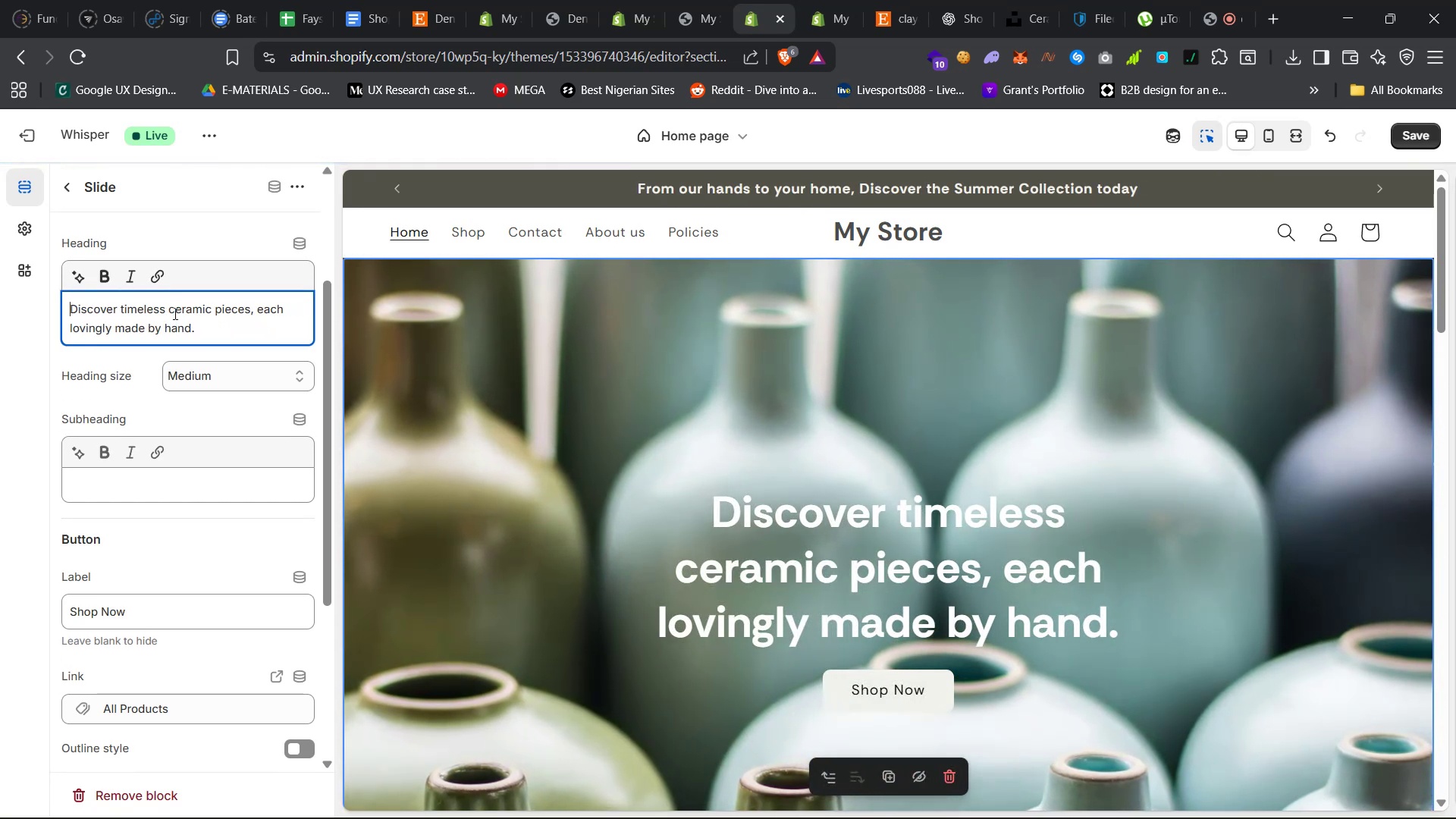 
key(Backspace)
 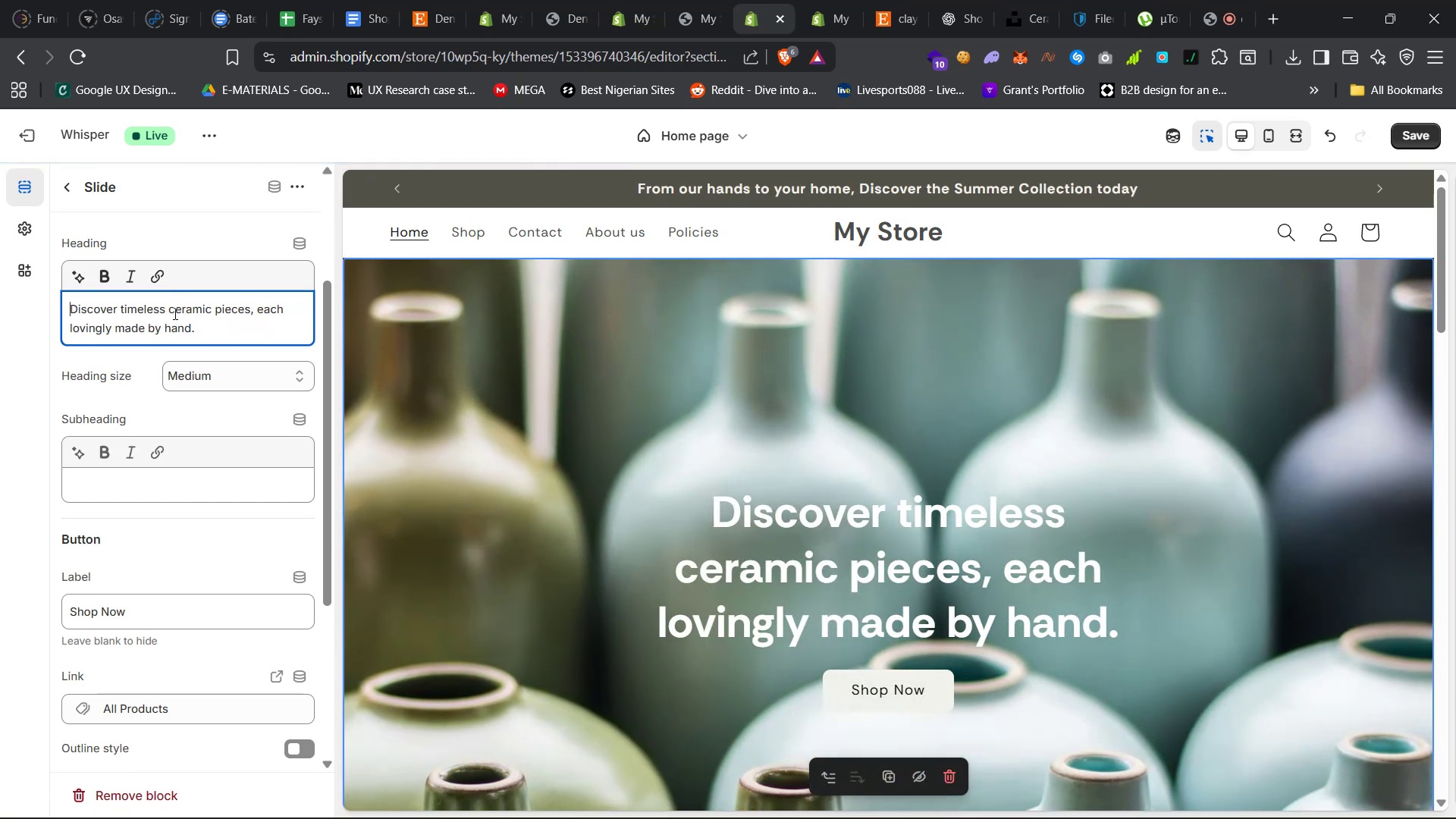 
key(Backspace)
 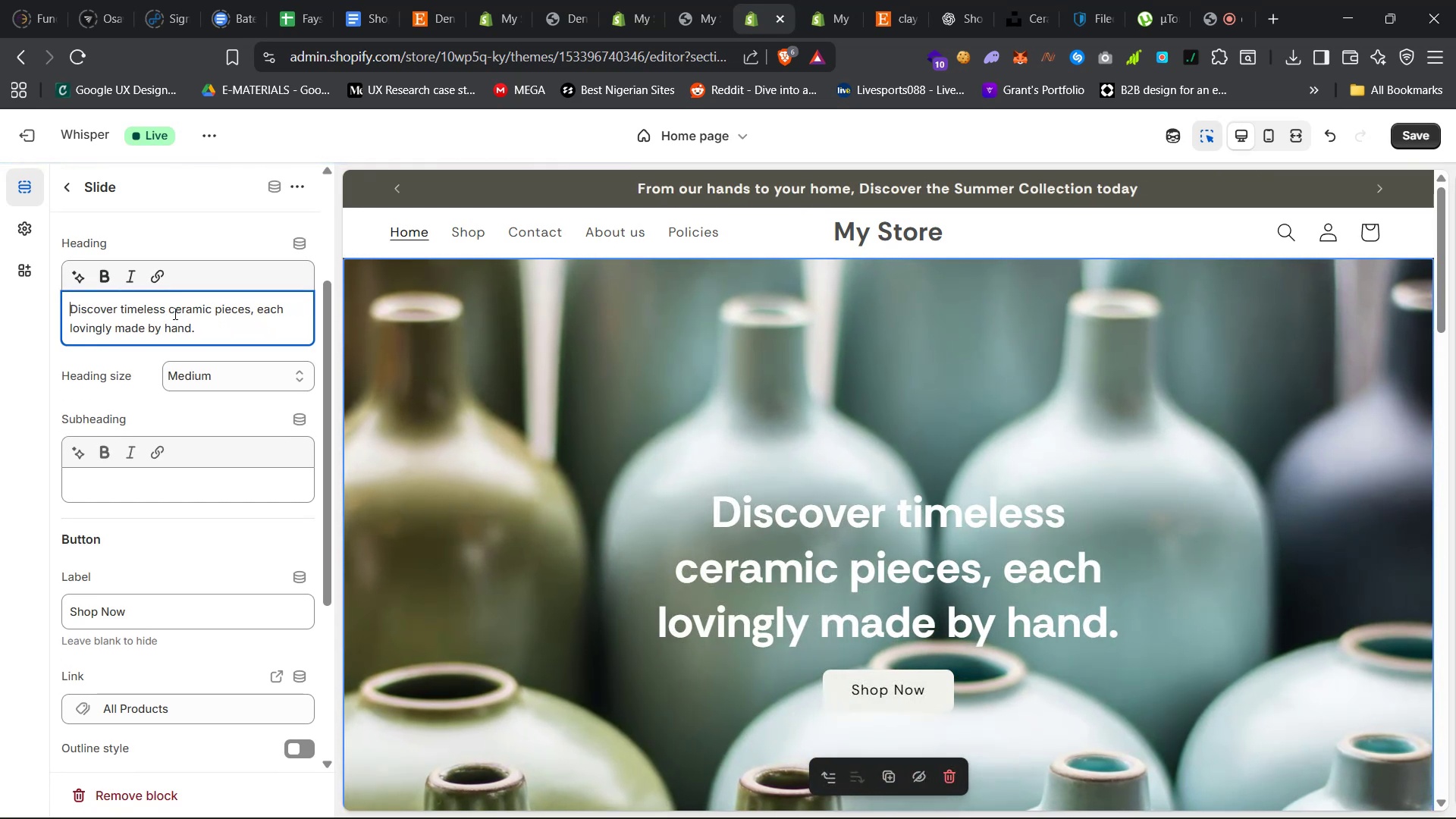 
key(Backspace)
 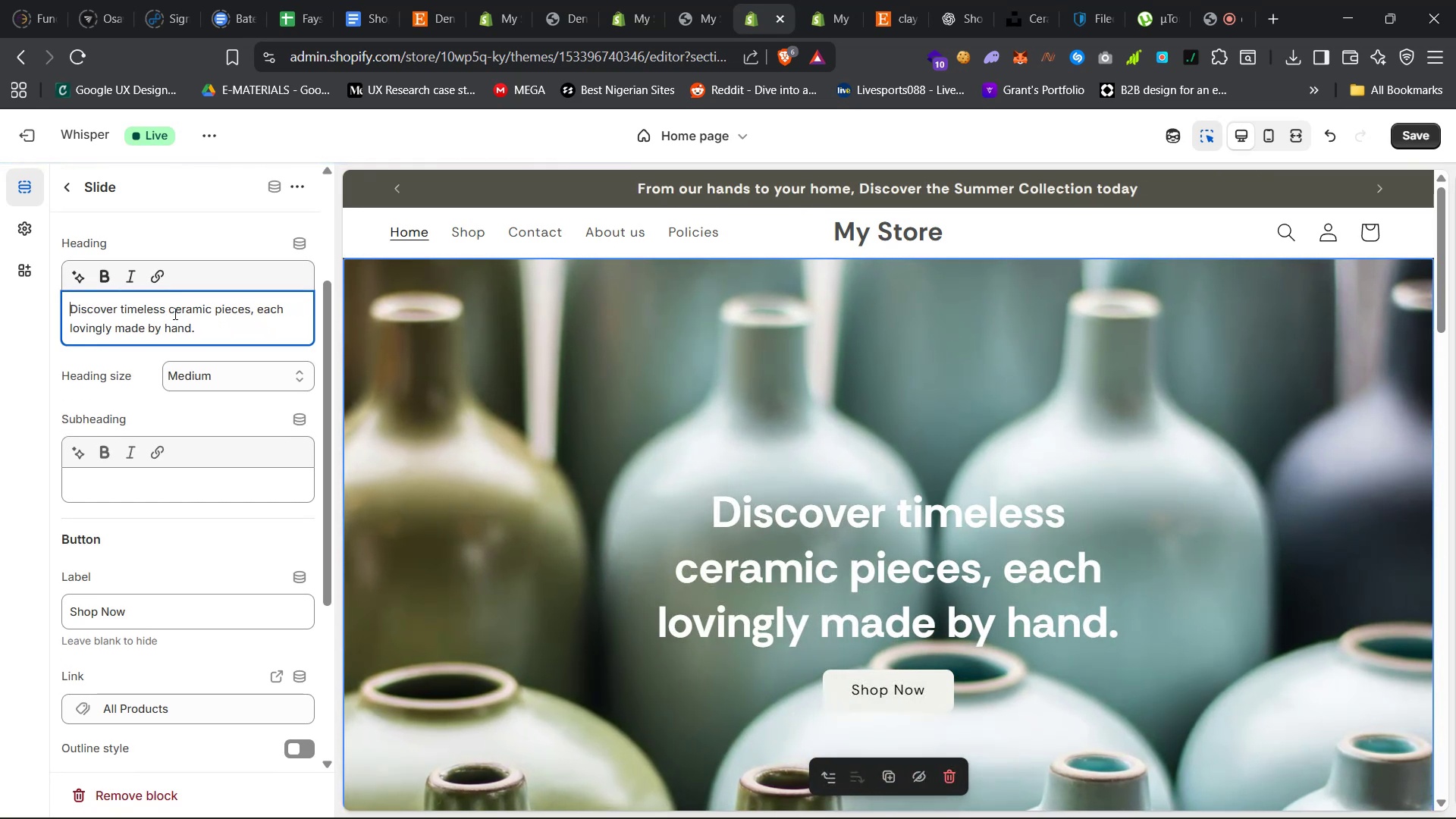 
key(Backspace)
 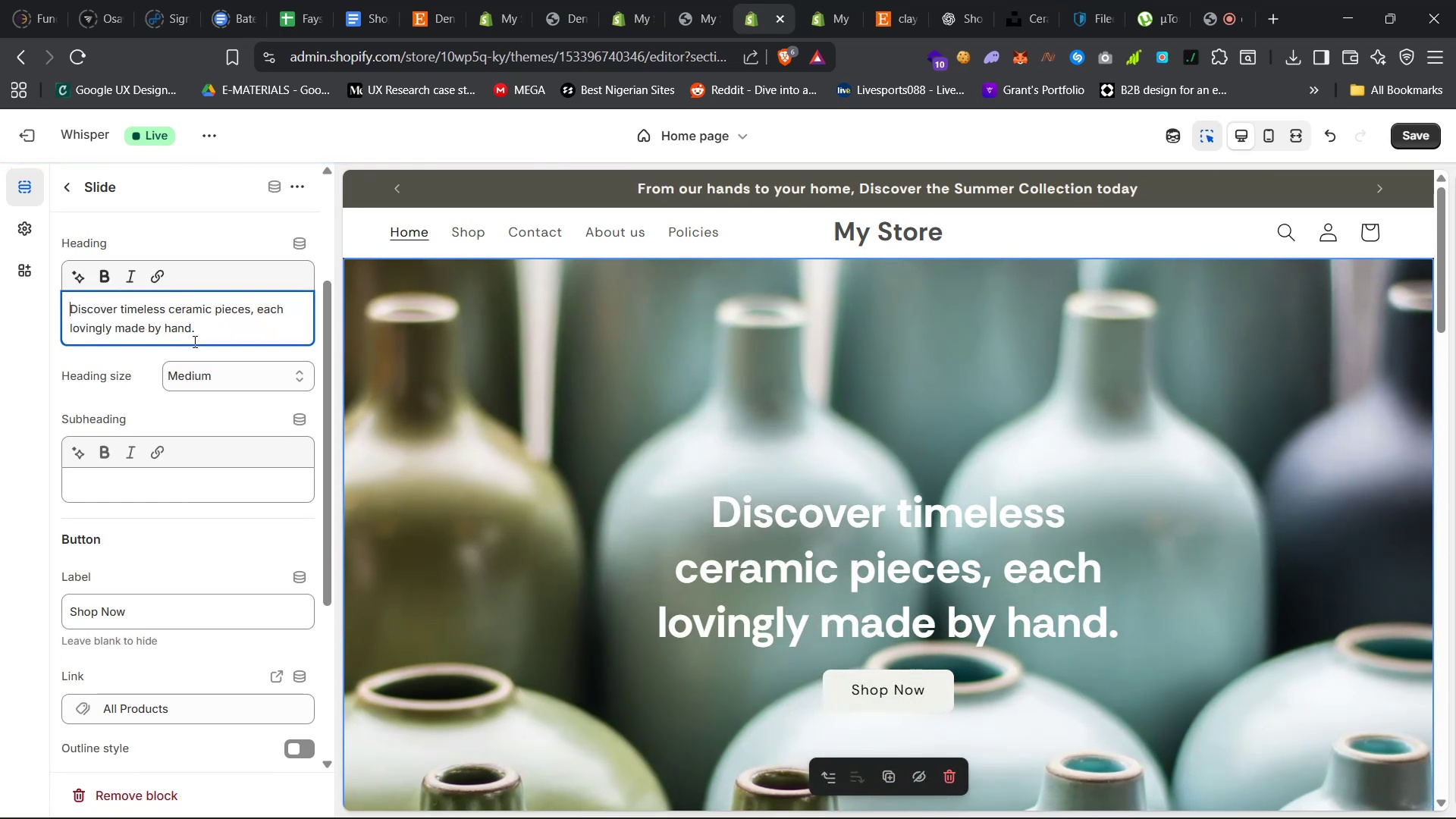 
left_click([221, 373])
 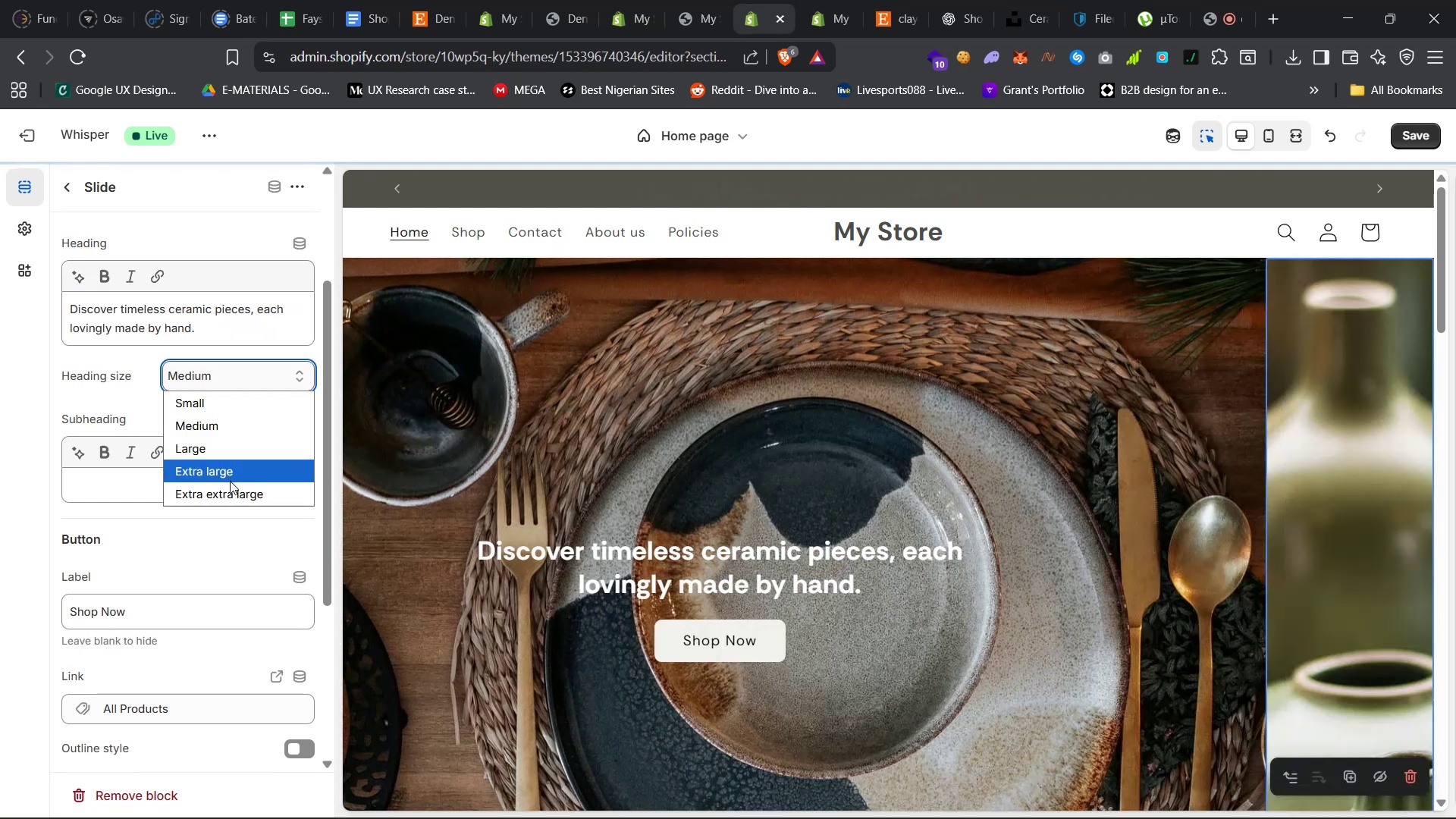 
left_click([228, 488])
 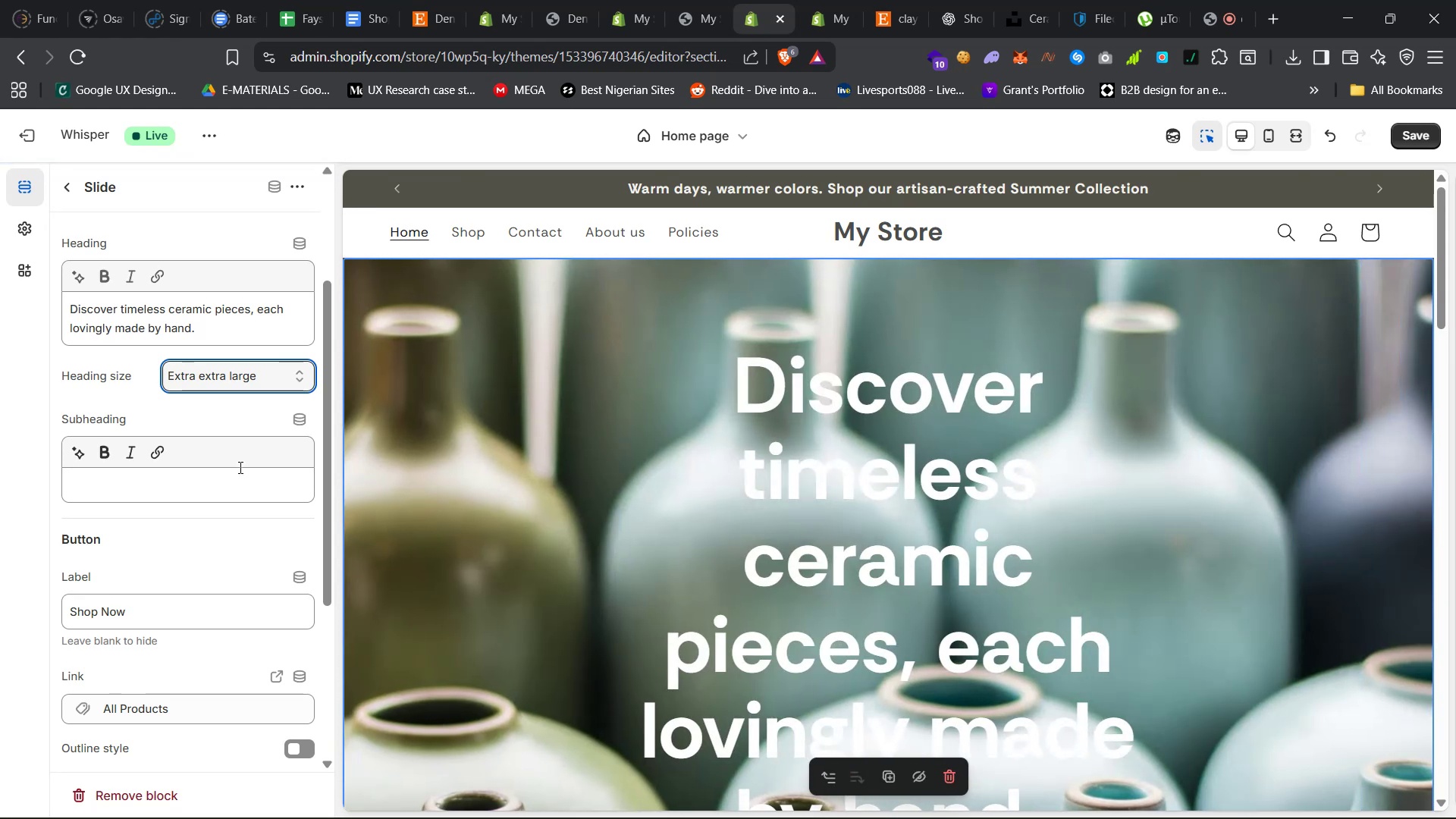 
left_click([243, 378])
 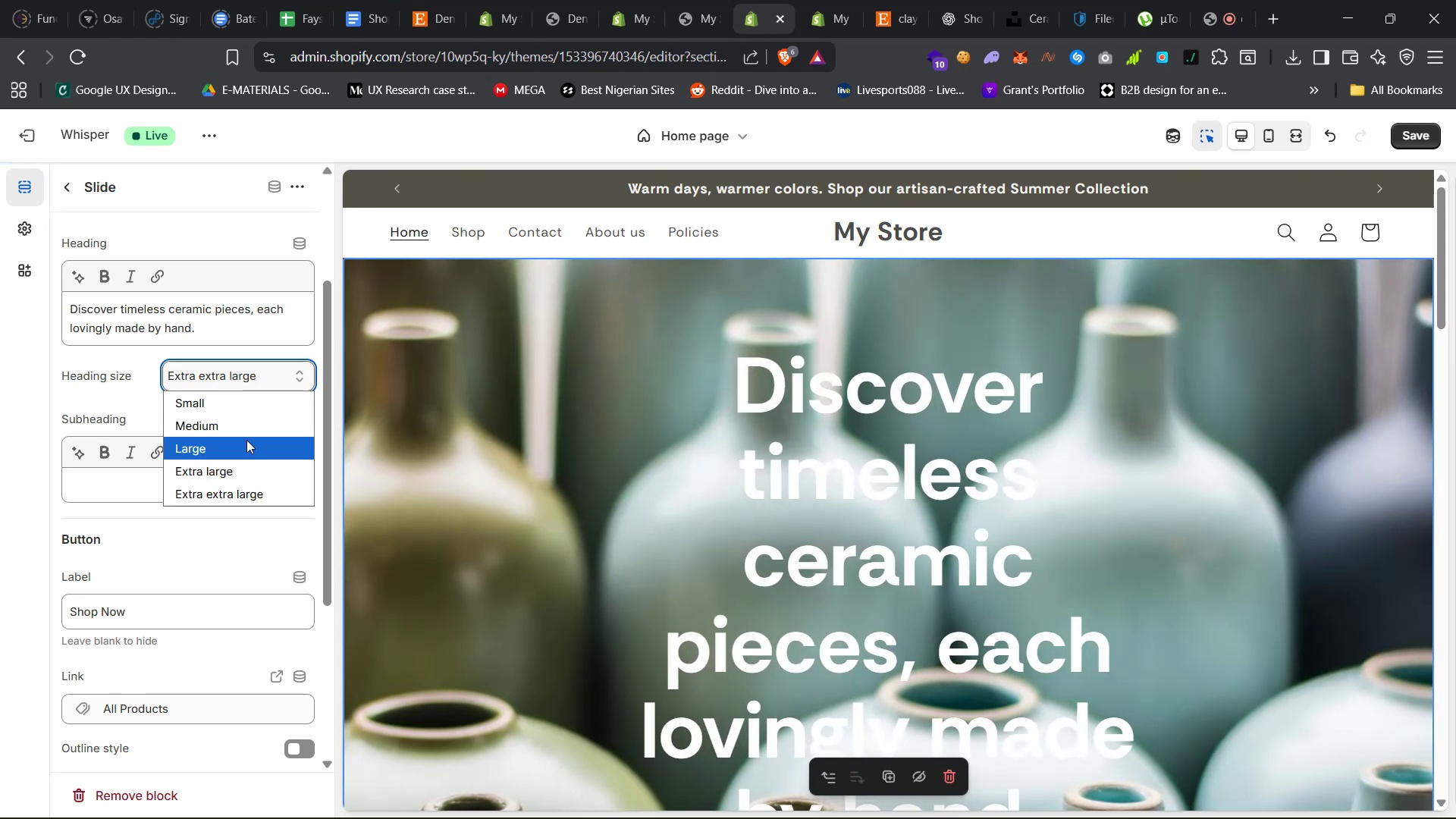 
left_click([246, 440])
 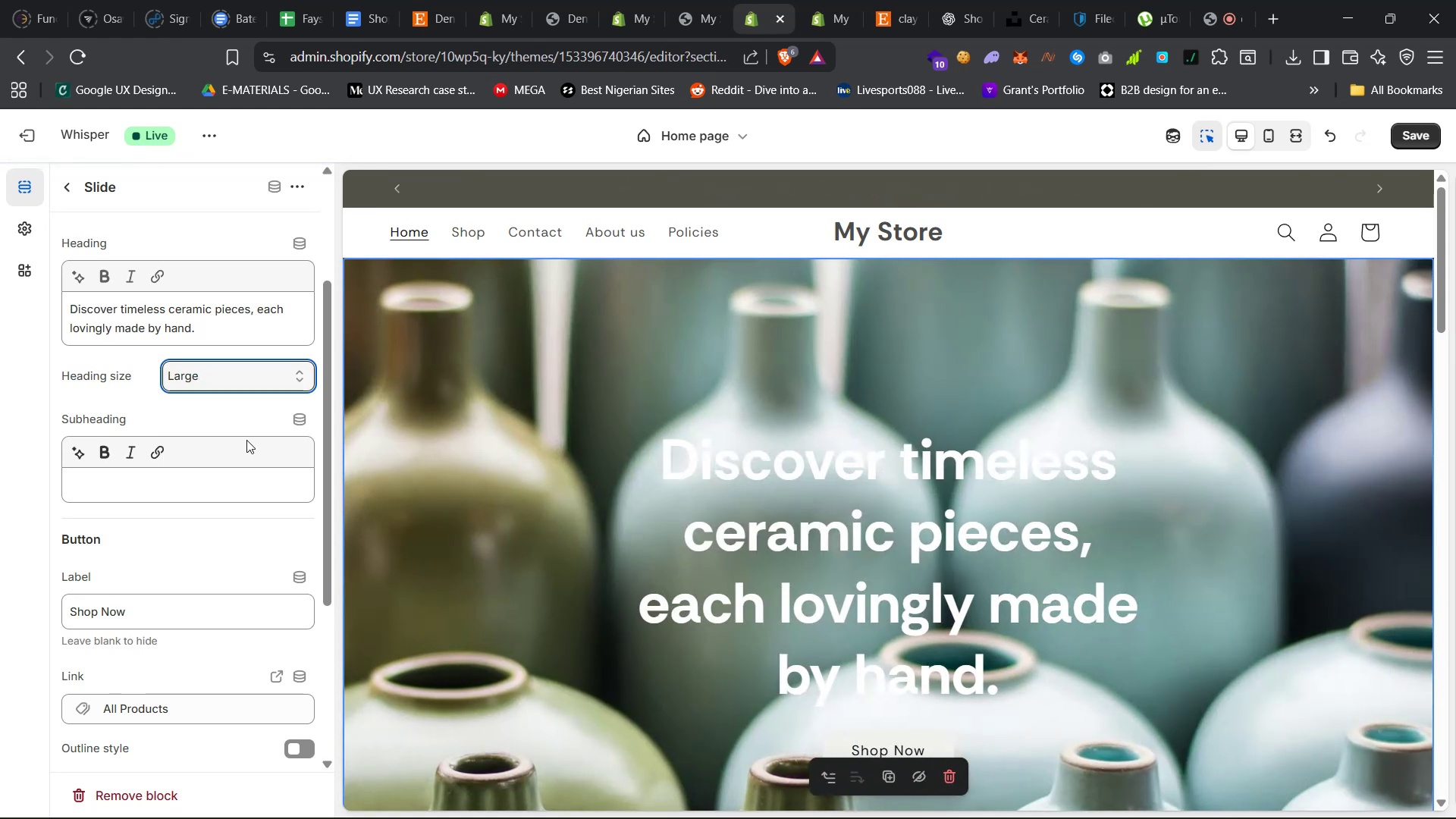 
left_click([251, 374])
 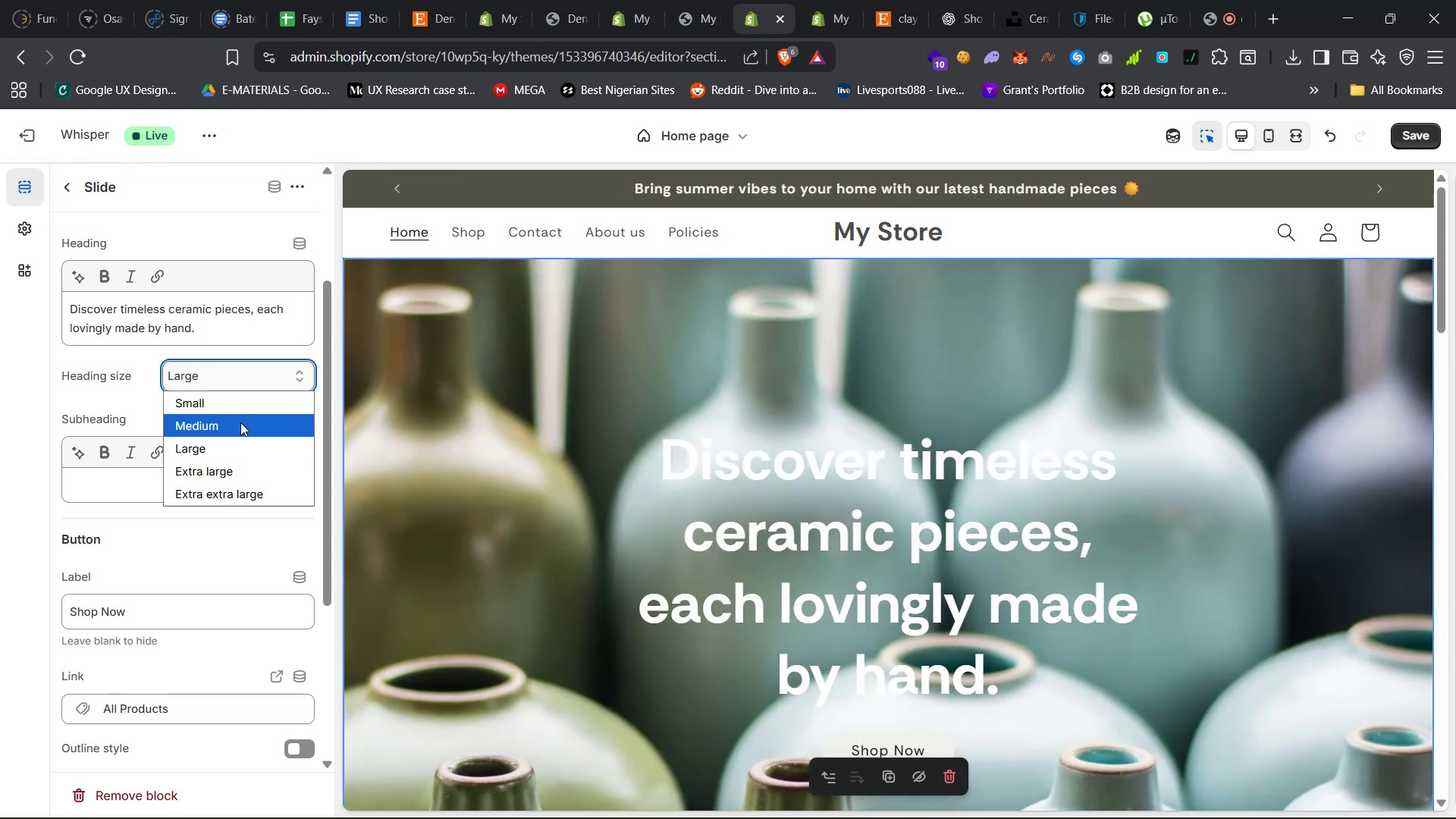 
left_click([240, 422])
 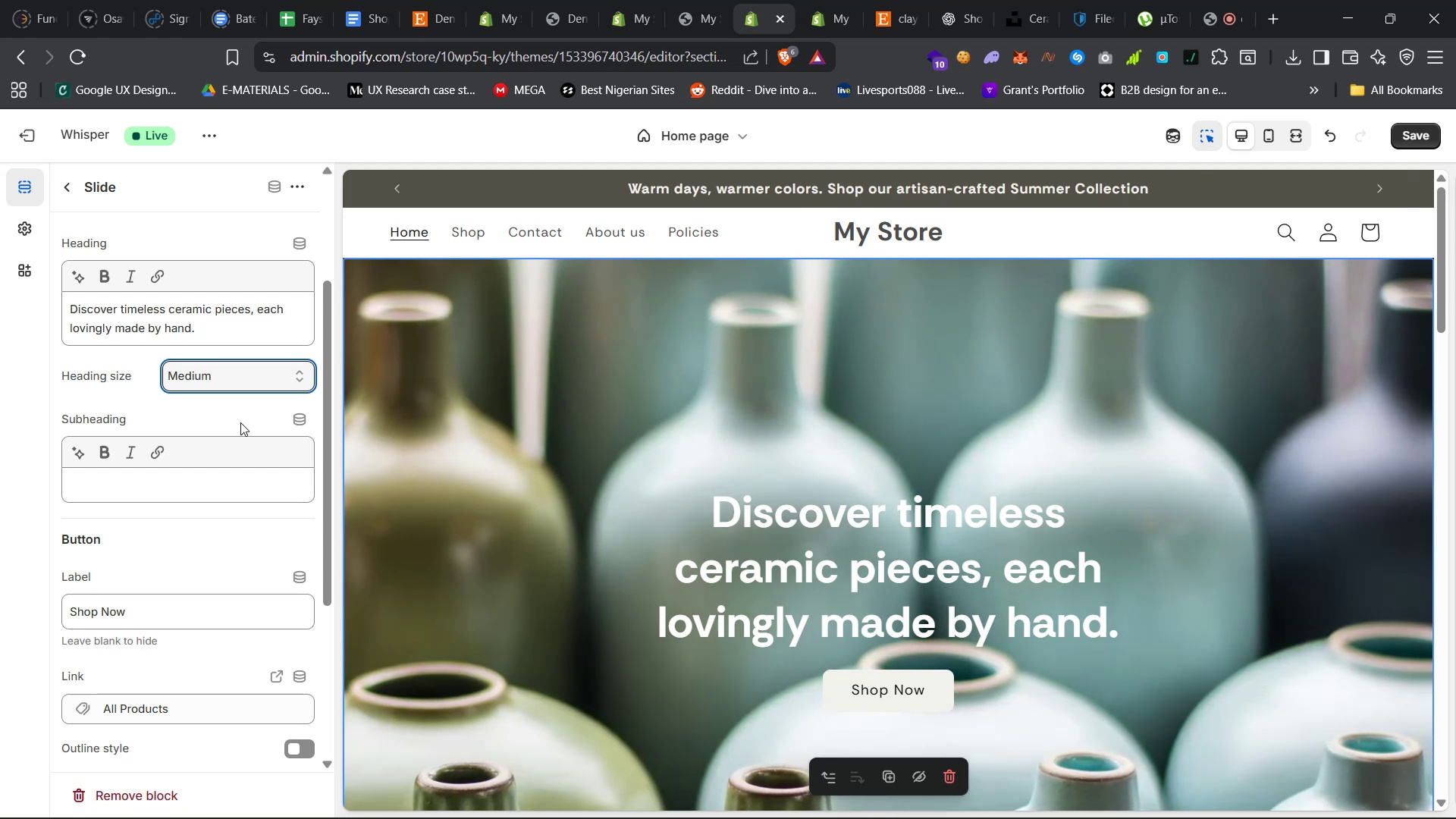 
wait(15.04)
 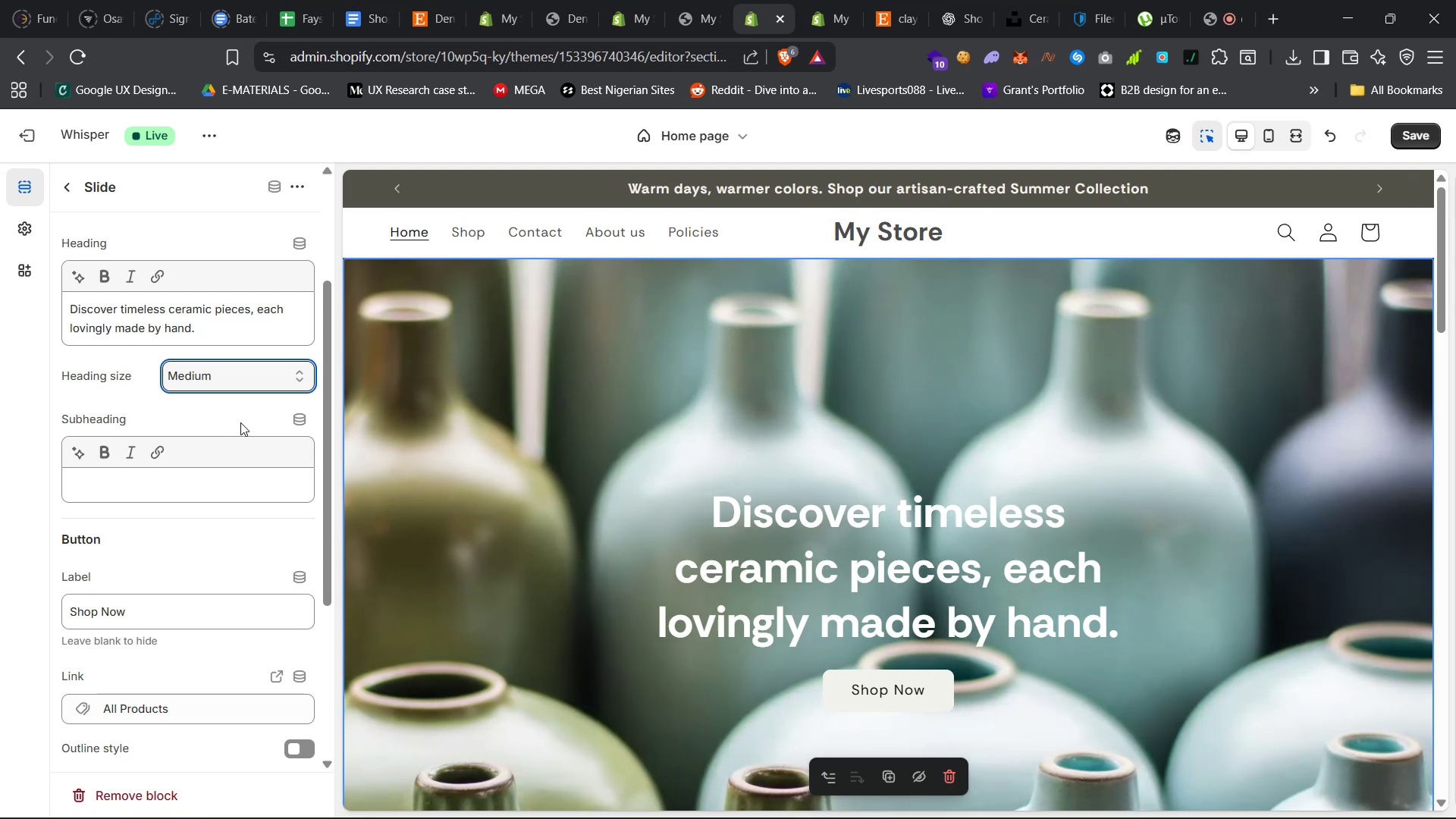 
scroll: coordinate [421, 446], scroll_direction: down, amount: 6.0
 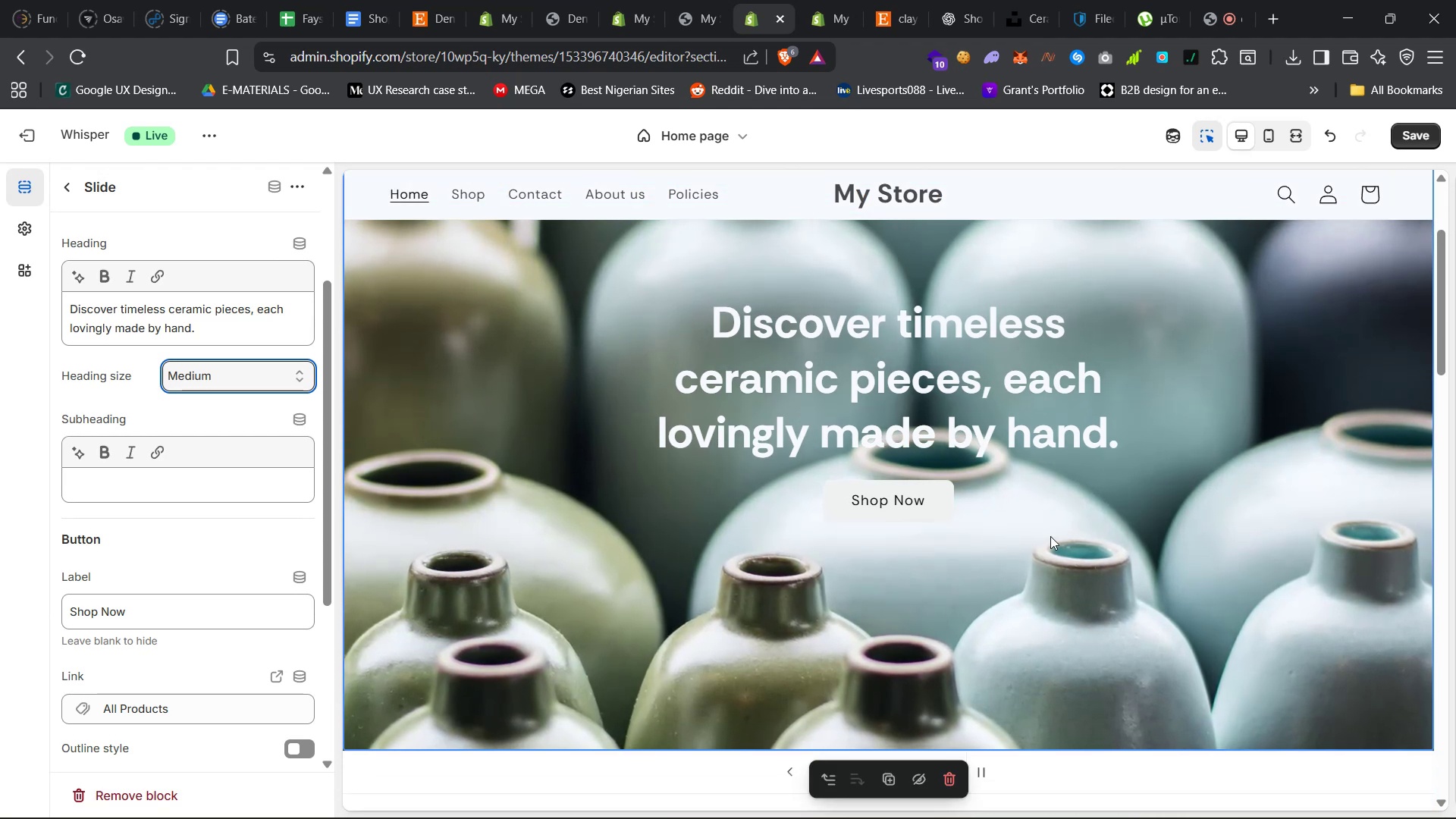 
left_click([1252, 797])
 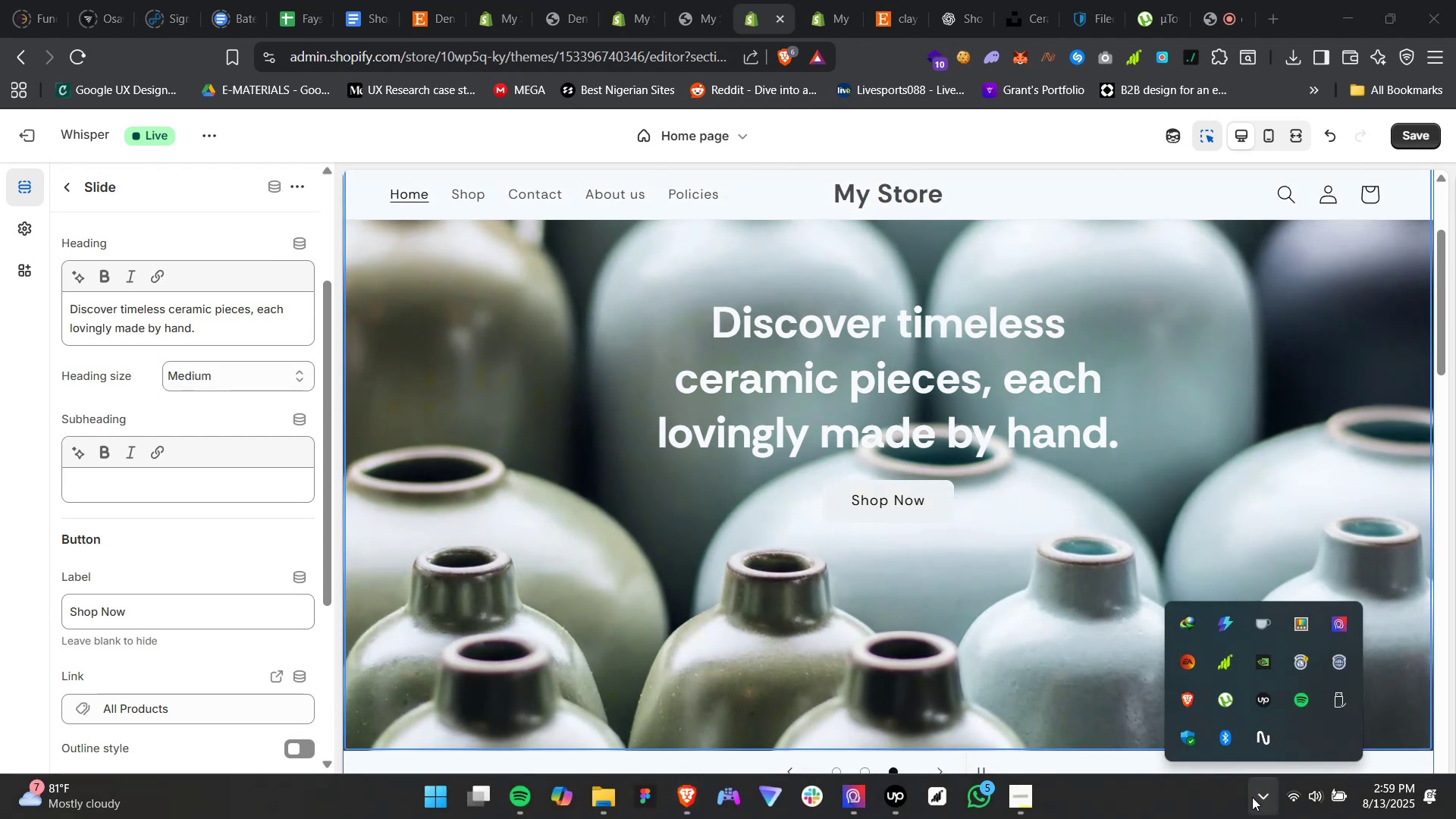 
left_click([1252, 798])
 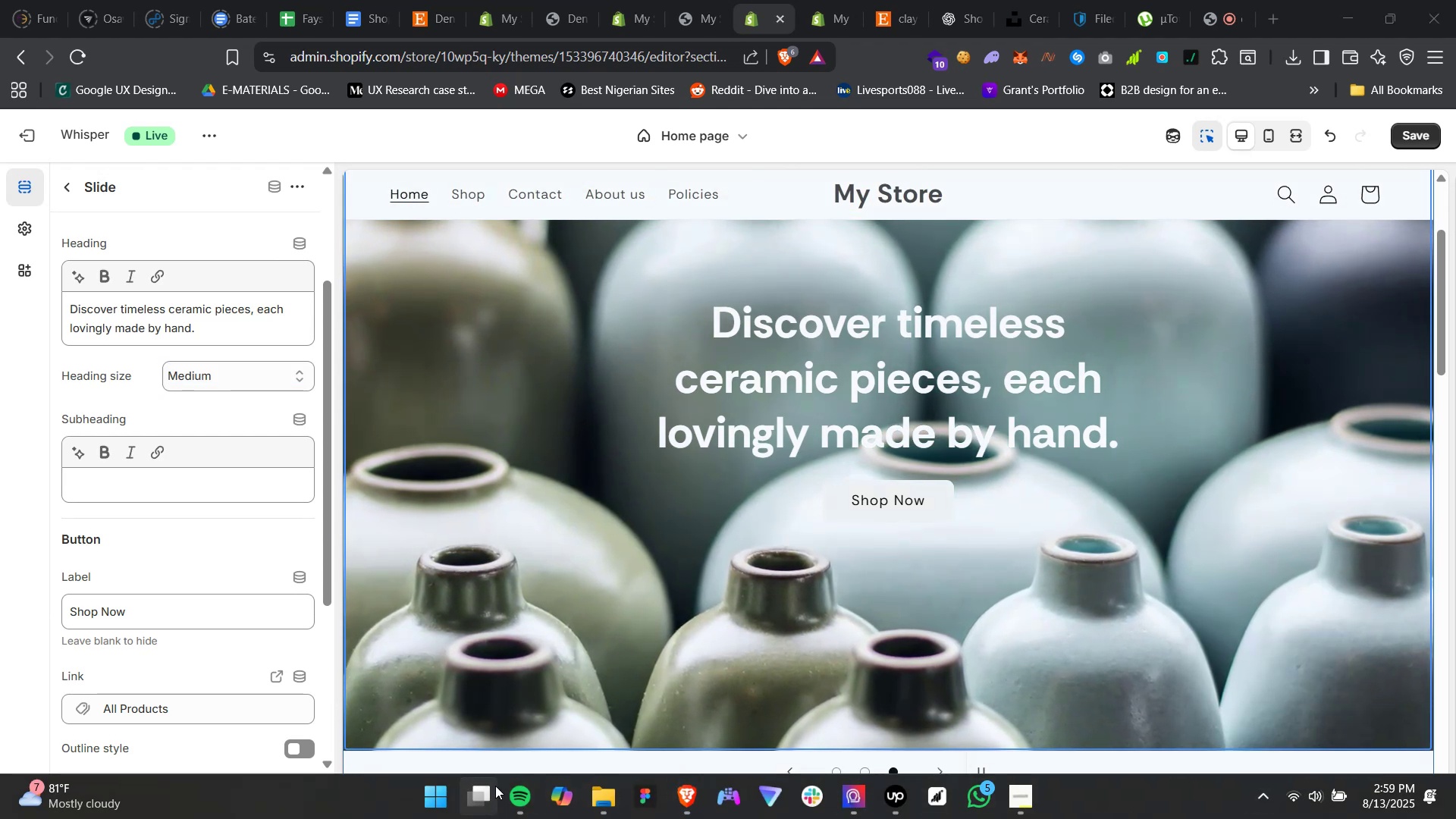 
left_click([519, 801])
 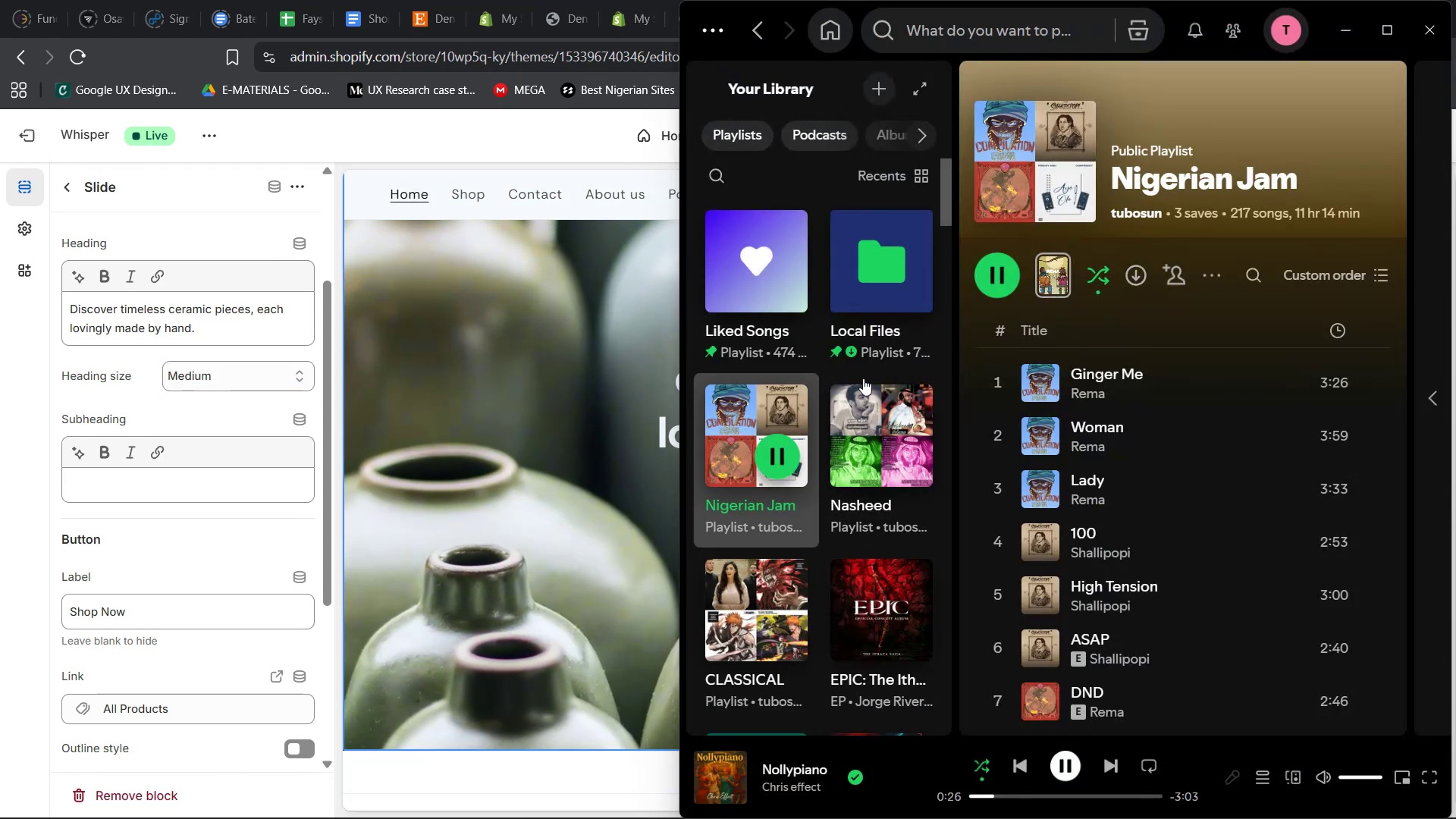 
left_click([1339, 42])
 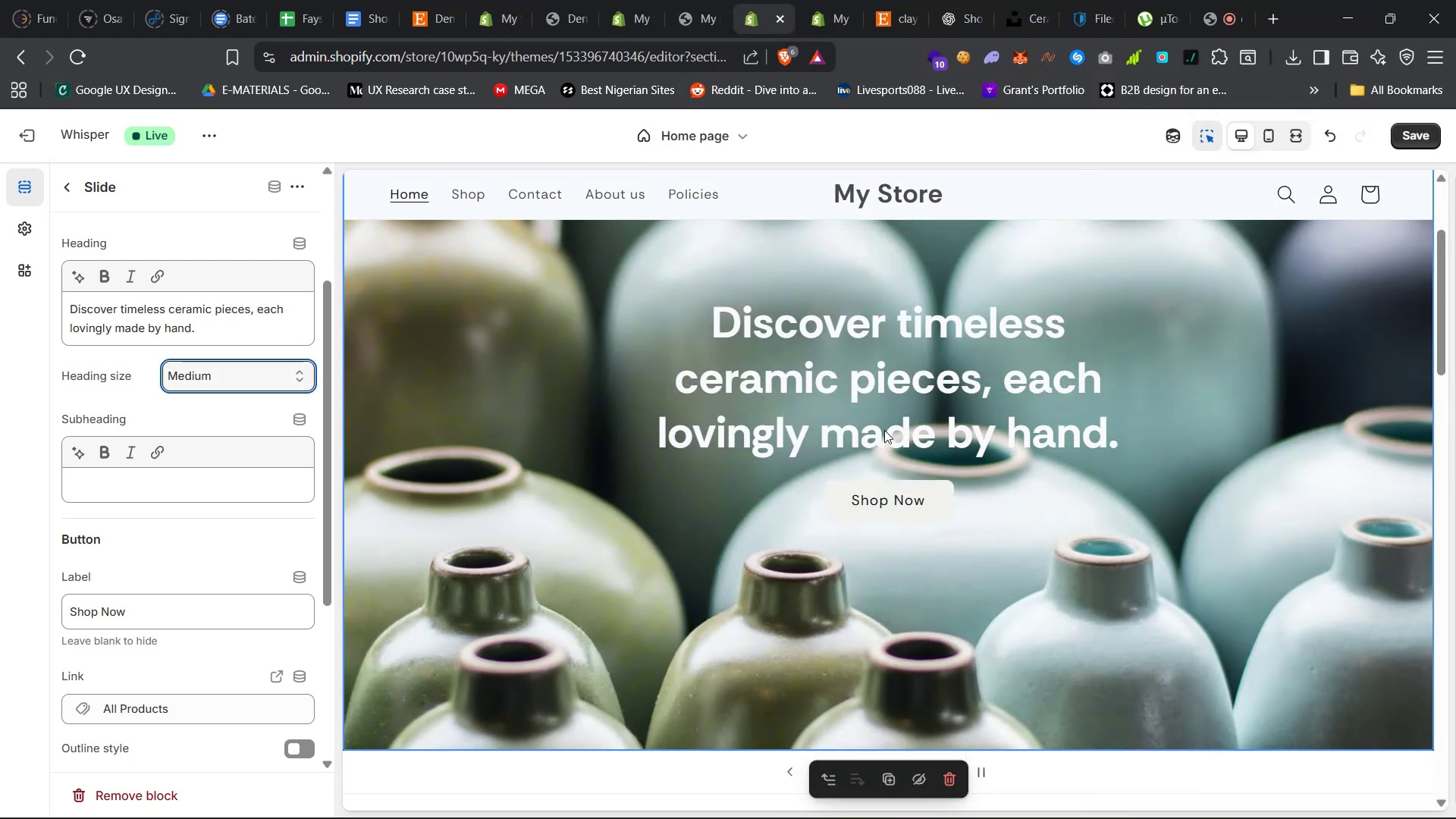 
left_click([915, 390])
 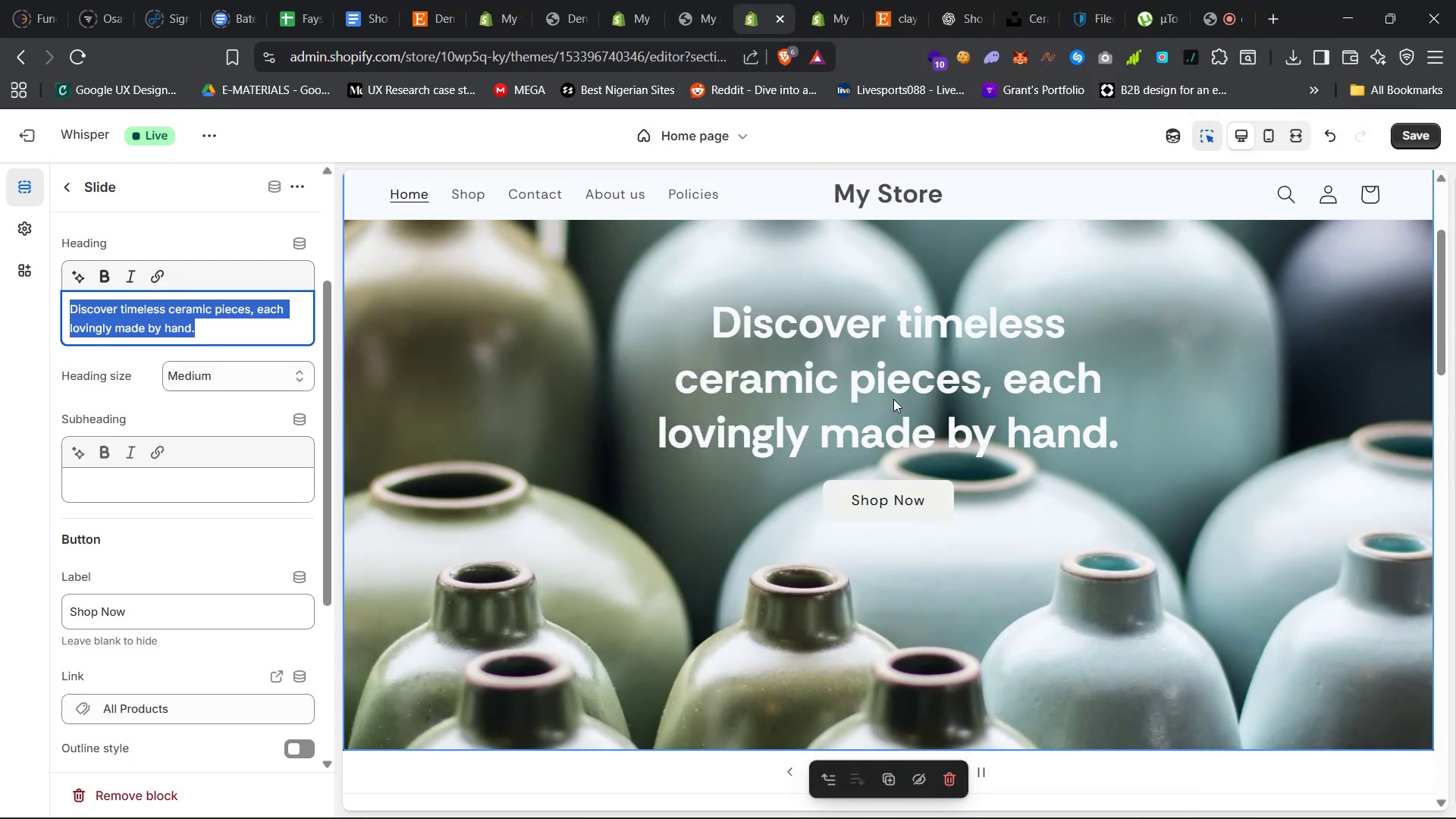 
wait(6.7)
 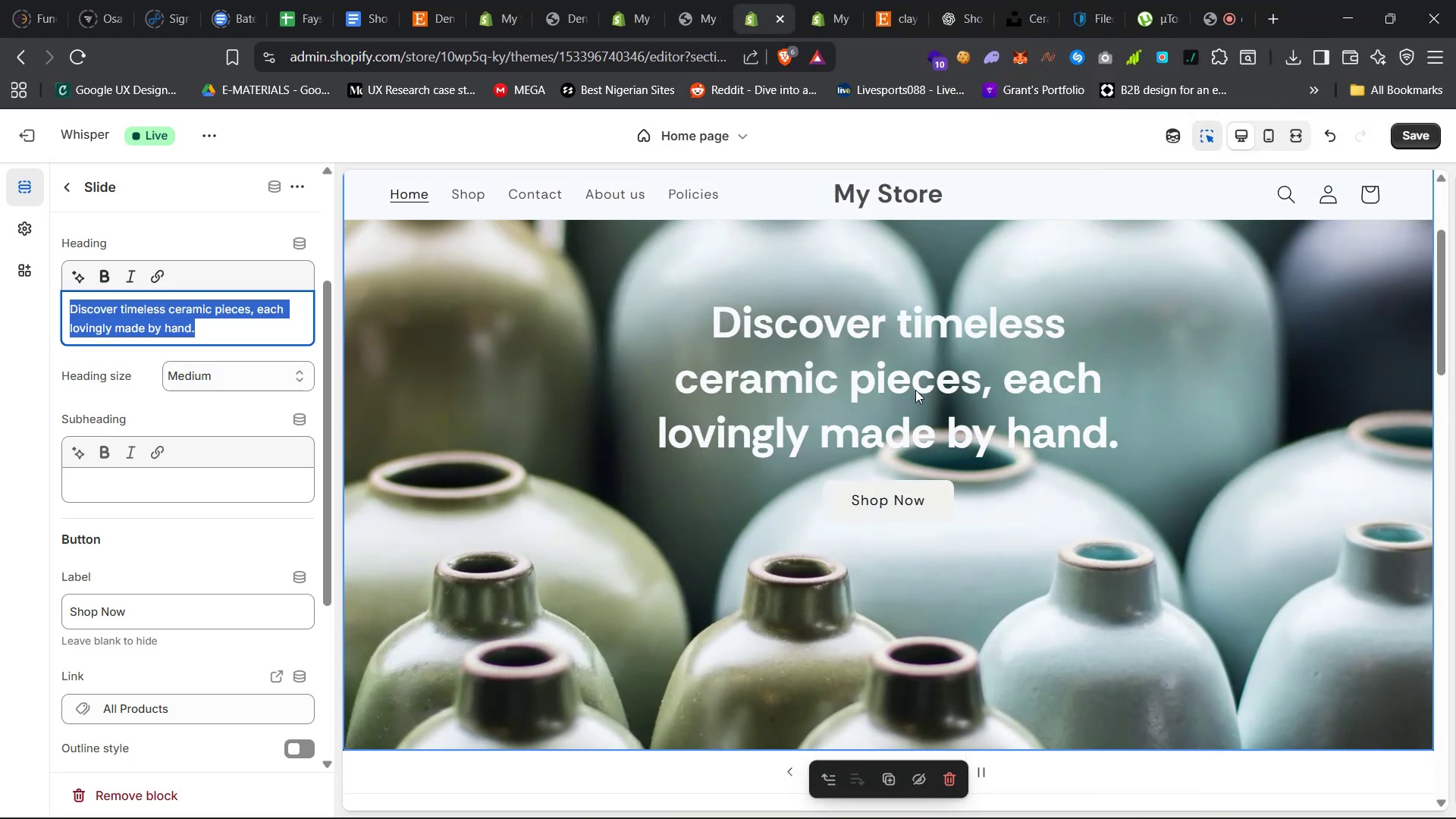 
left_click([1073, 369])
 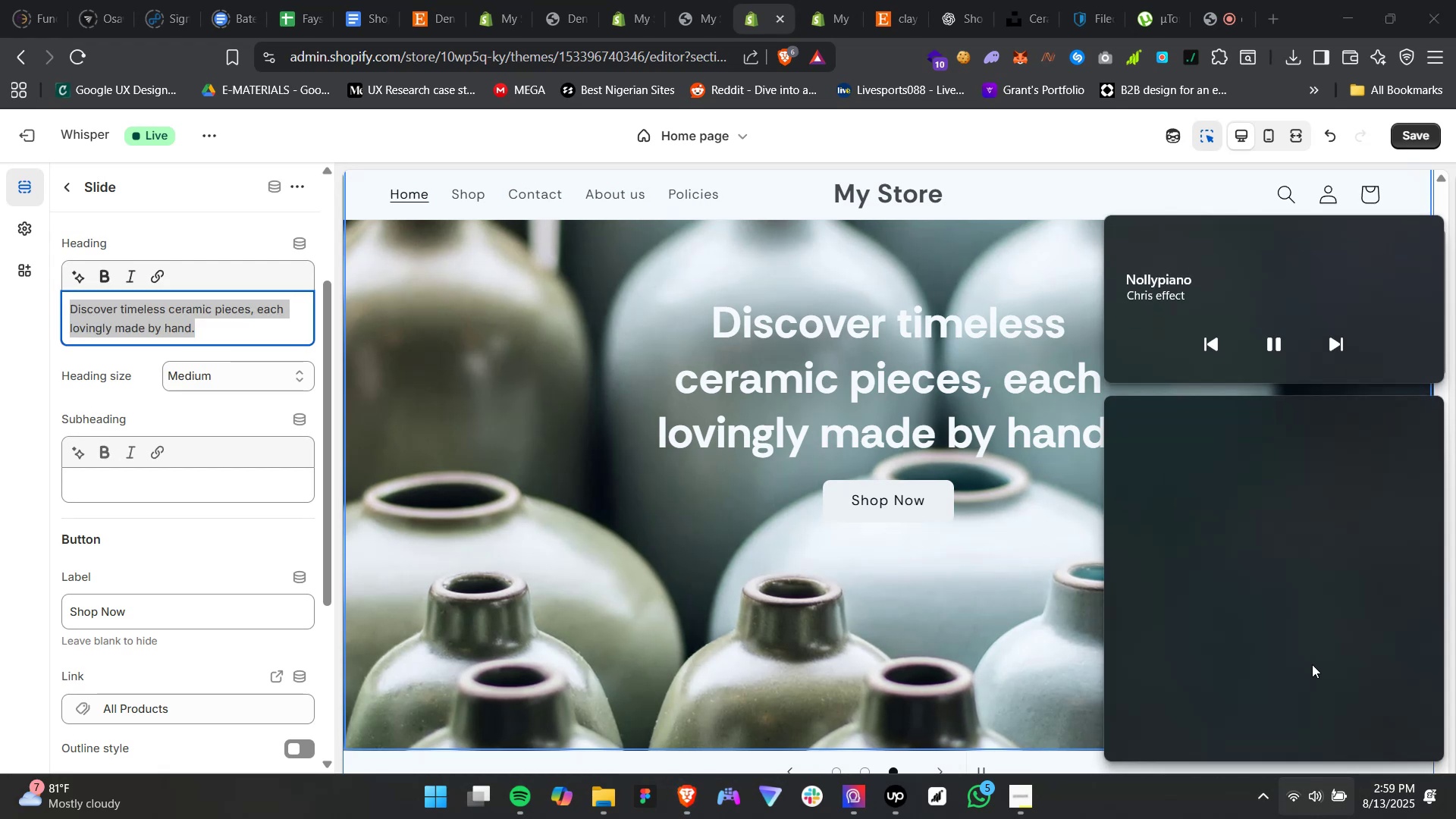 
left_click([1327, 680])
 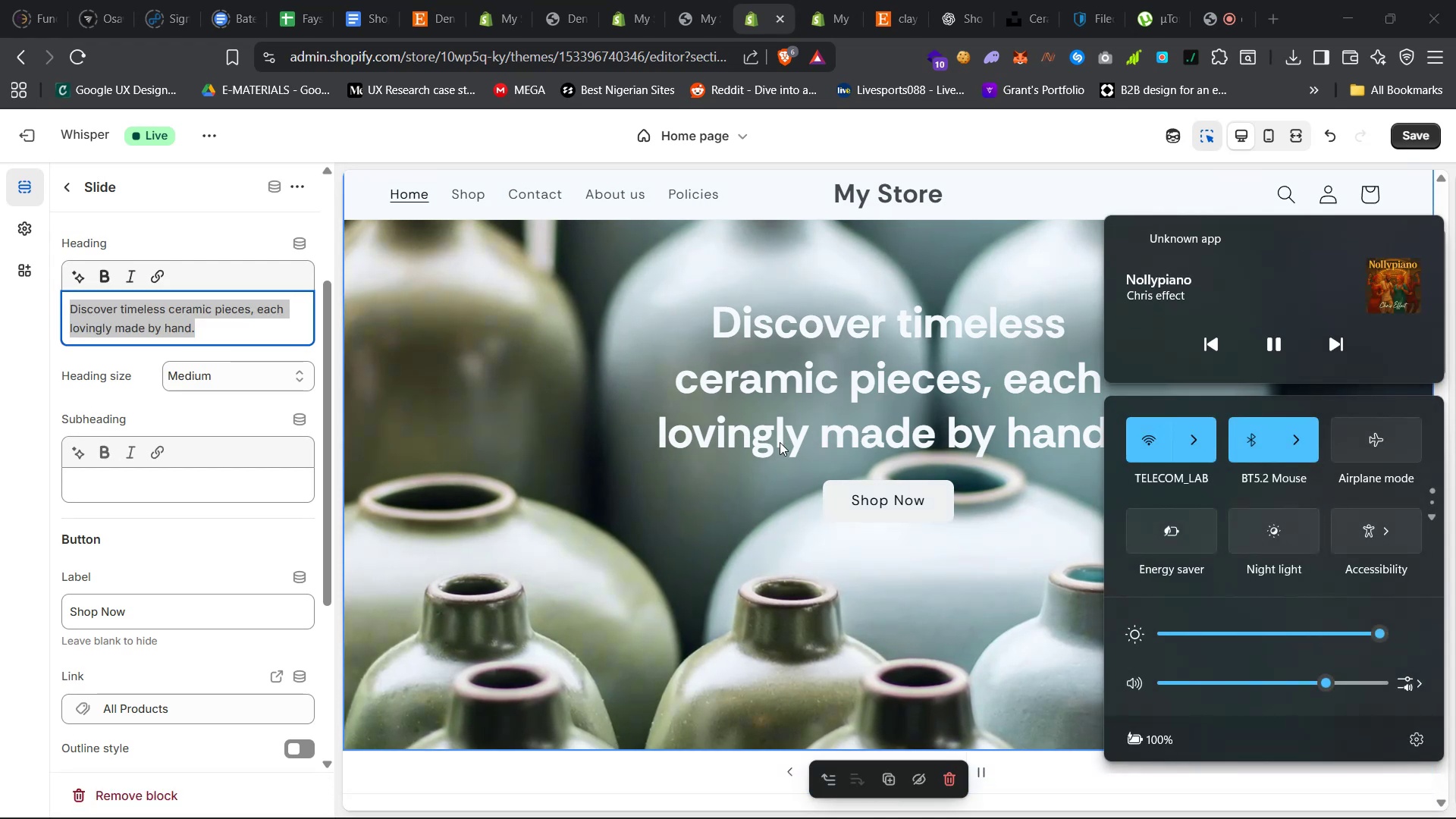 
left_click([780, 441])
 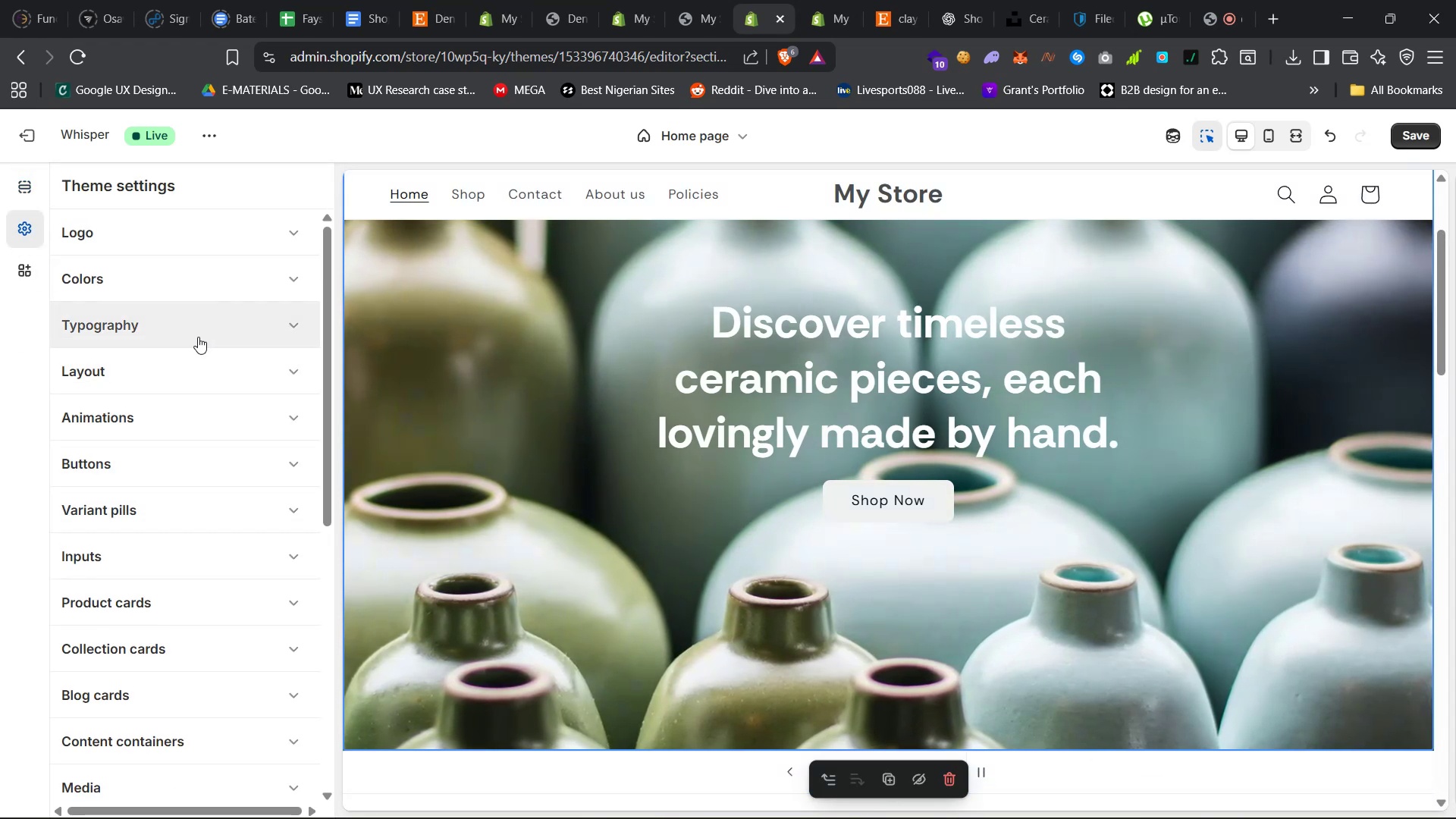 
left_click([186, 373])
 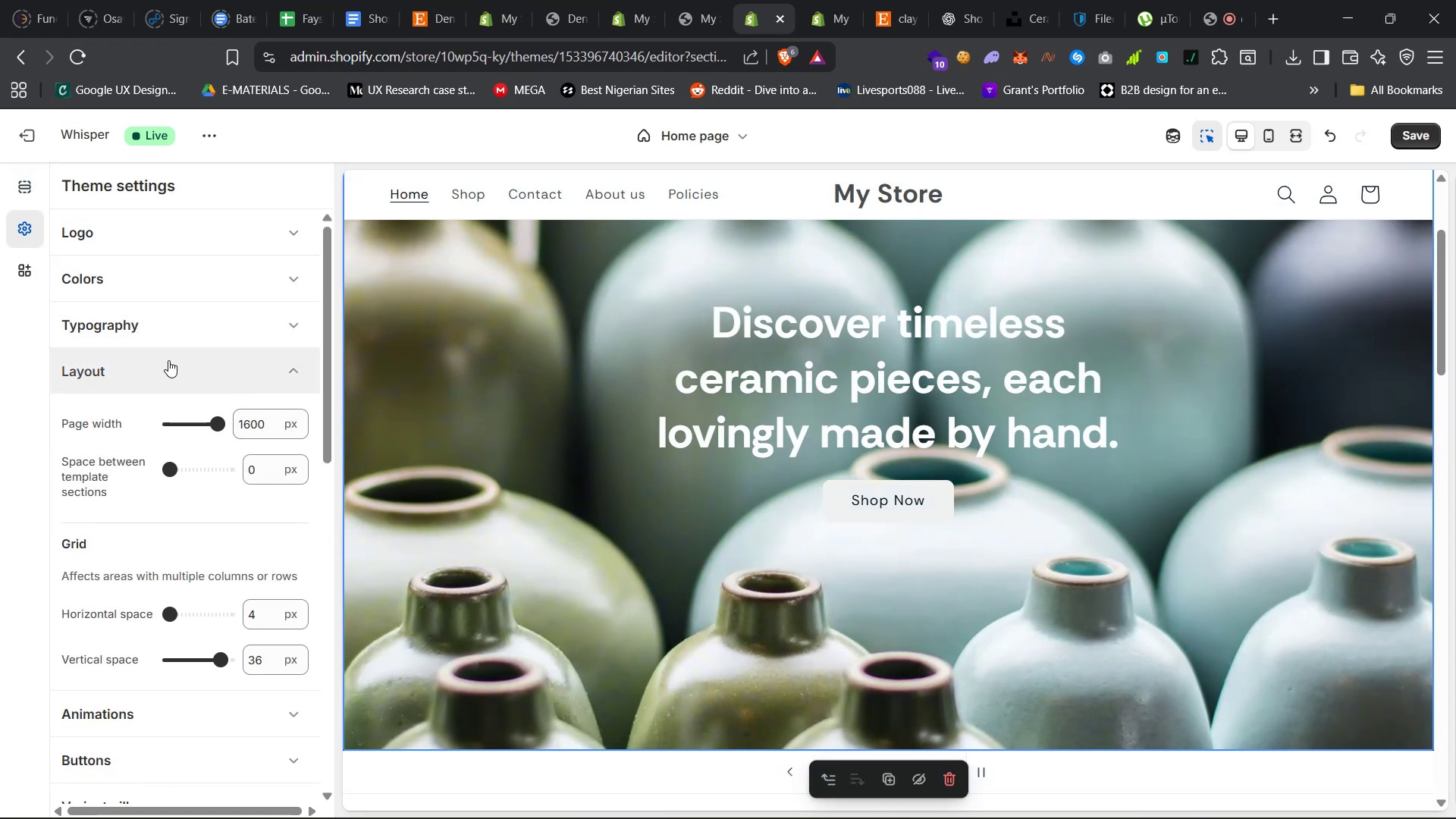 
left_click([24, 200])
 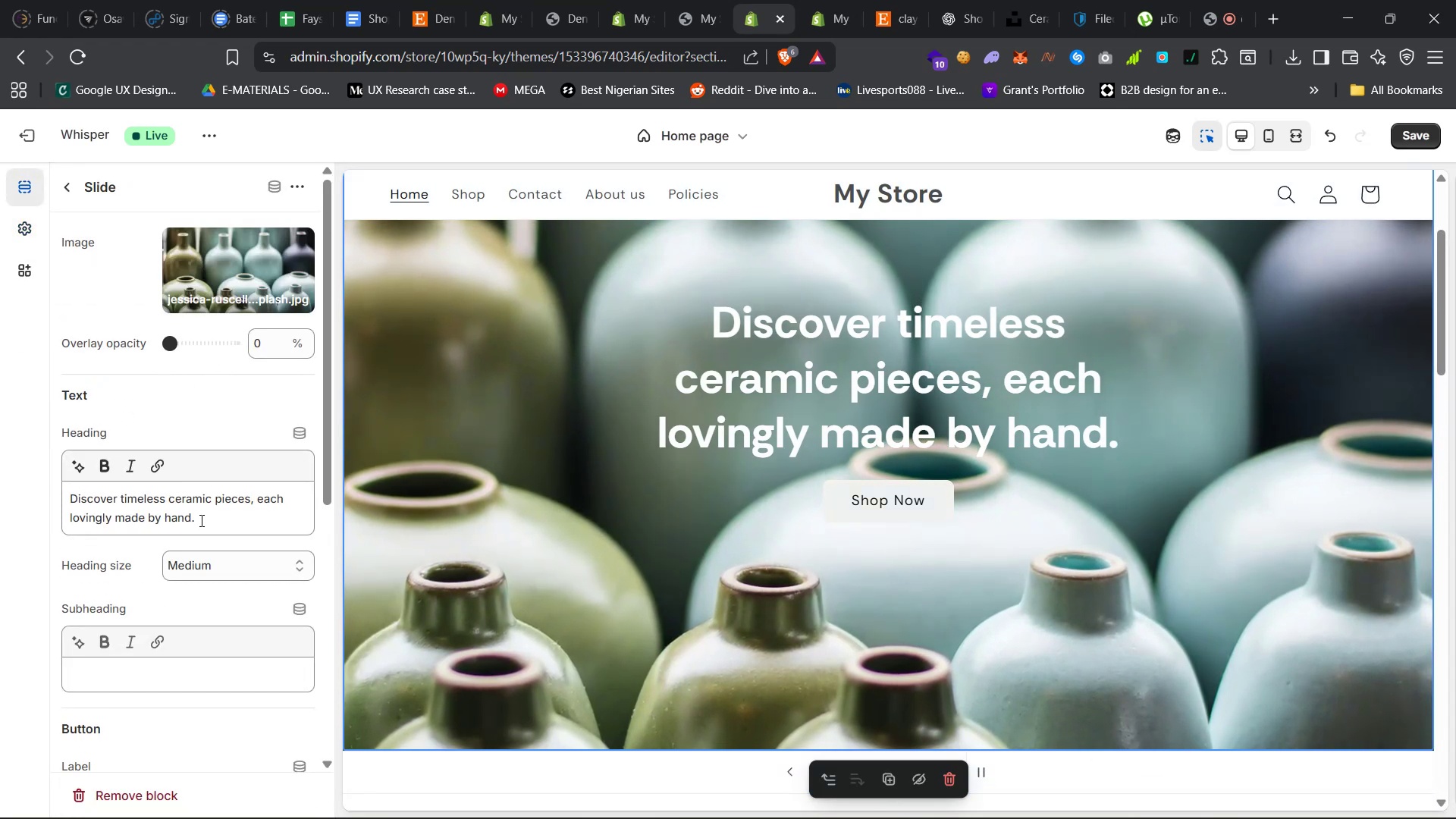 
scroll: coordinate [158, 566], scroll_direction: down, amount: 49.0
 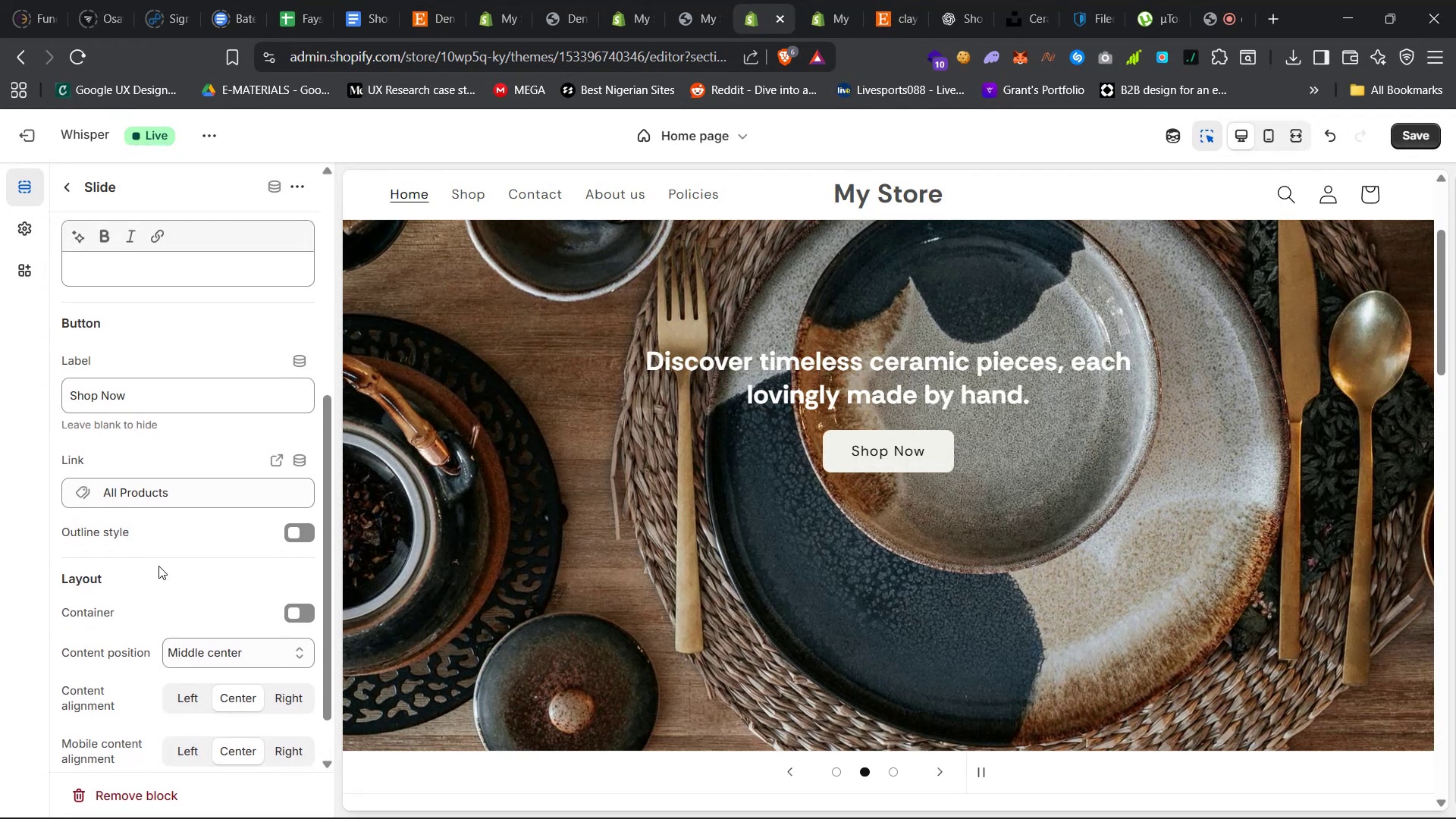 
scroll: coordinate [158, 567], scroll_direction: up, amount: 21.0
 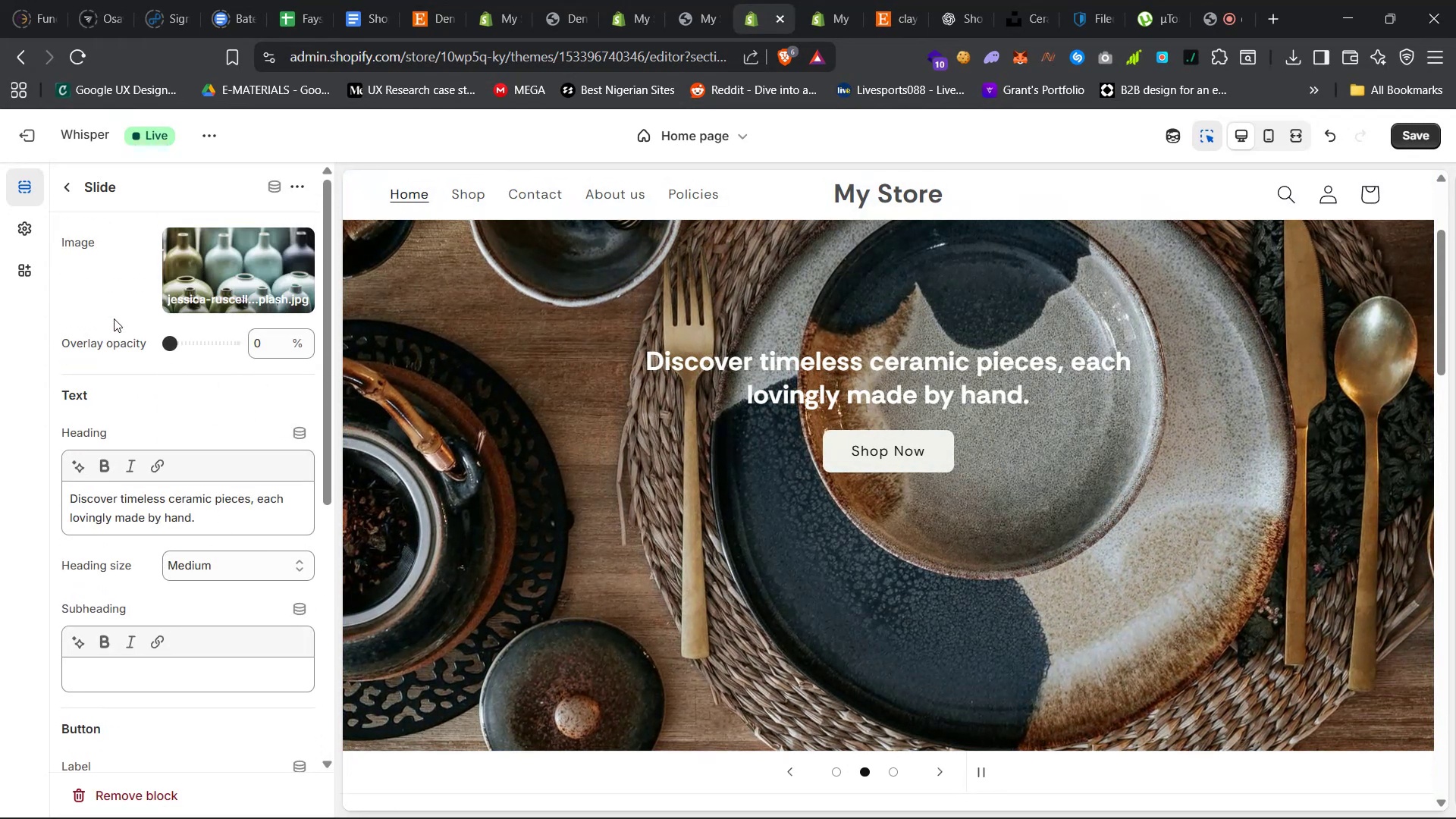 
left_click([20, 231])
 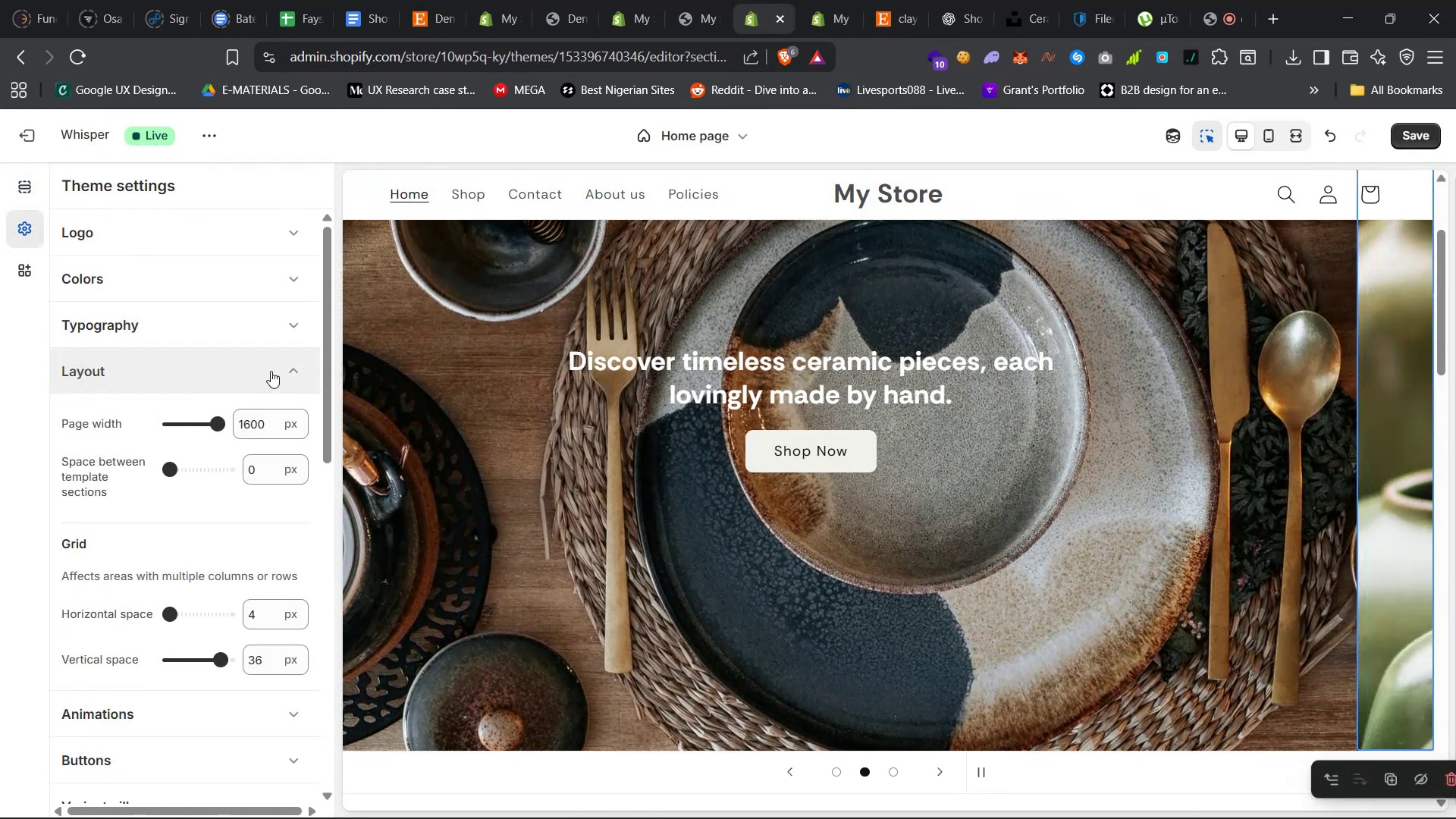 
wait(5.58)
 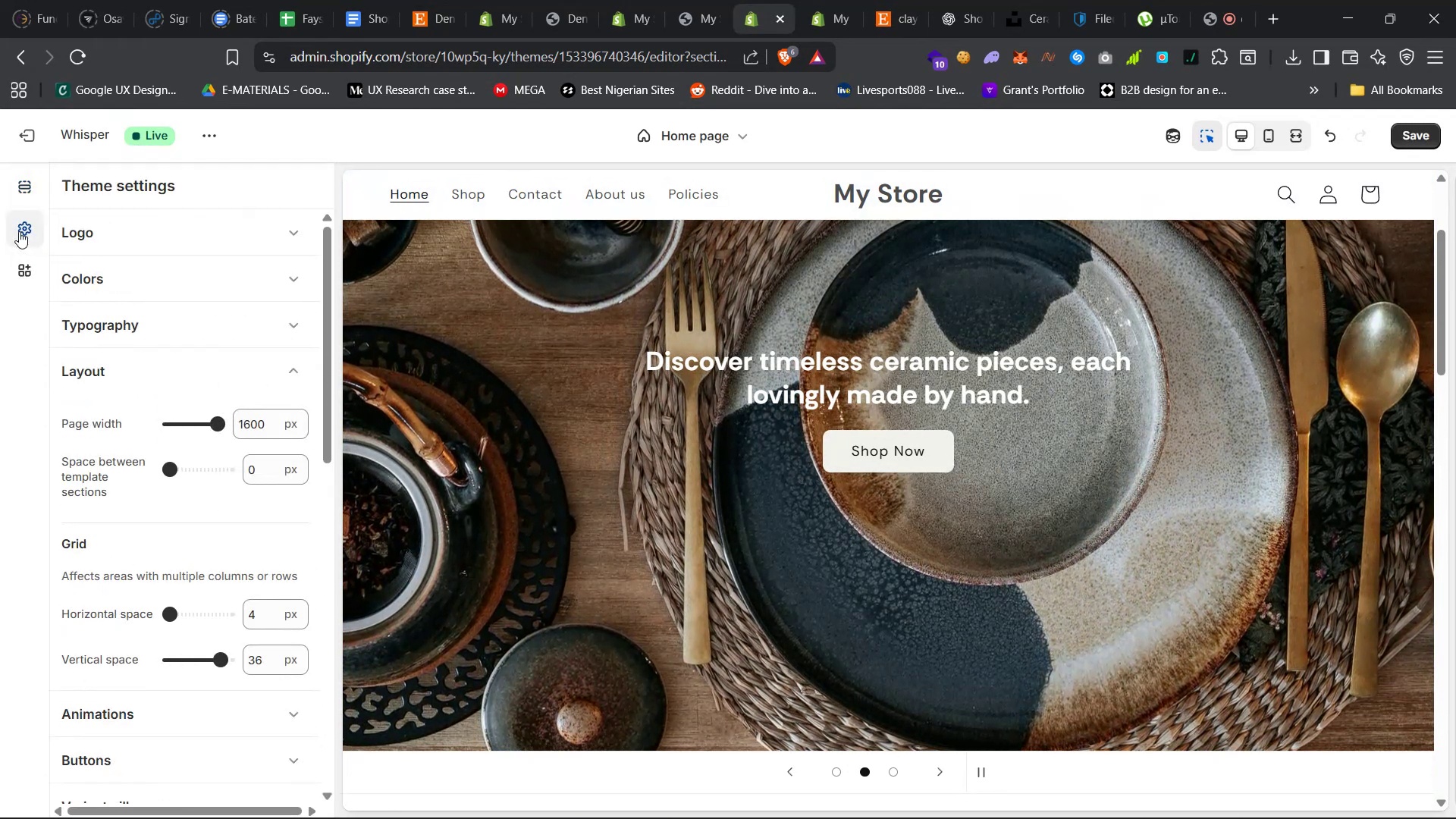 
scroll: coordinate [221, 542], scroll_direction: down, amount: 23.0
 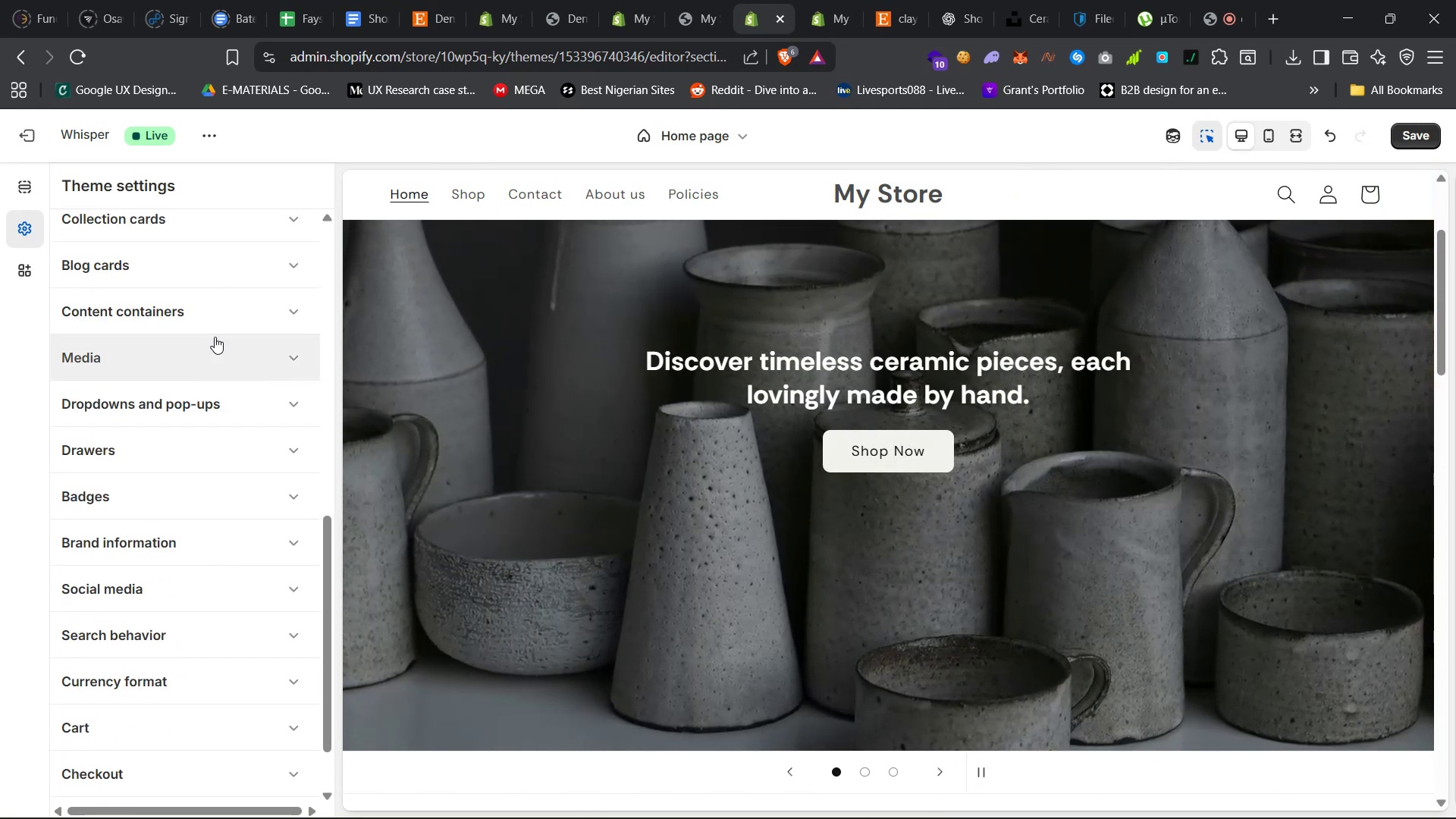 
left_click([220, 324])
 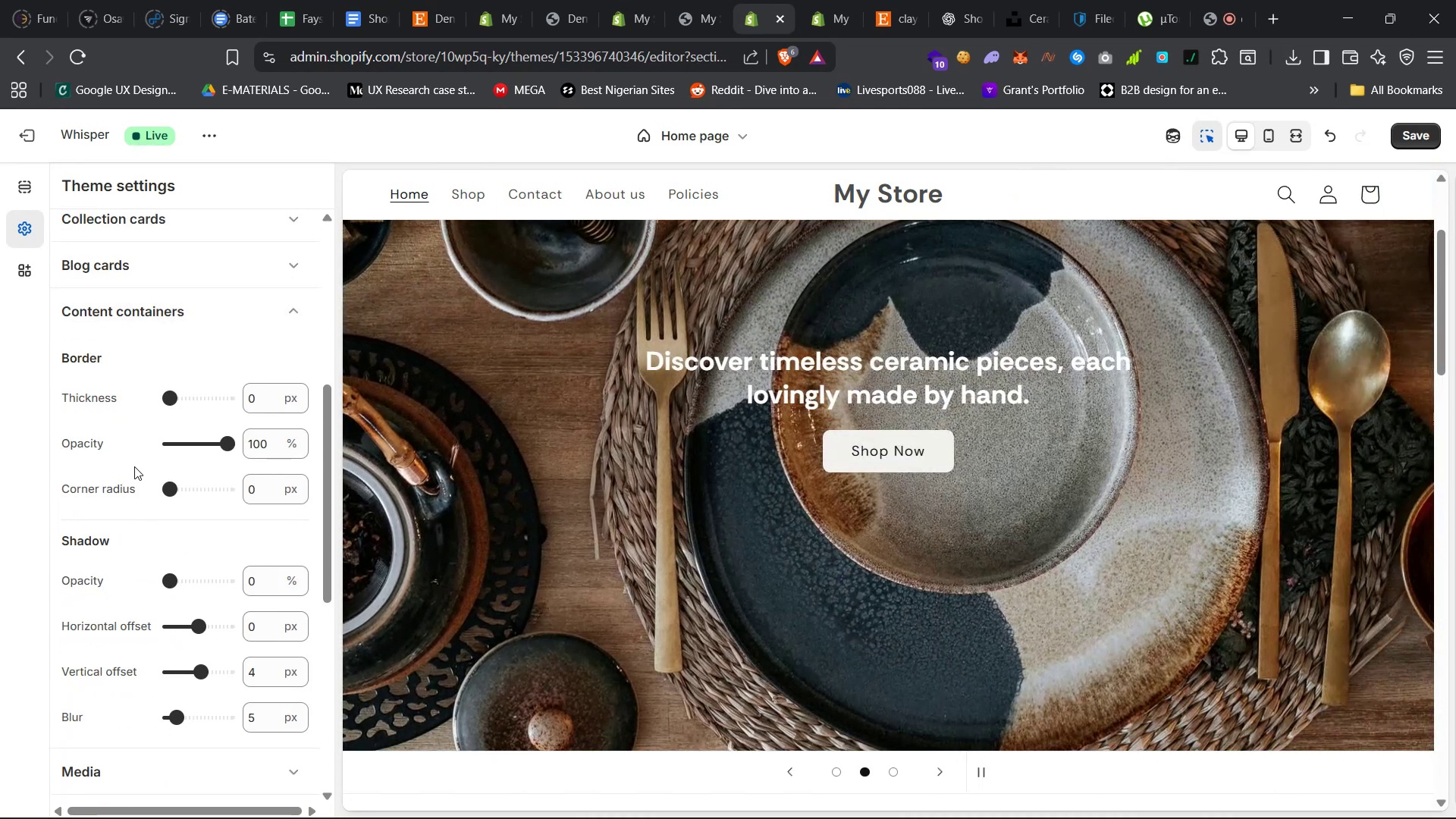 
scroll: coordinate [130, 463], scroll_direction: down, amount: 6.0
 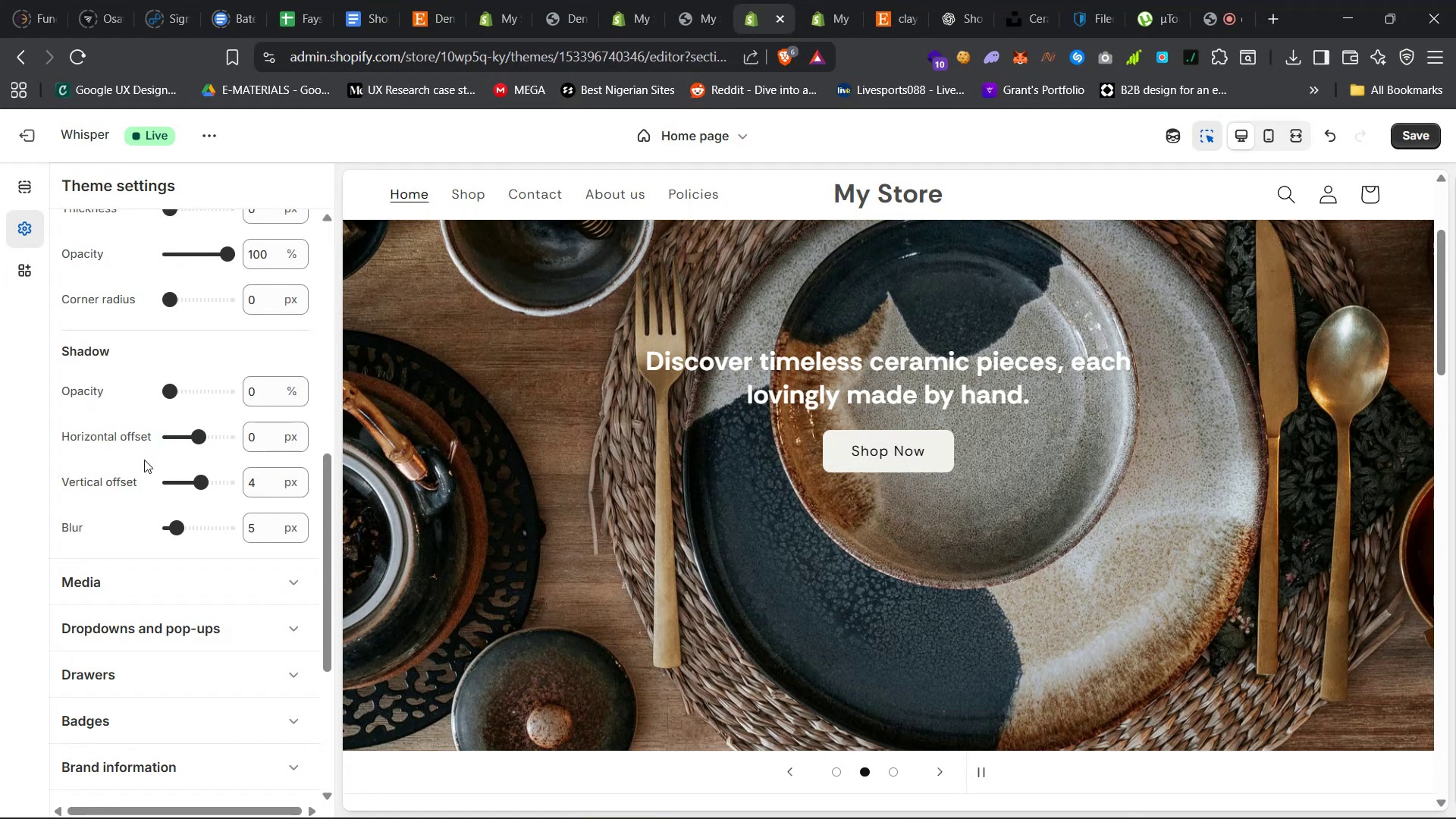 
scroll: coordinate [197, 400], scroll_direction: none, amount: 0.0
 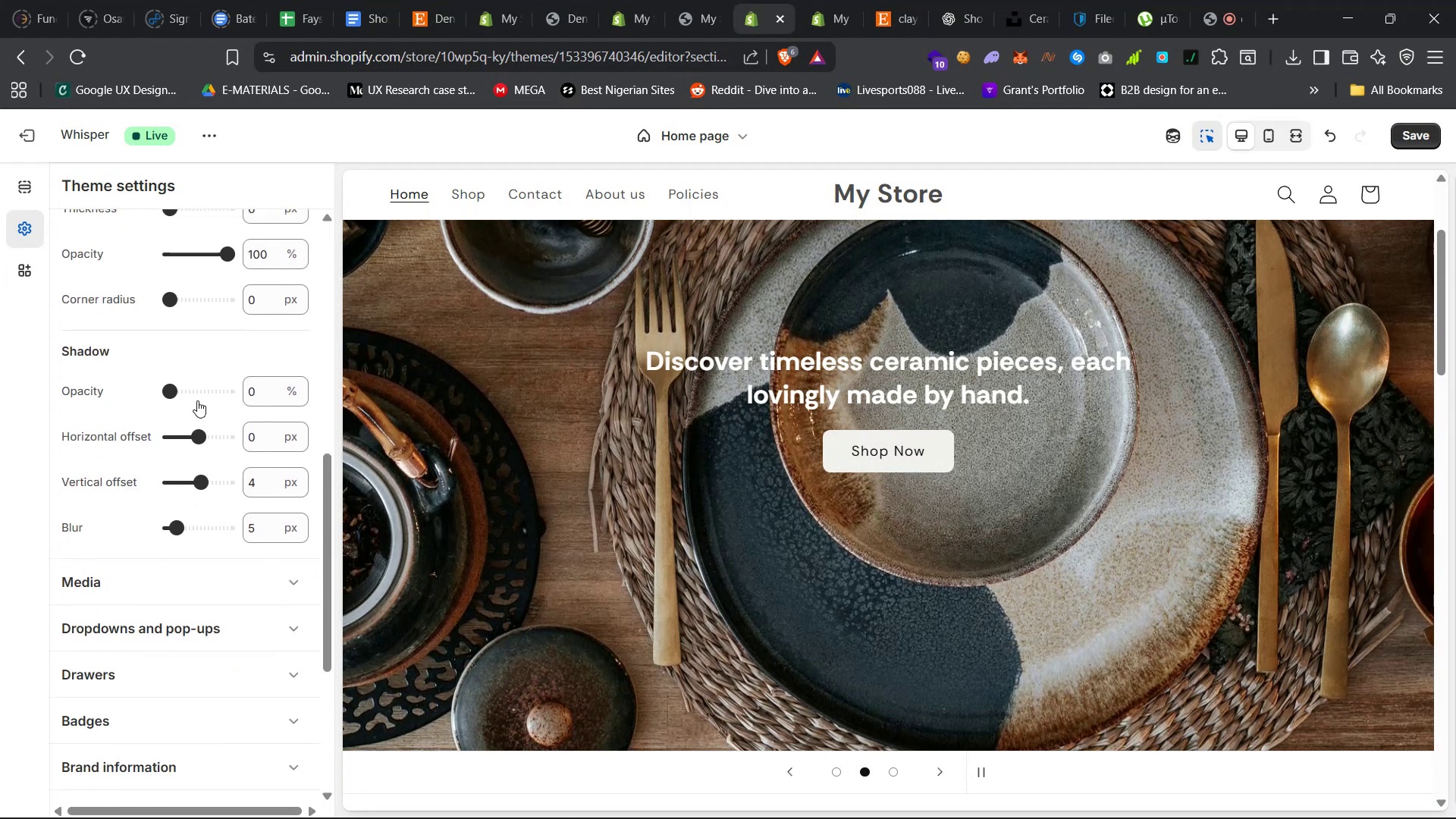 
scroll: coordinate [198, 402], scroll_direction: down, amount: 23.0
 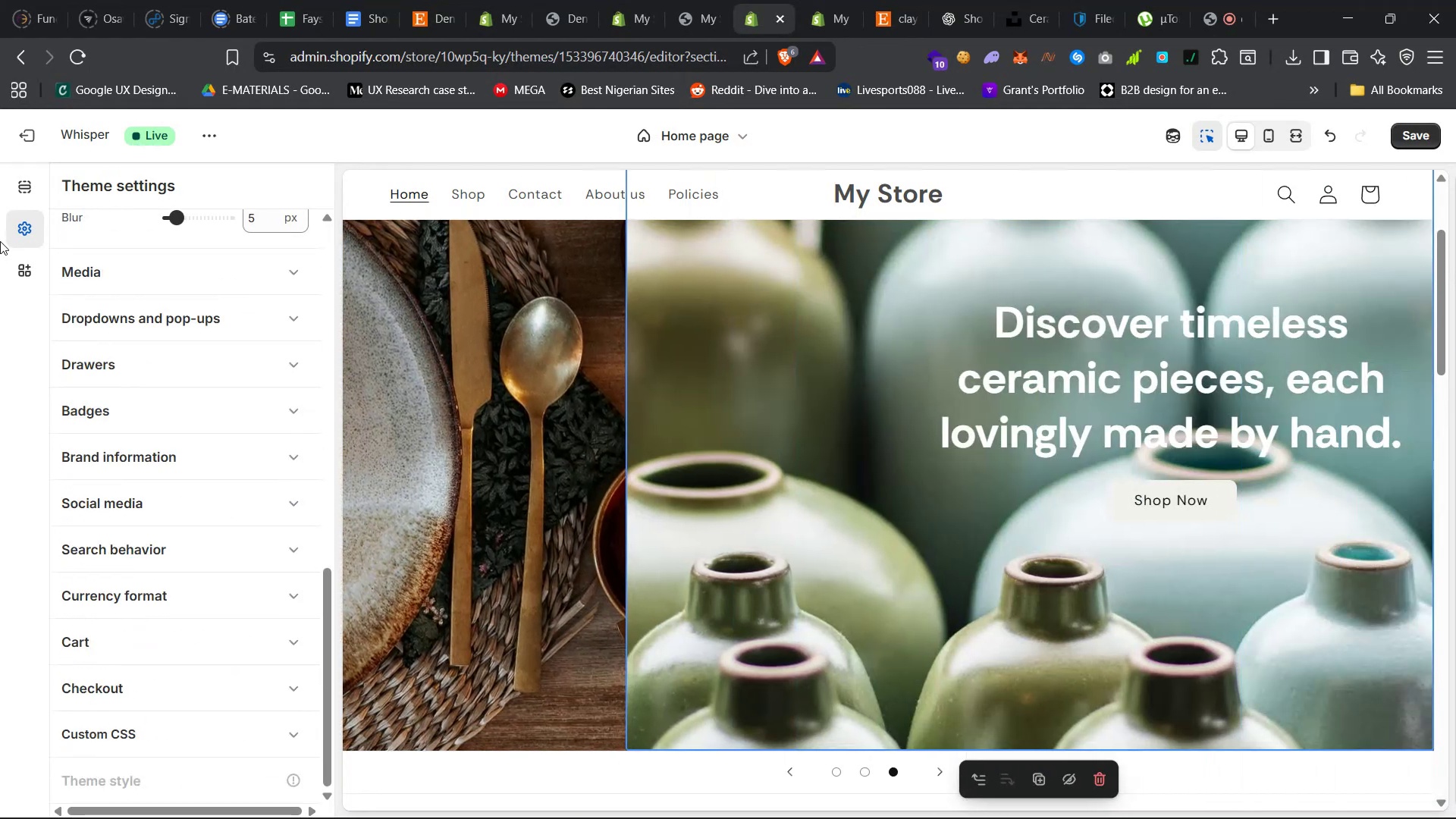 
left_click([29, 197])
 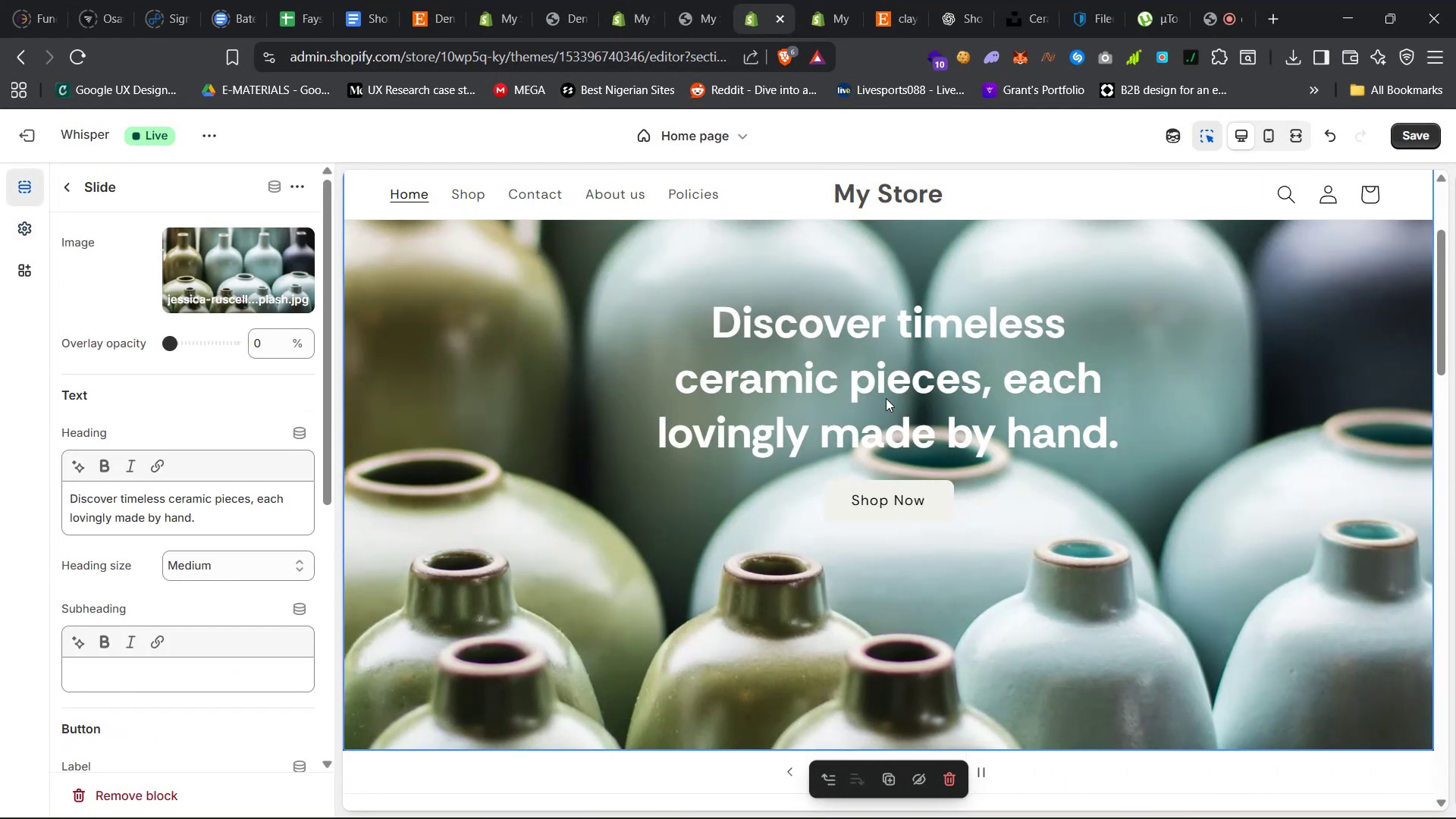 
left_click([886, 398])
 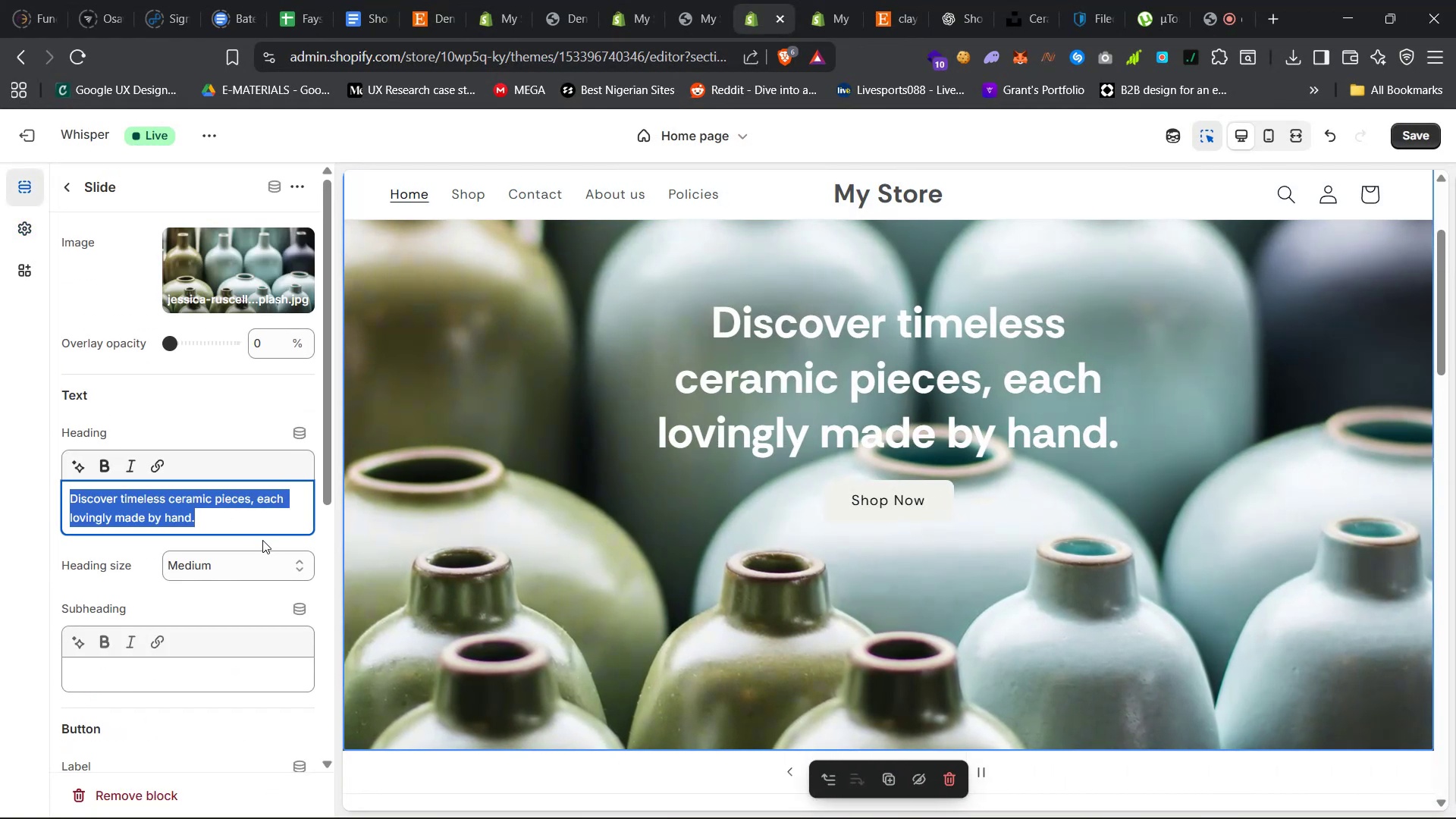 
left_click([243, 560])
 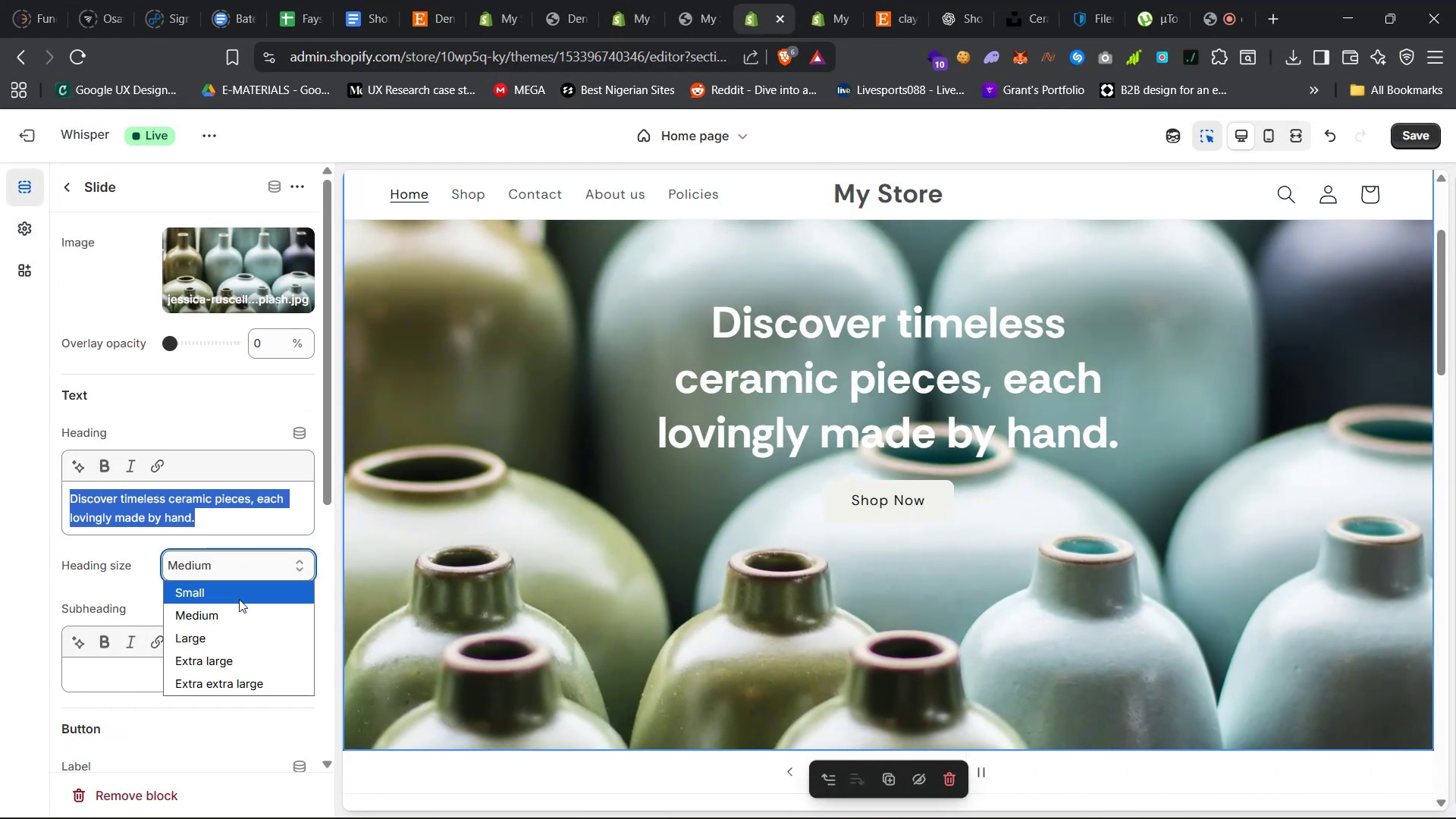 
left_click([239, 599])
 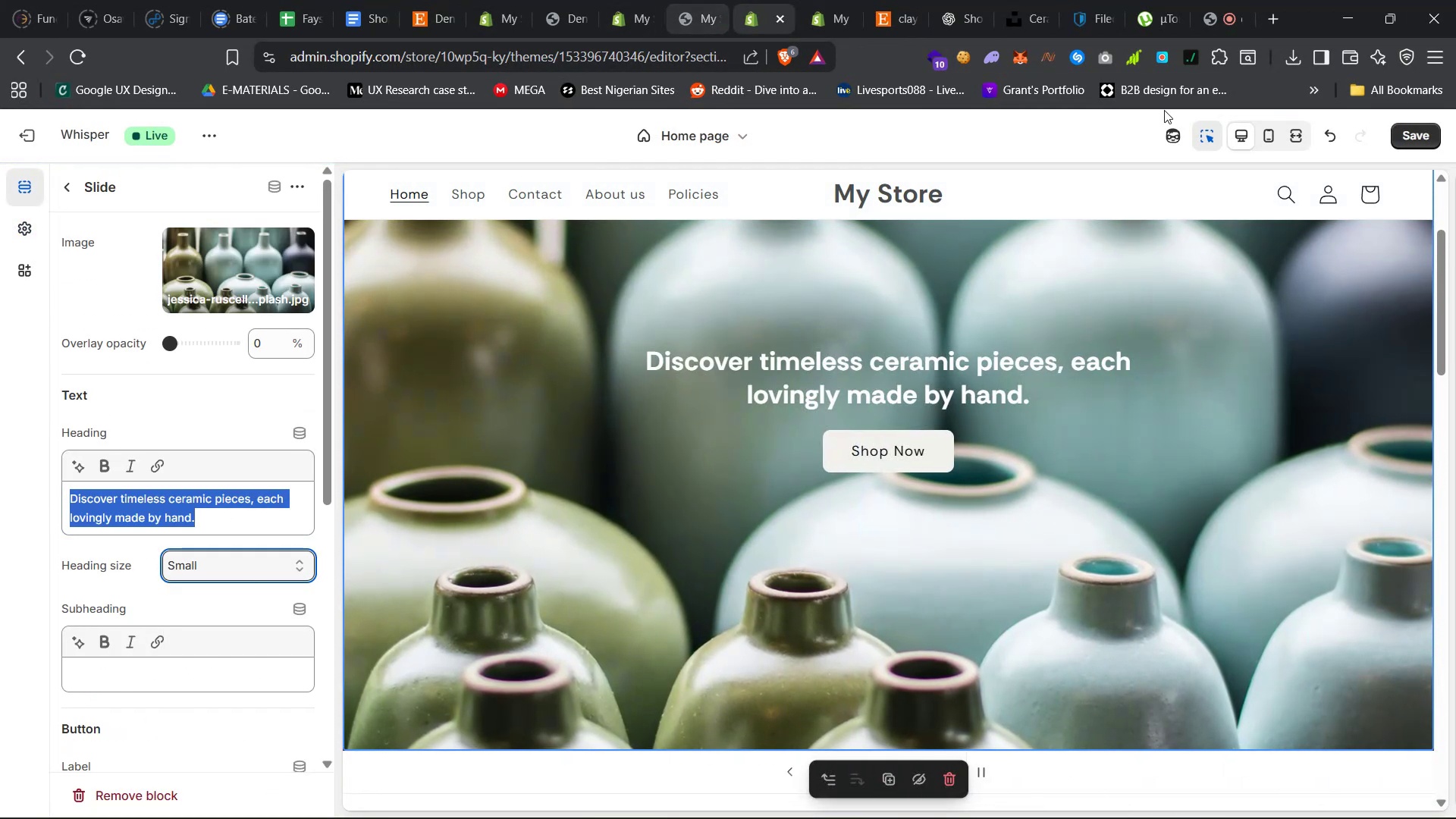 
left_click([1428, 128])
 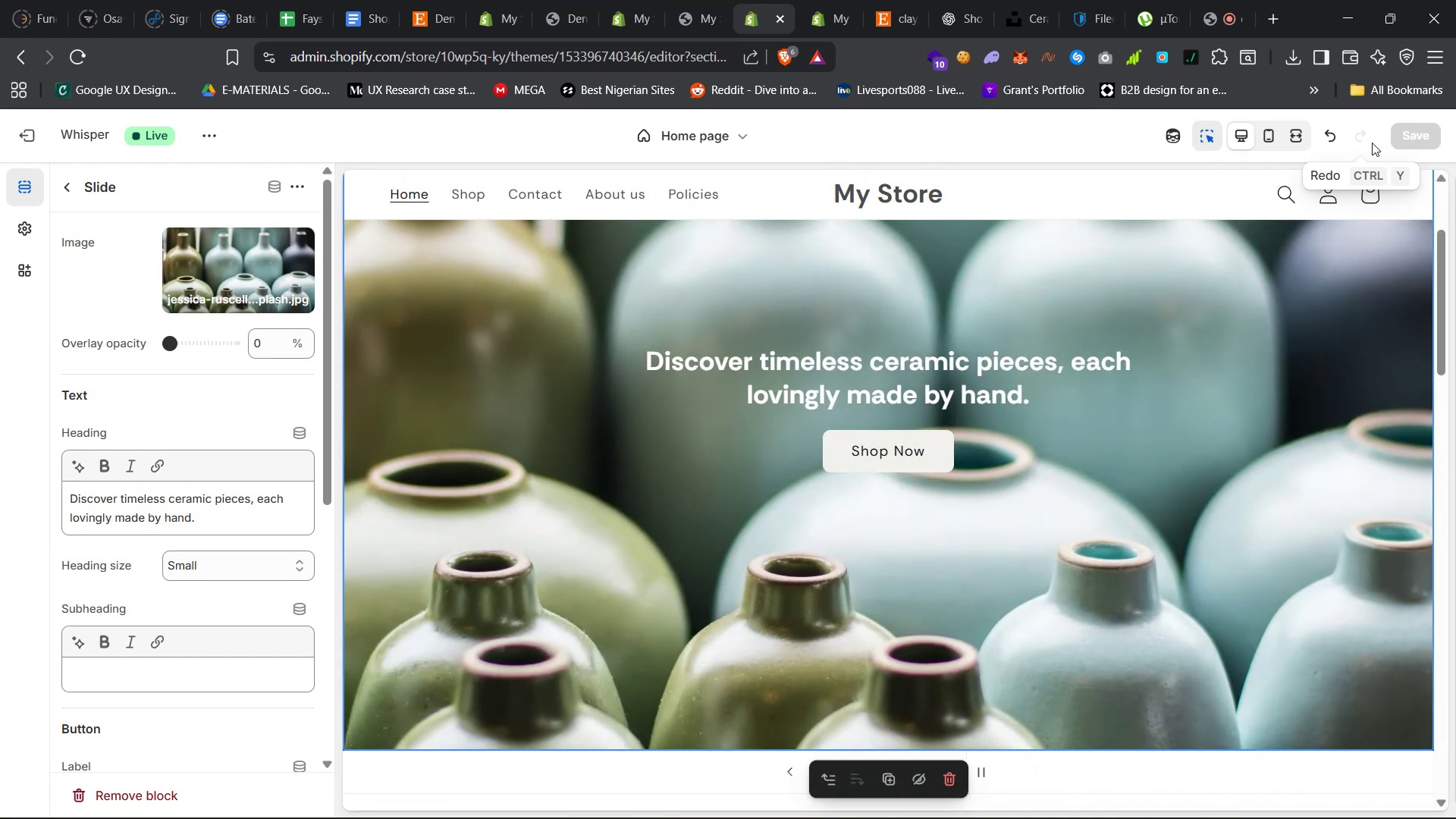 
wait(94.59)
 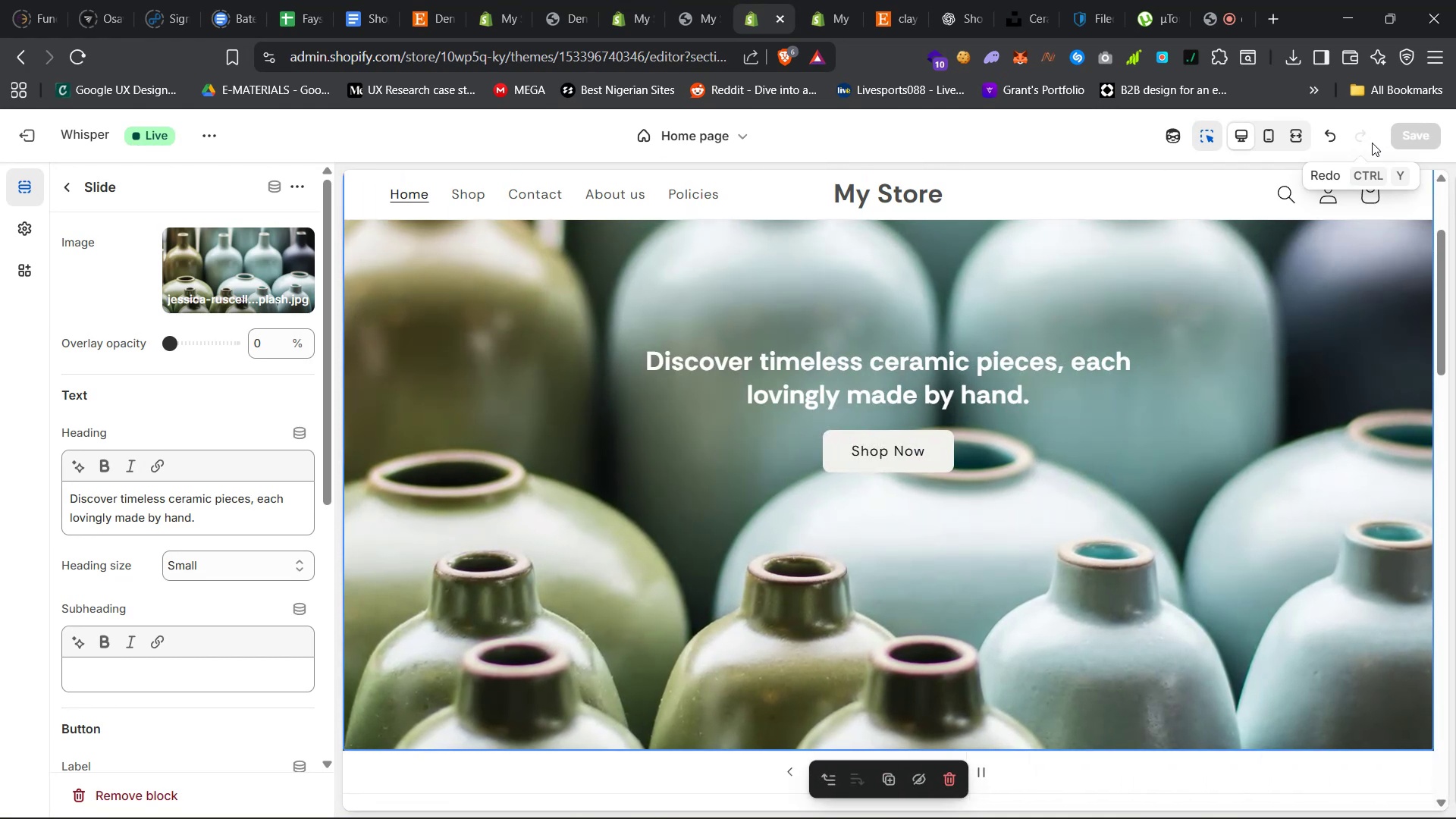 
scroll: coordinate [1455, 480], scroll_direction: down, amount: 6.0
 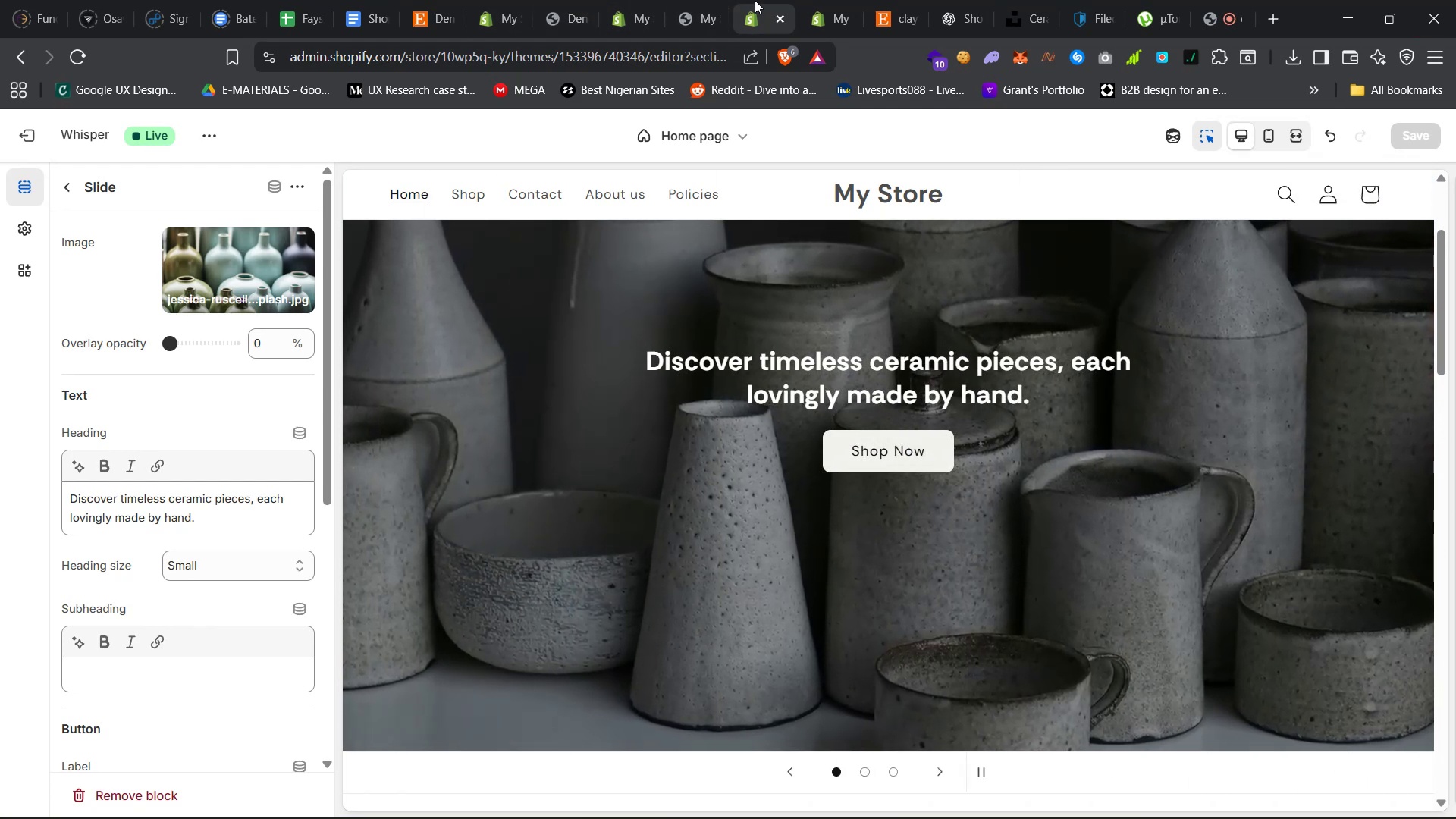 
left_click([695, 0])
 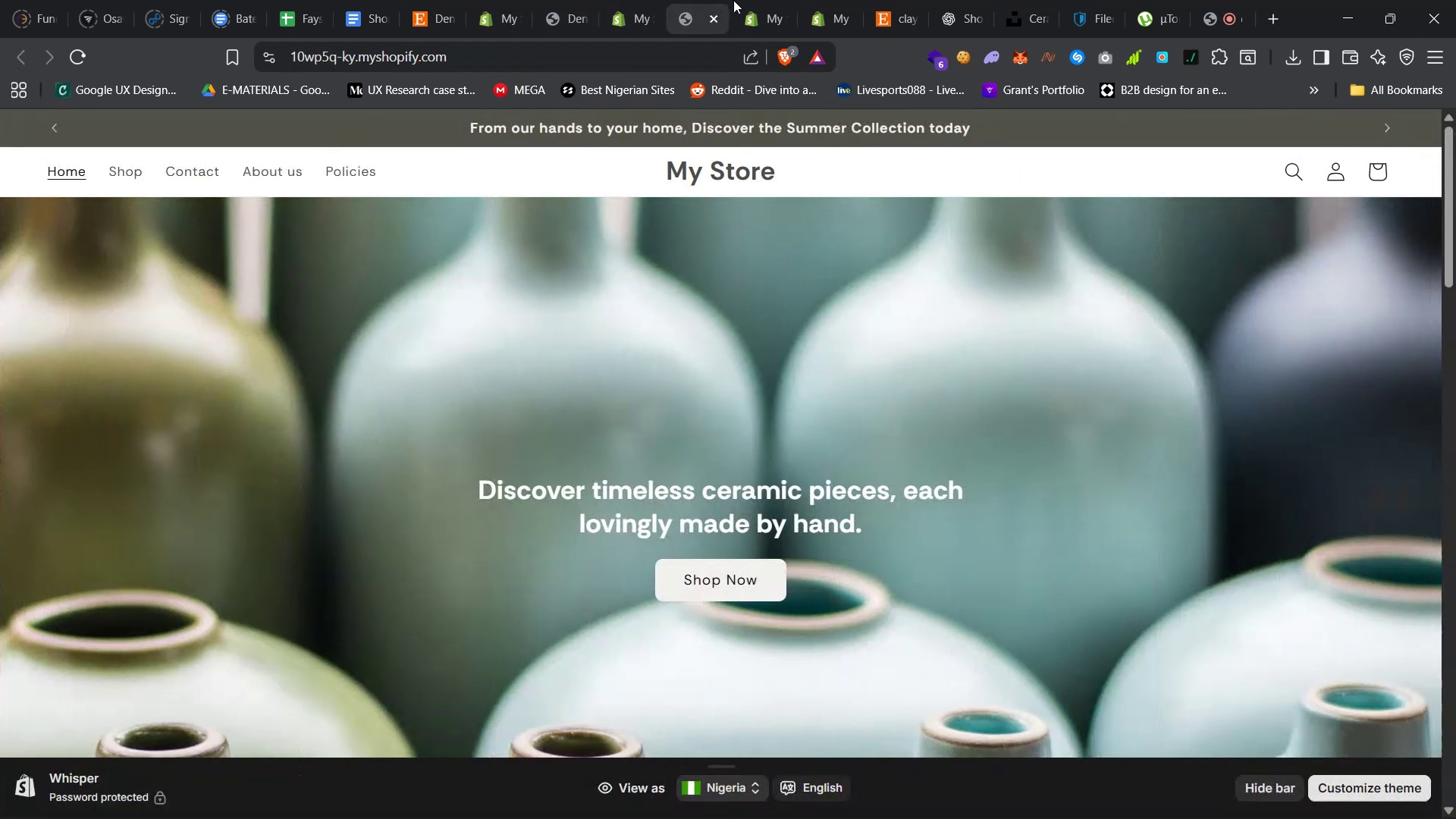 
left_click([745, 0])
 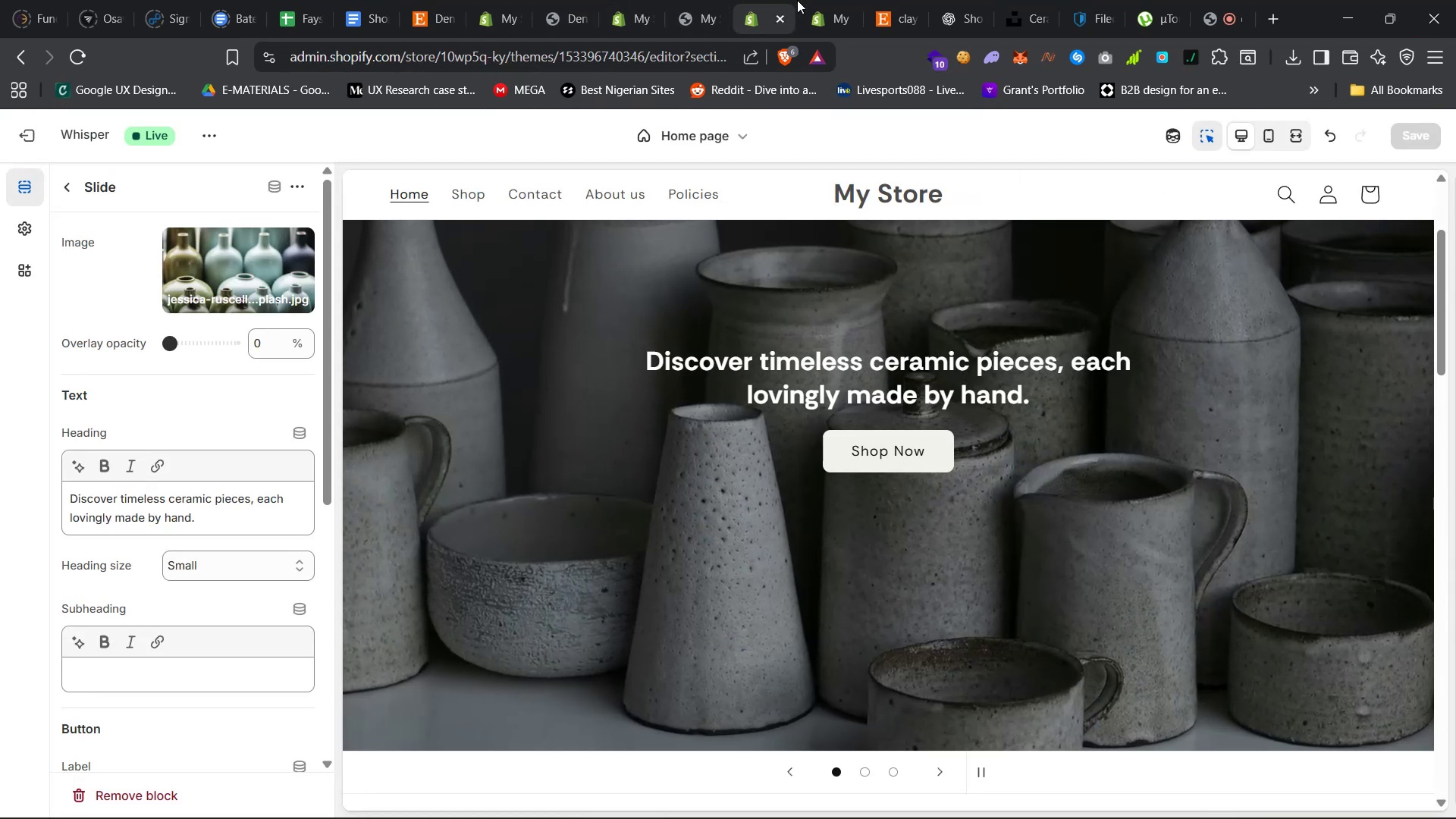 
left_click([813, 0])
 